 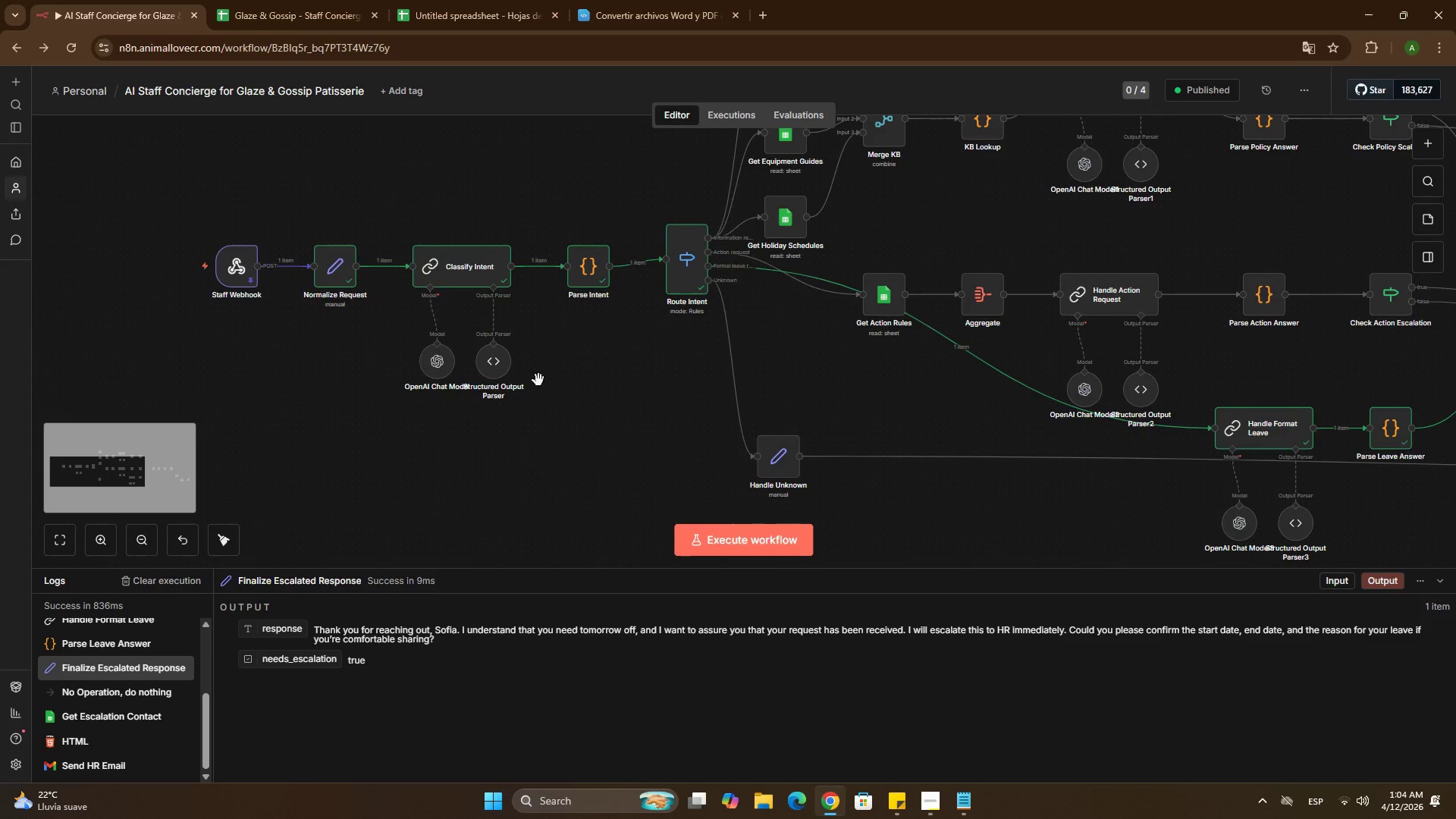 
left_click_drag(start_coordinate=[640, 381], to_coordinate=[452, 438])
 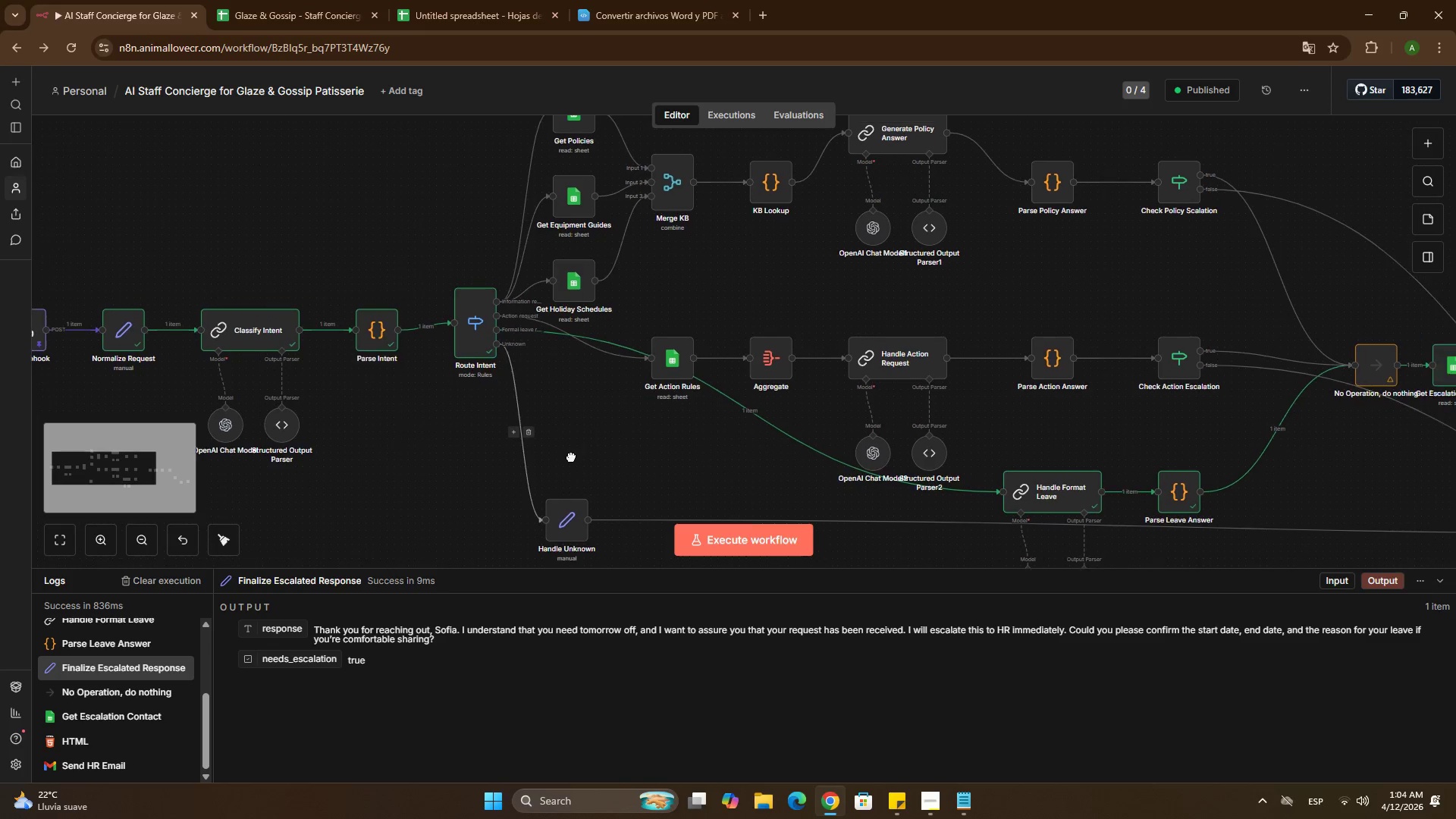 
scroll: coordinate [205, 356], scroll_direction: up, amount: 4.0
 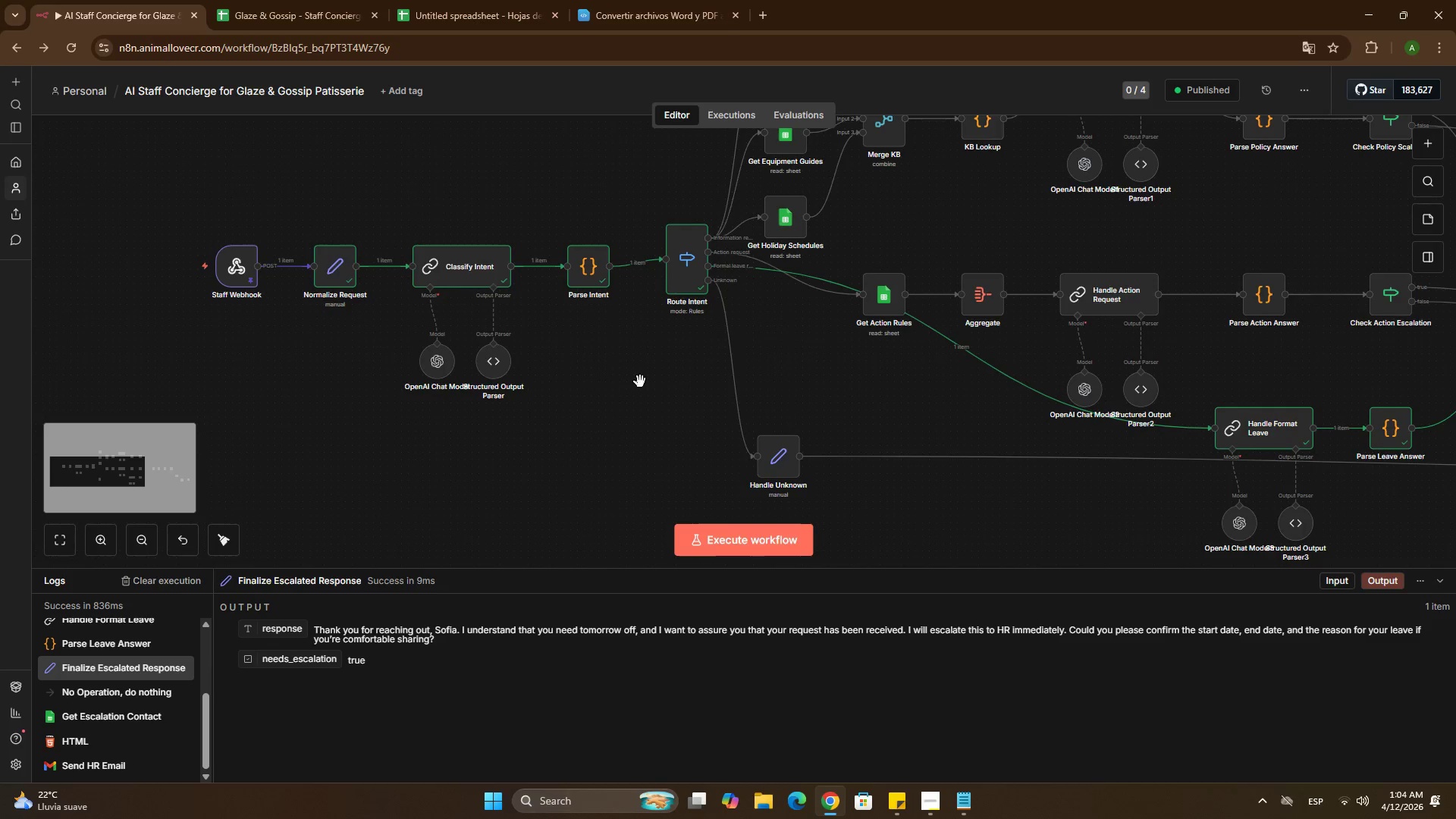 
hold_key(key=ControlLeft, duration=1.5)
 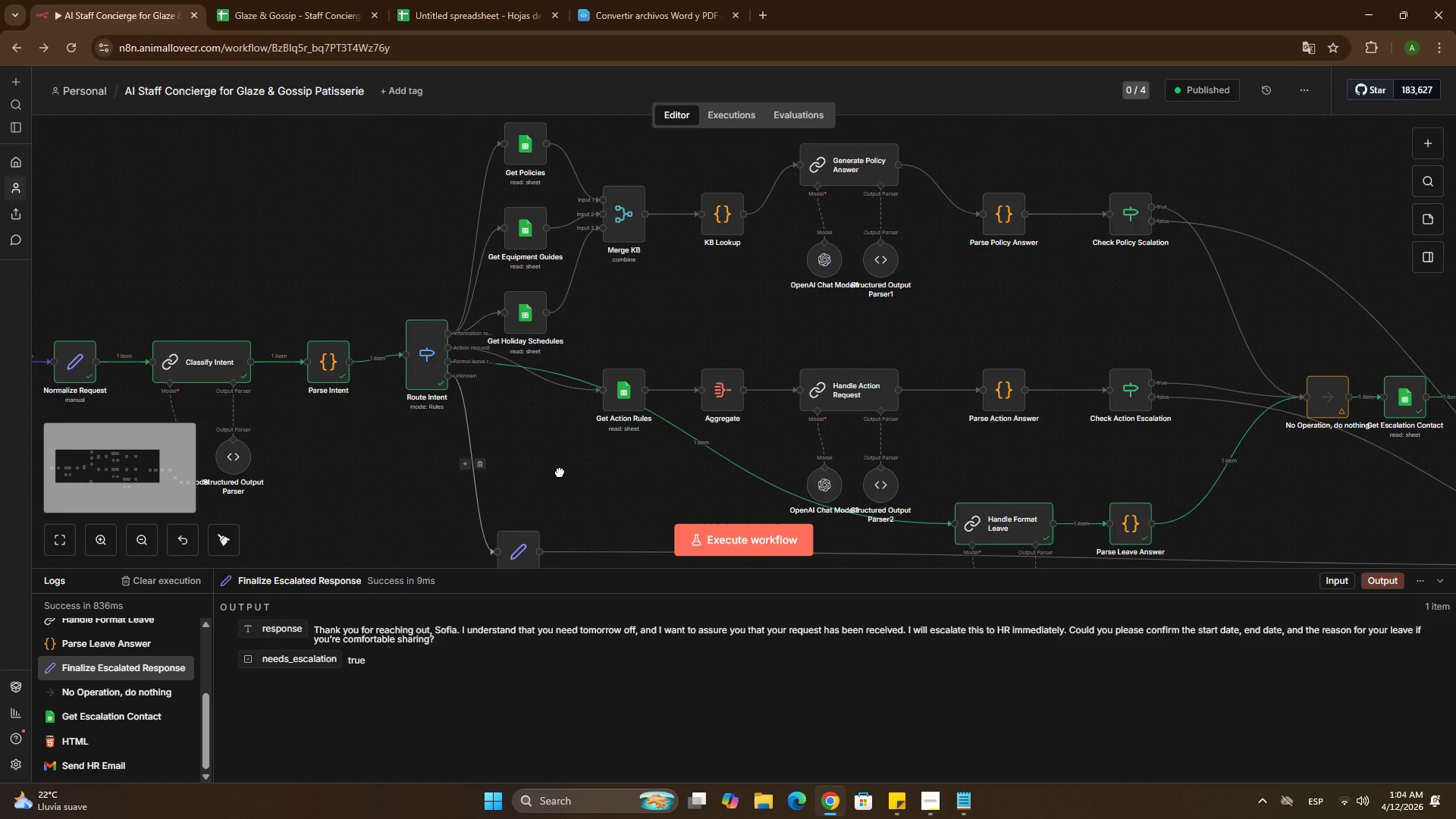 
hold_key(key=ControlLeft, duration=1.51)
left_click_drag(start_coordinate=[632, 431], to_coordinate=[513, 429])
 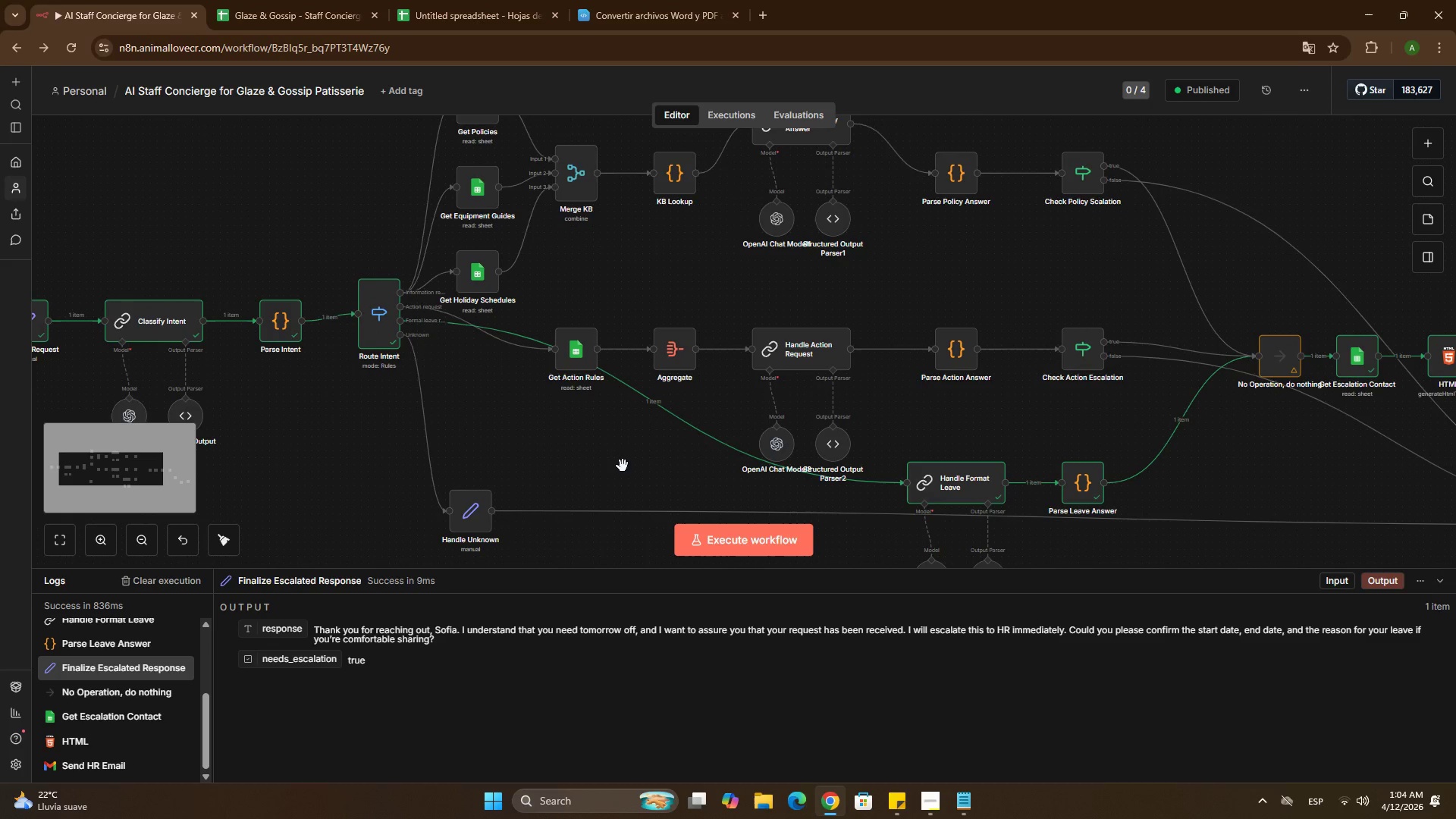 
hold_key(key=ControlLeft, duration=1.5)
left_click_drag(start_coordinate=[626, 467], to_coordinate=[491, 460])
 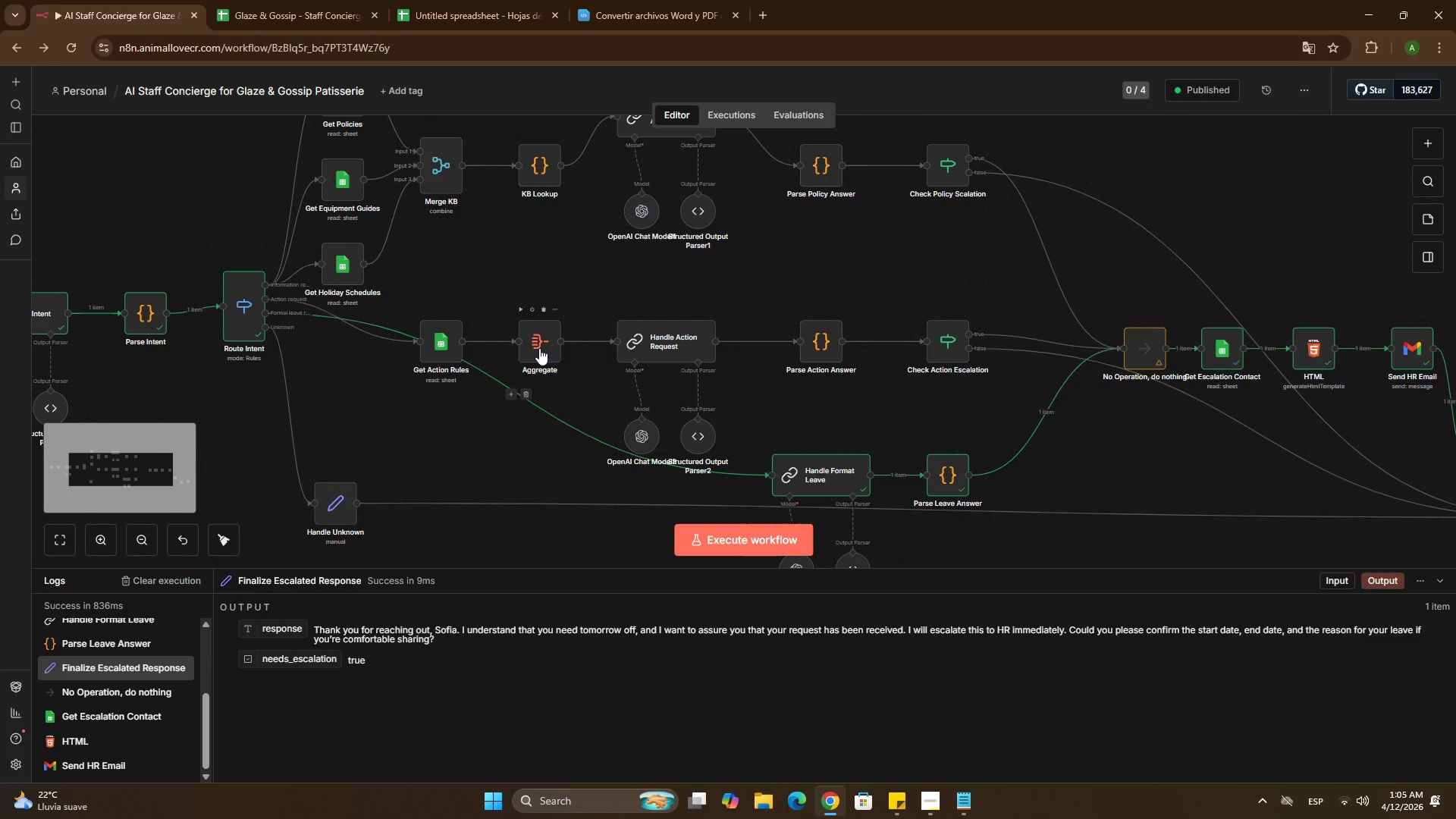 
hold_key(key=ControlLeft, duration=1.52)
 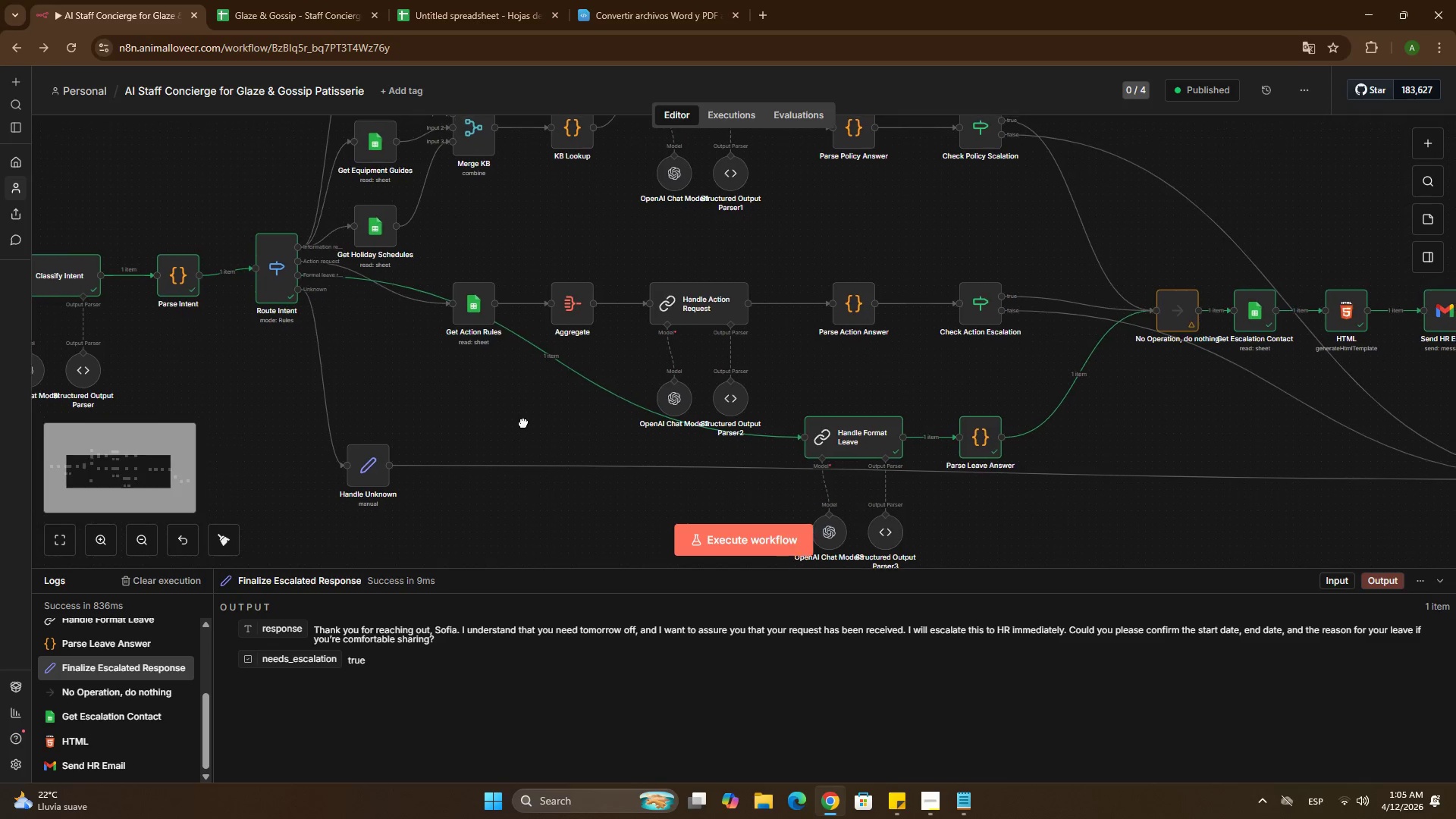 
hold_key(key=ControlLeft, duration=1.51)
 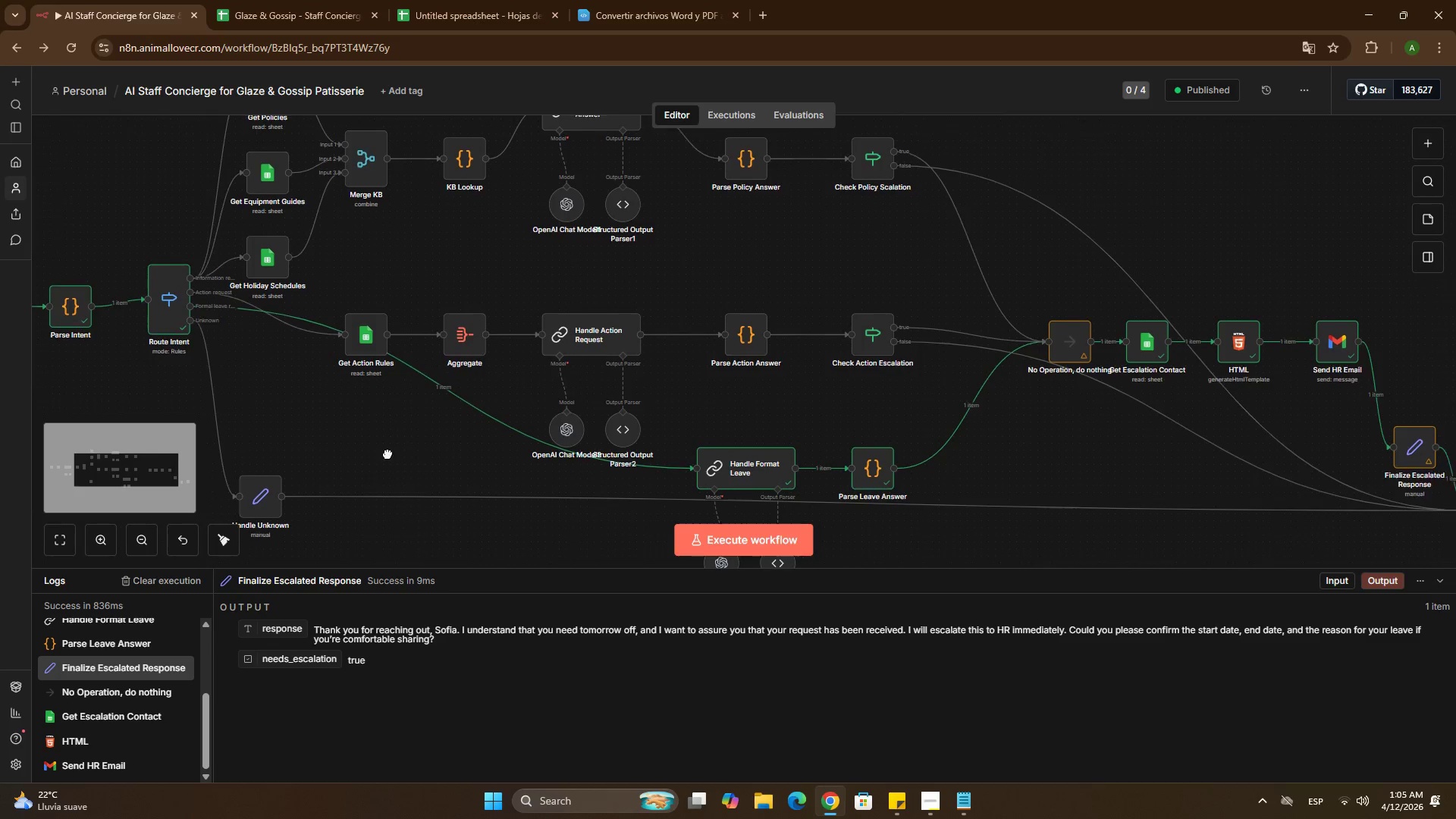 
hold_key(key=ControlLeft, duration=1.52)
 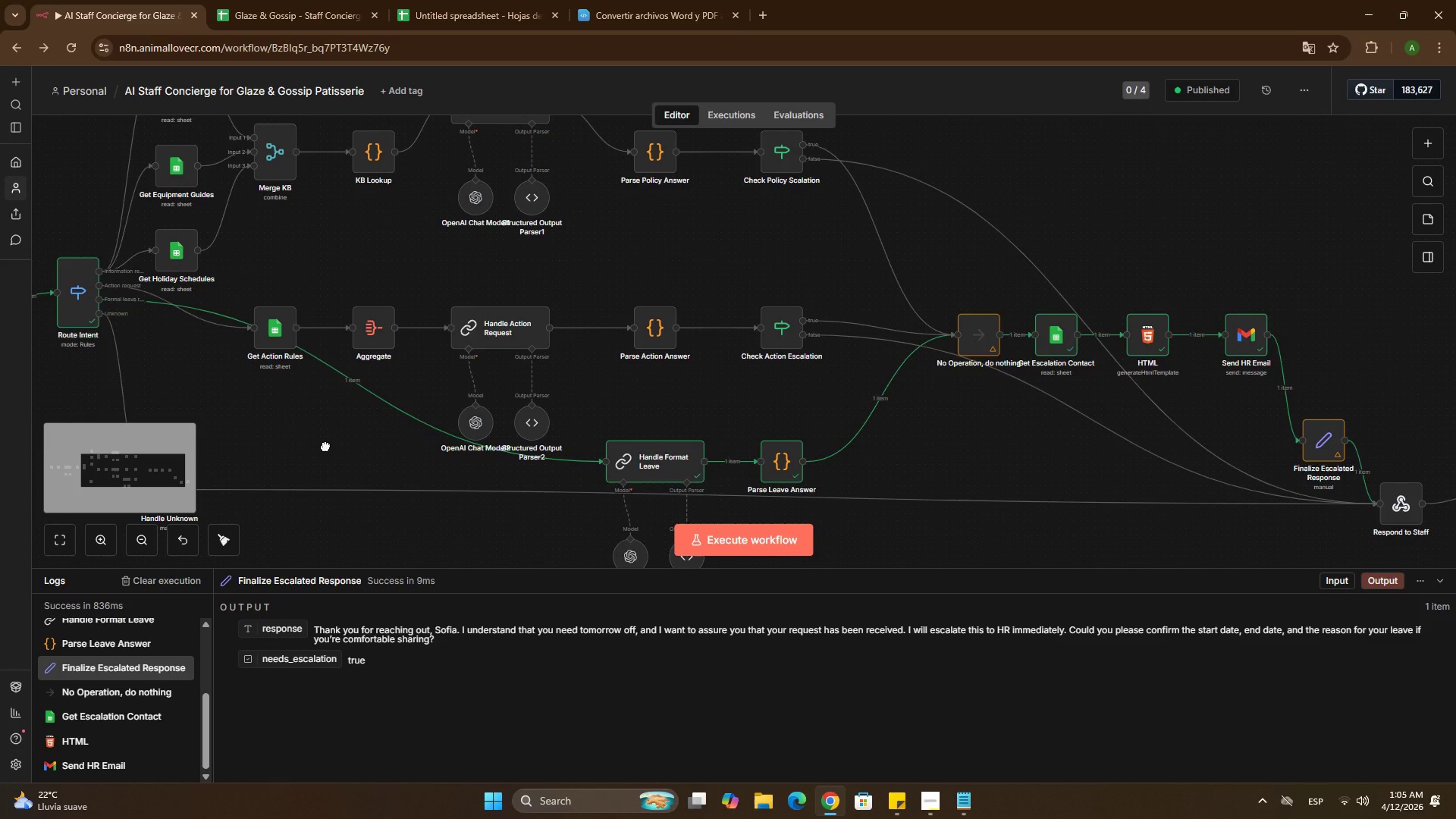 
hold_key(key=ControlLeft, duration=1.5)
 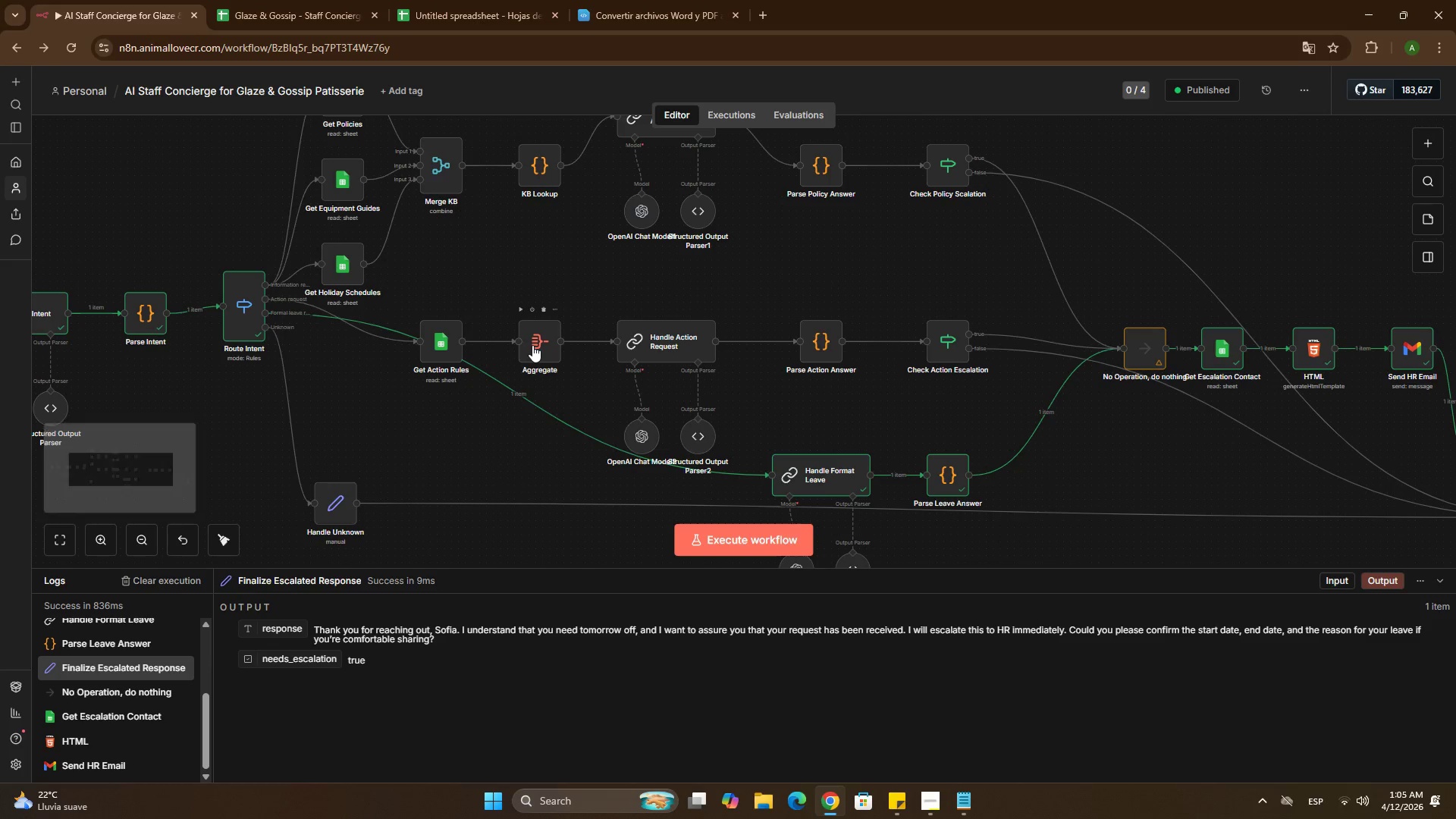 
double_click([532, 345])
 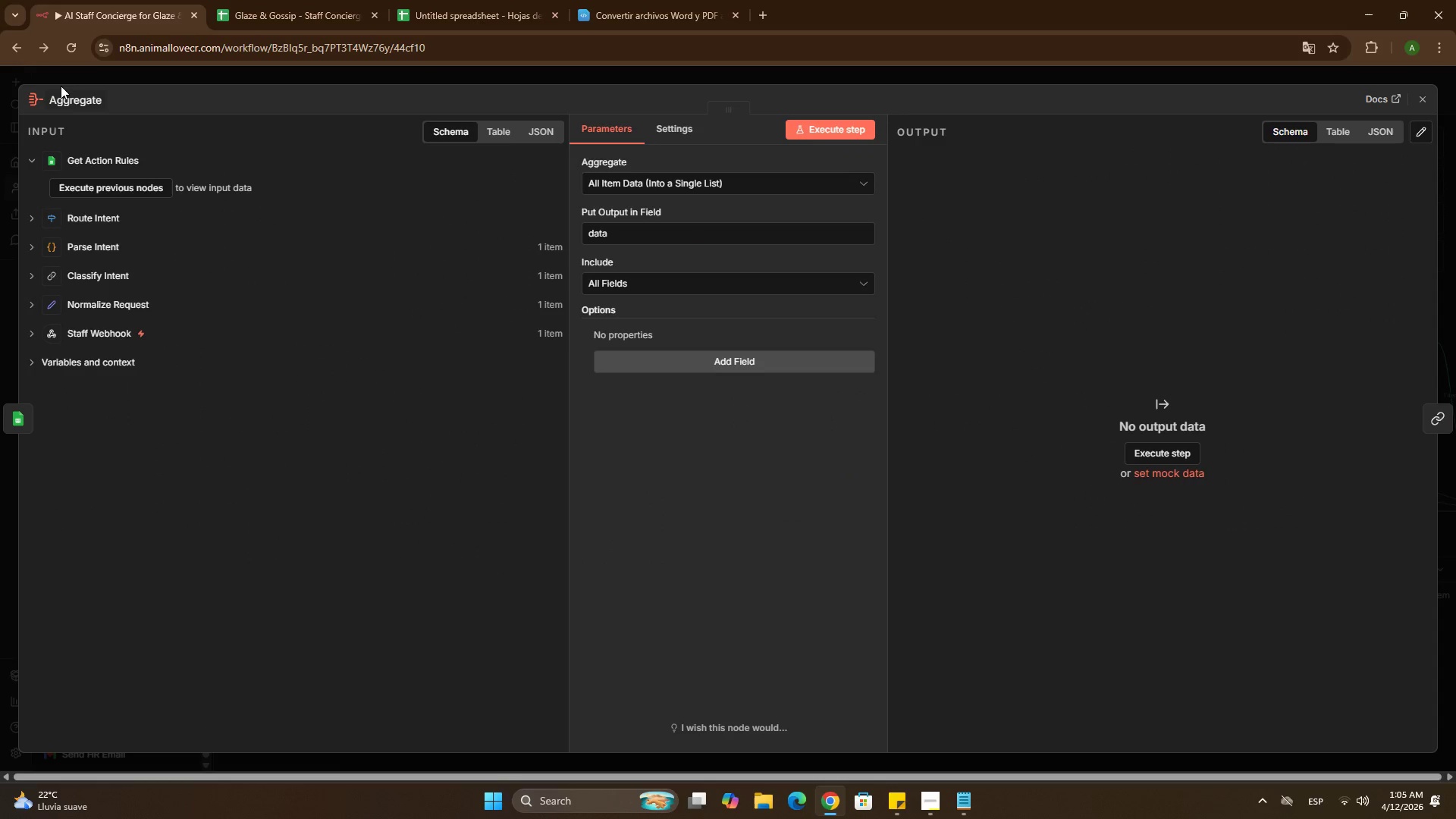 
left_click([76, 96])
 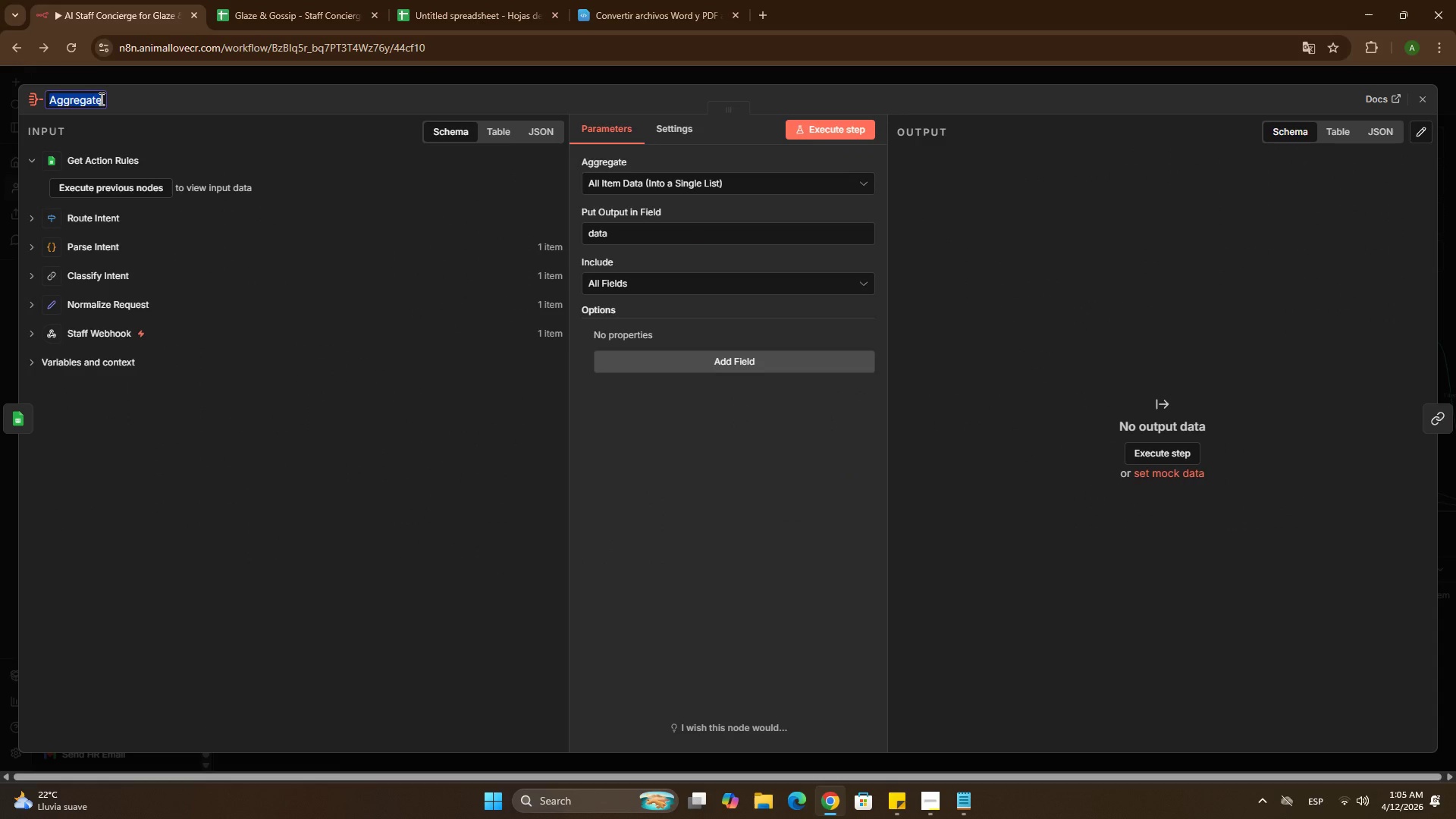 
left_click([100, 99])
 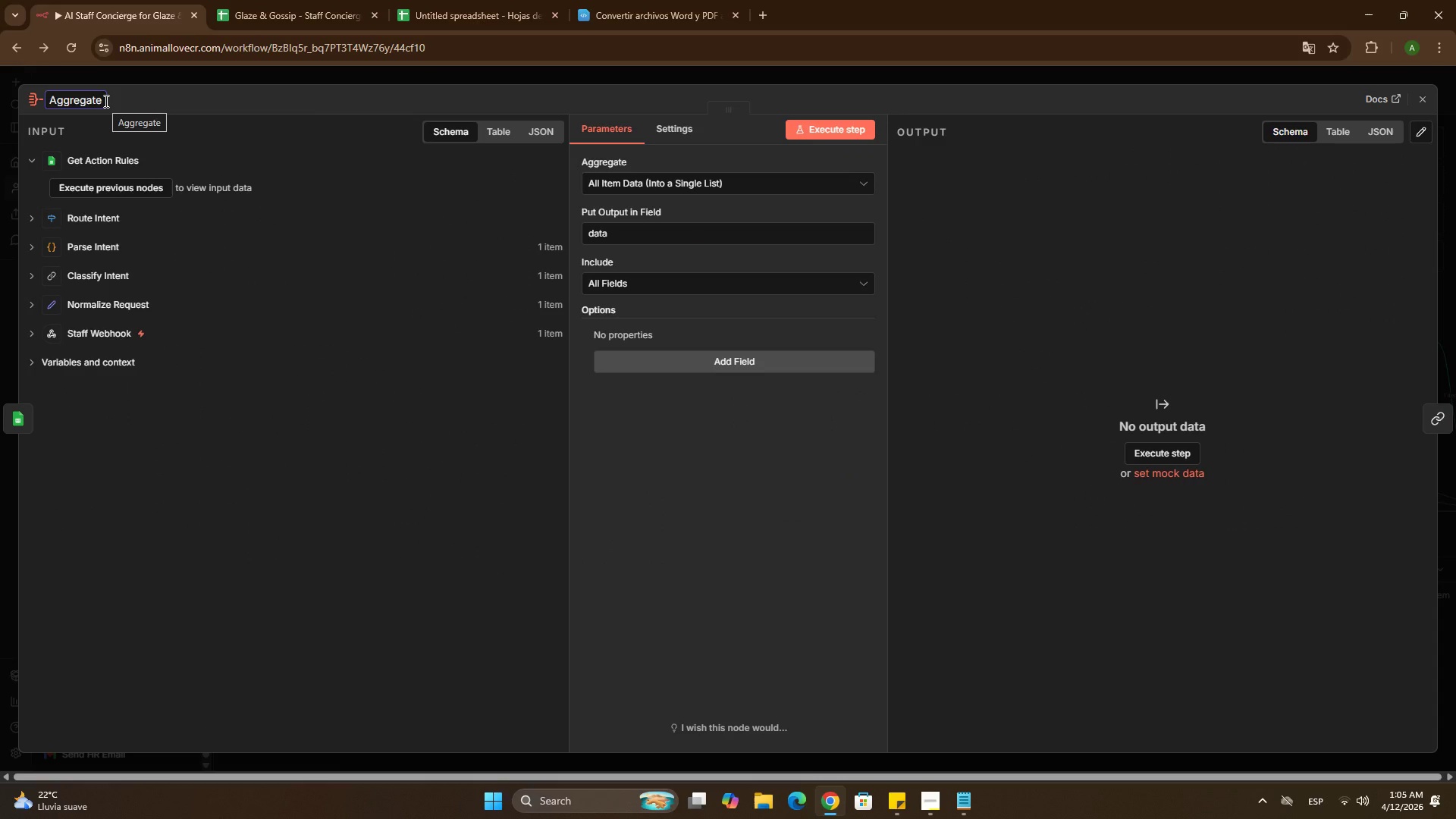 
type( Action Rules)
 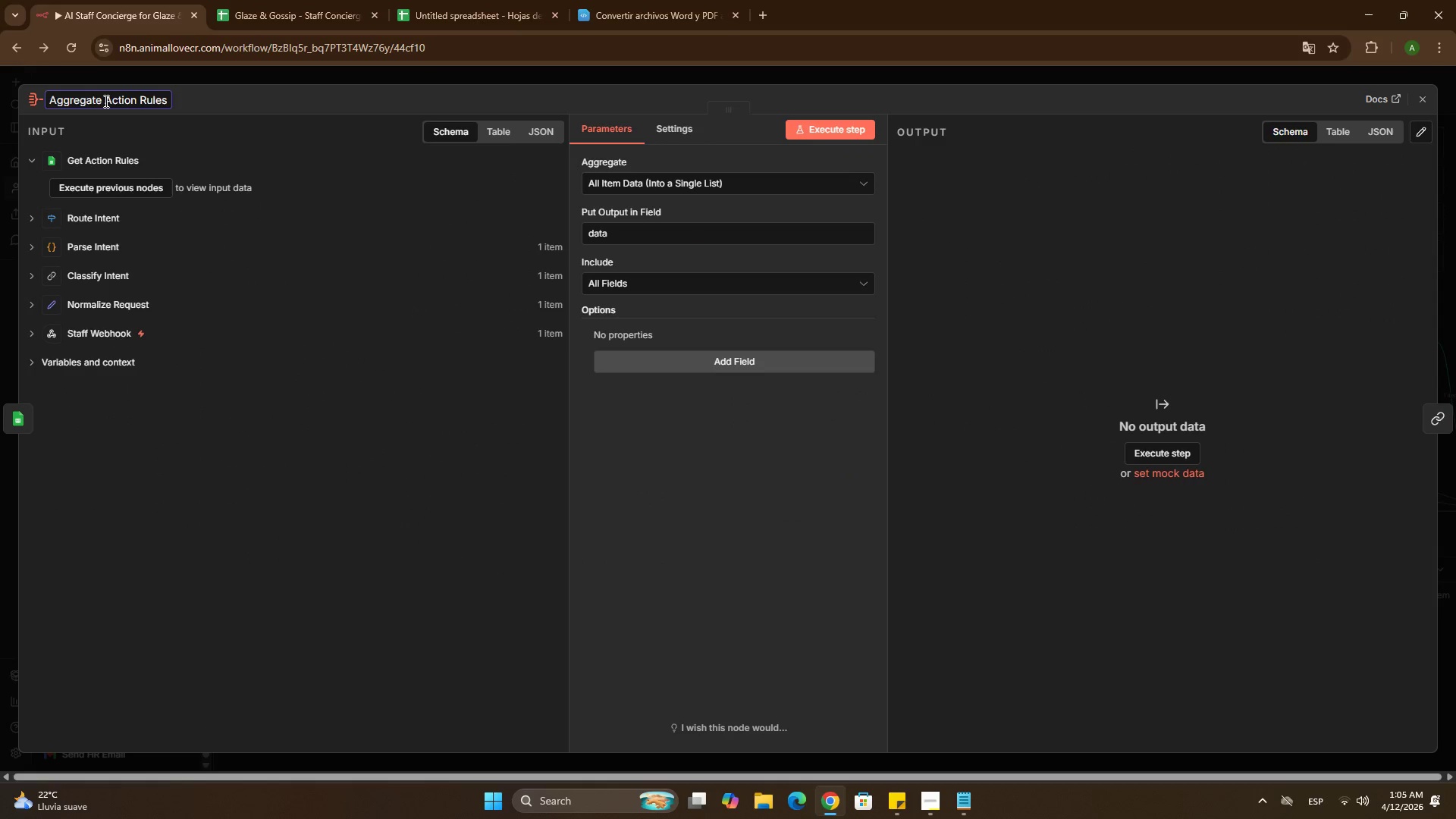 
left_click([265, 78])
 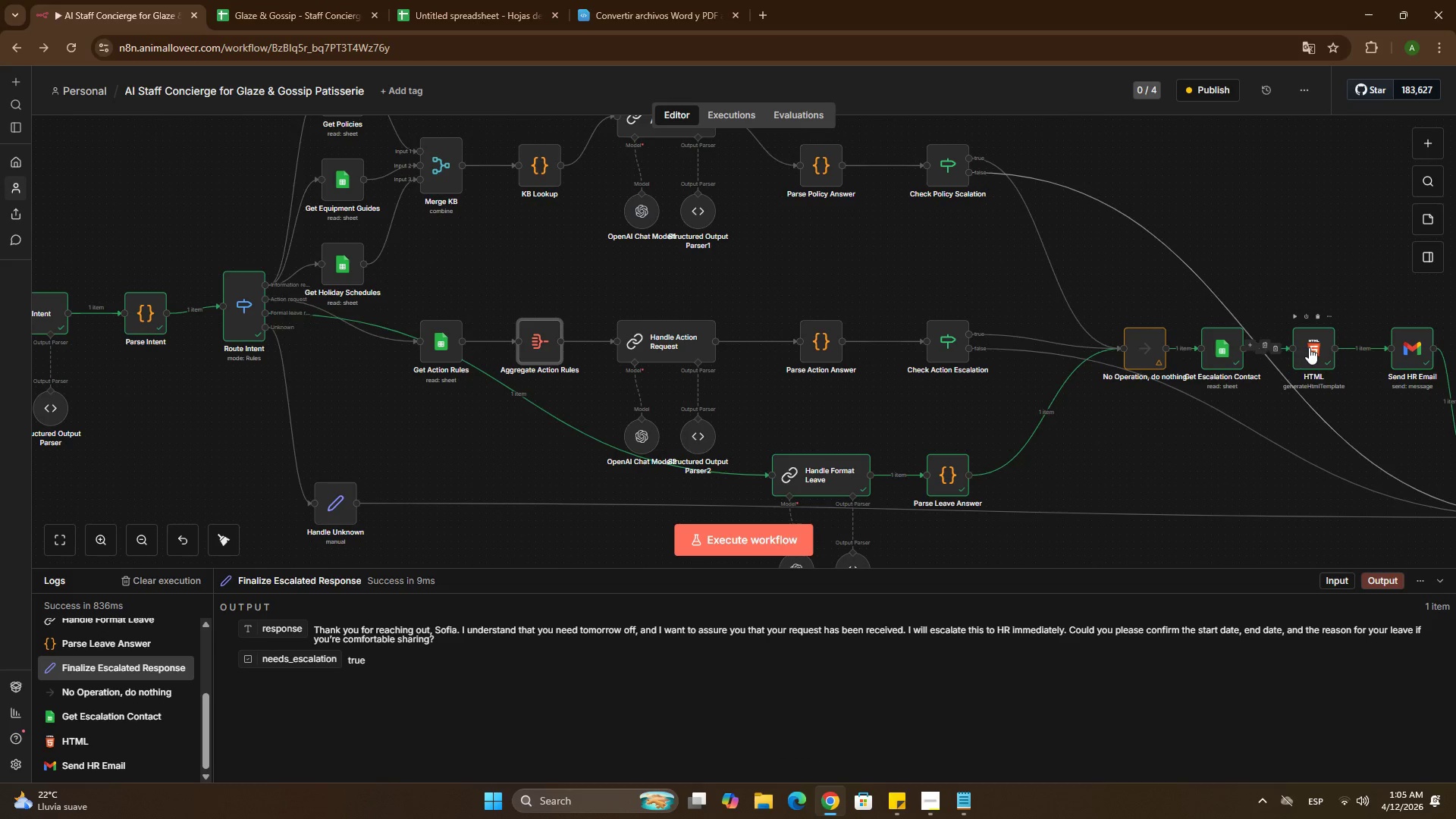 
double_click([1309, 347])
 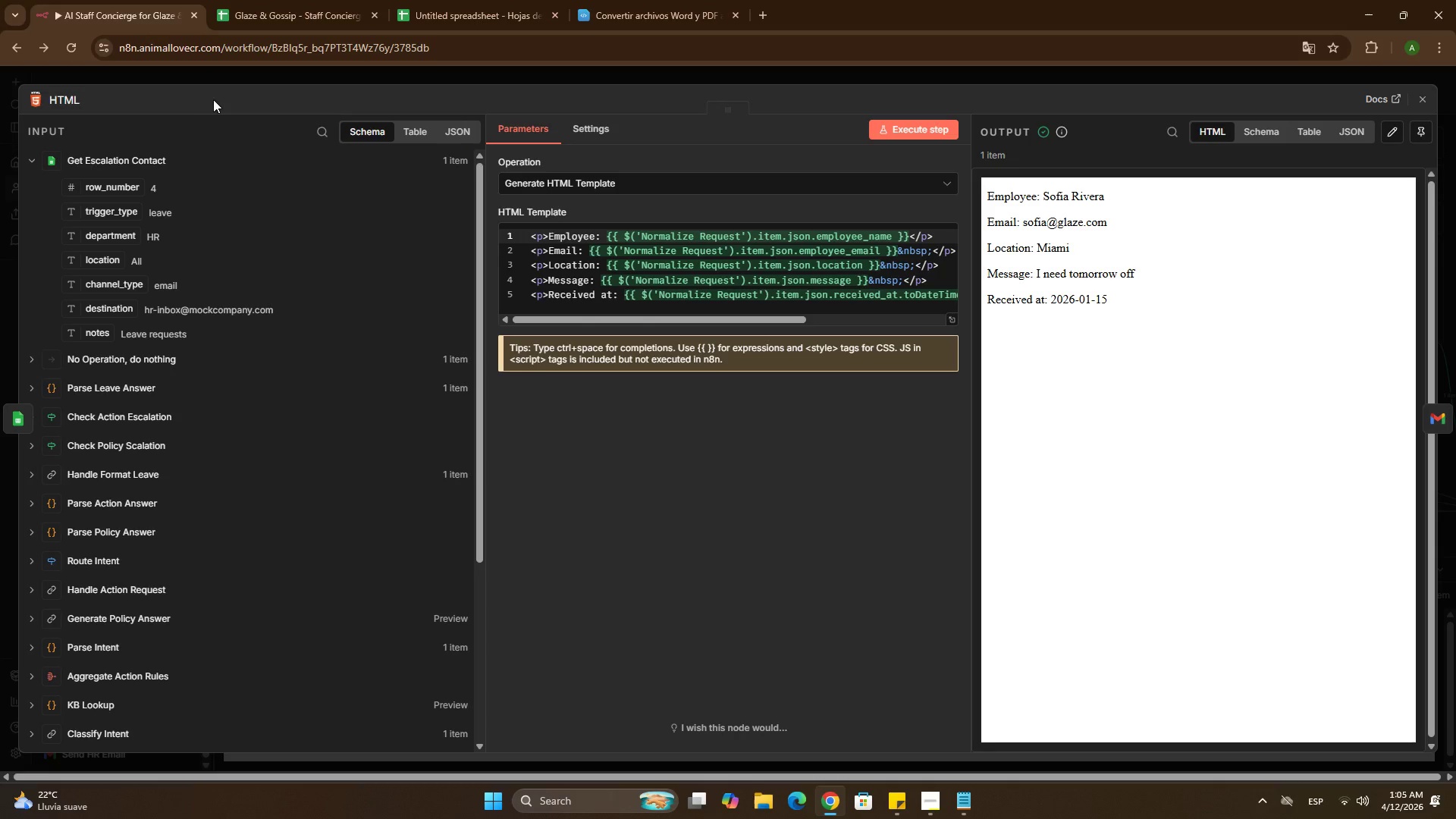 
left_click([78, 94])
 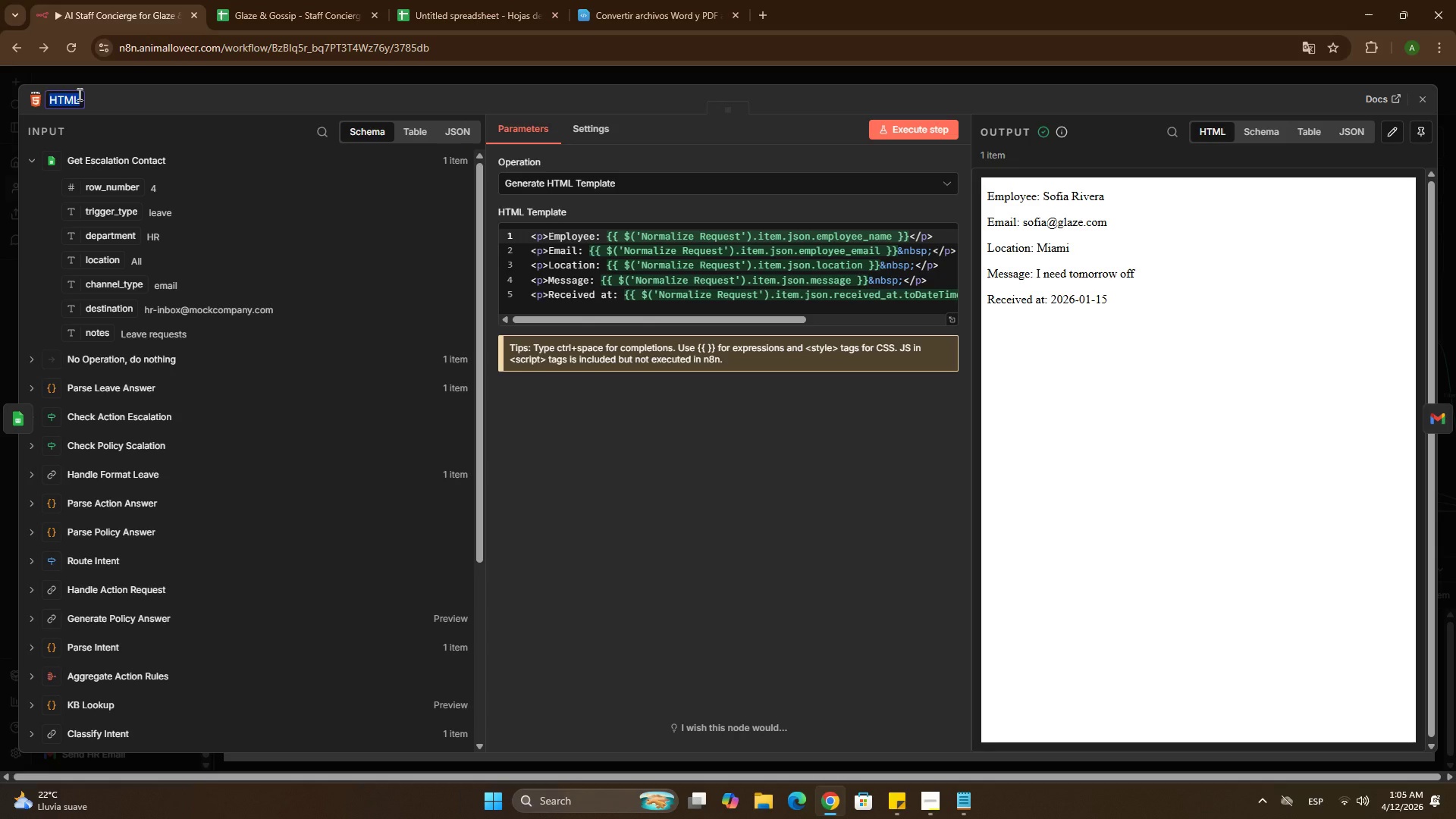 
type(Planilla reporte )
key(Backspace)
key(Backspace)
type( HR)
 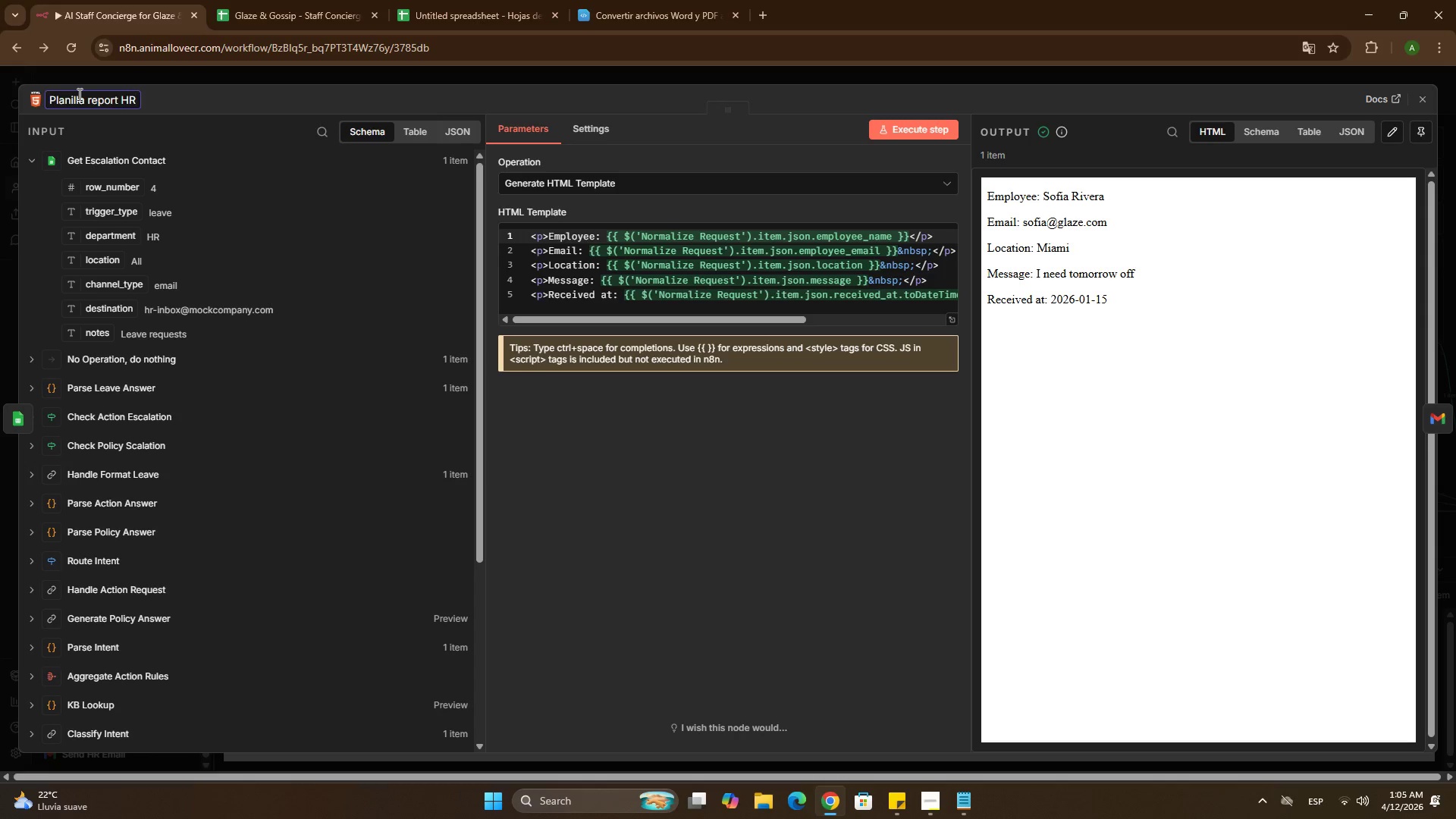 
double_click([79, 93])
 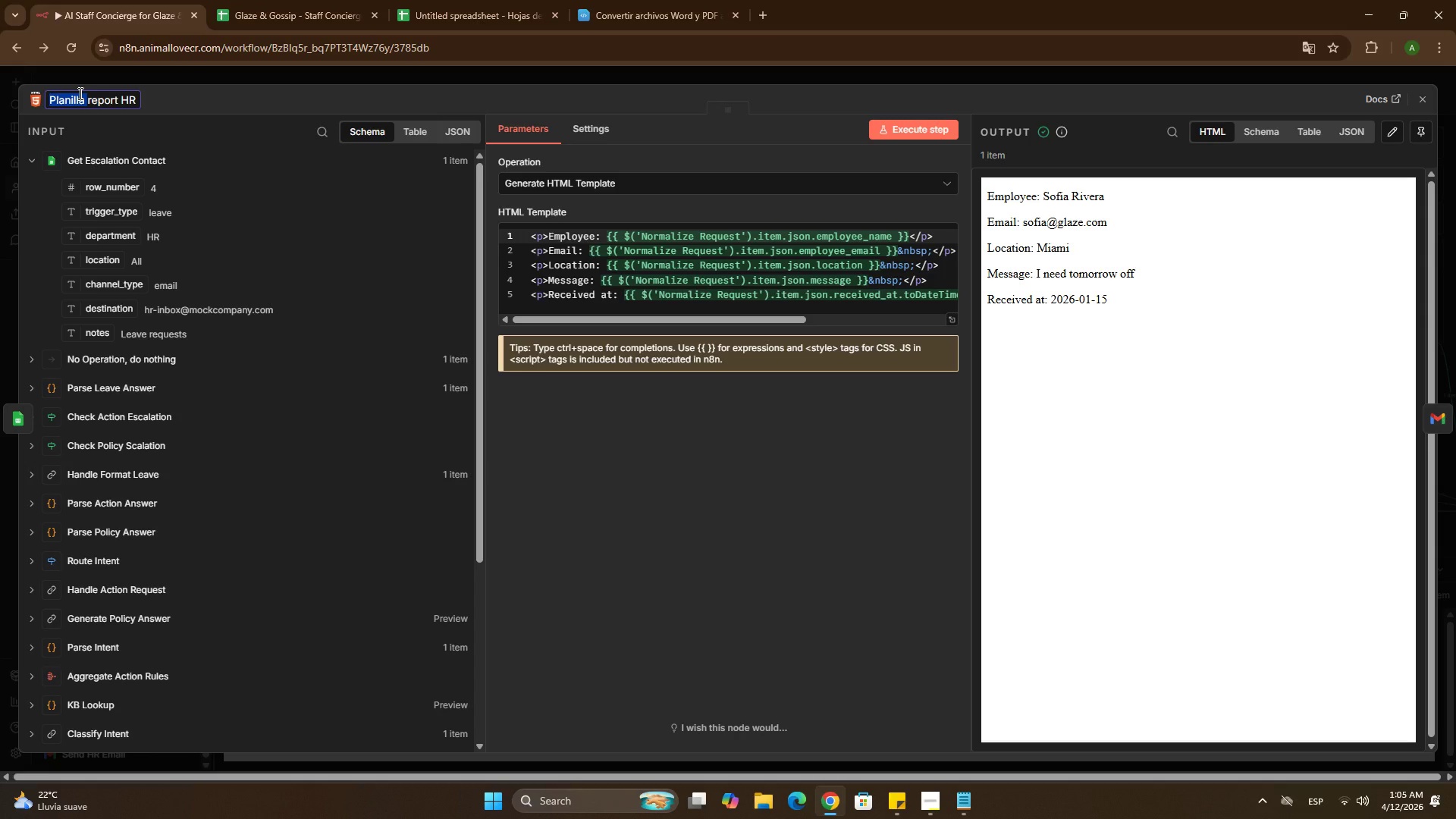 
hold_key(key=ShiftLeft, duration=0.66)
 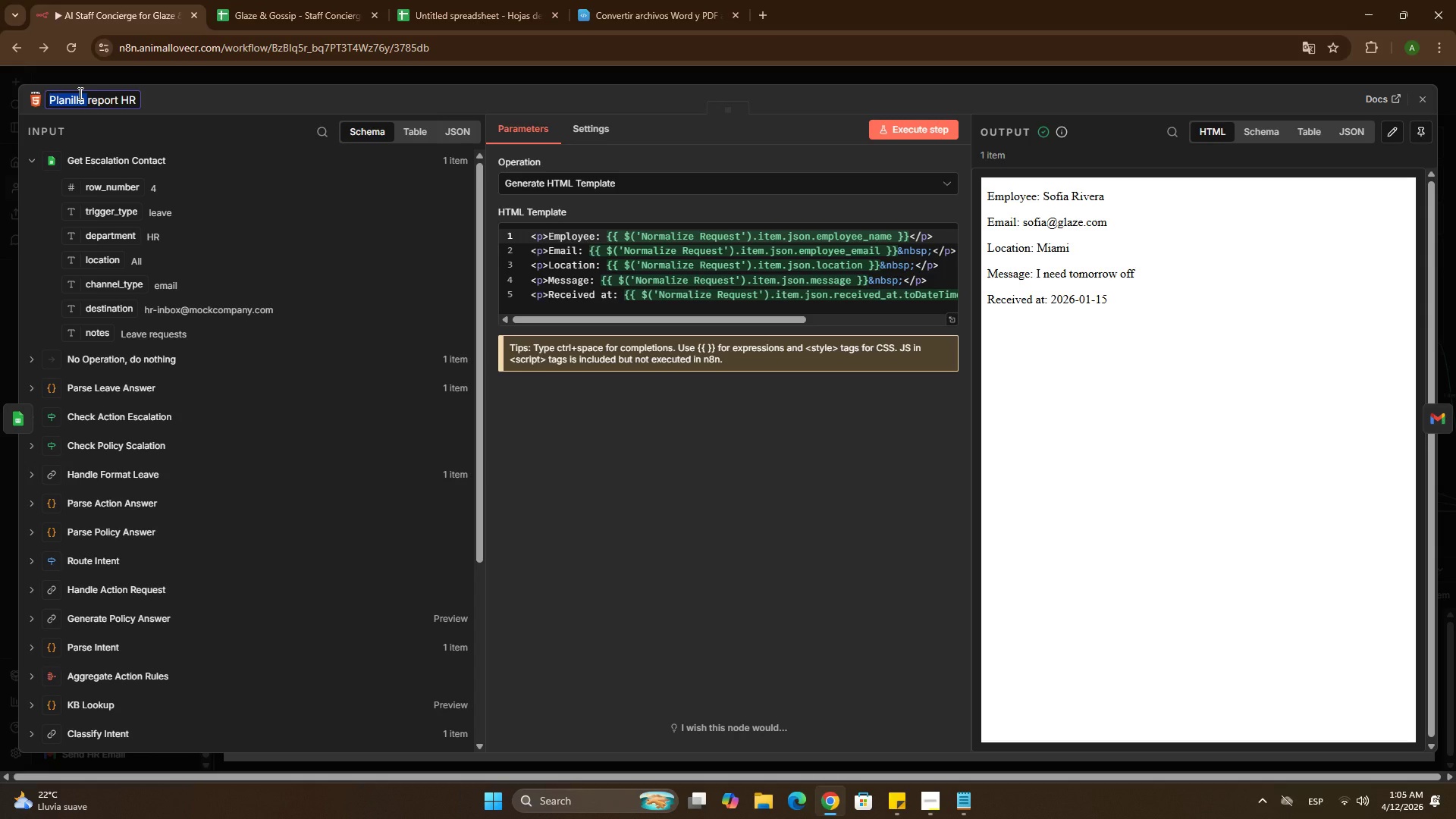 
type(Template [Delete]R)
 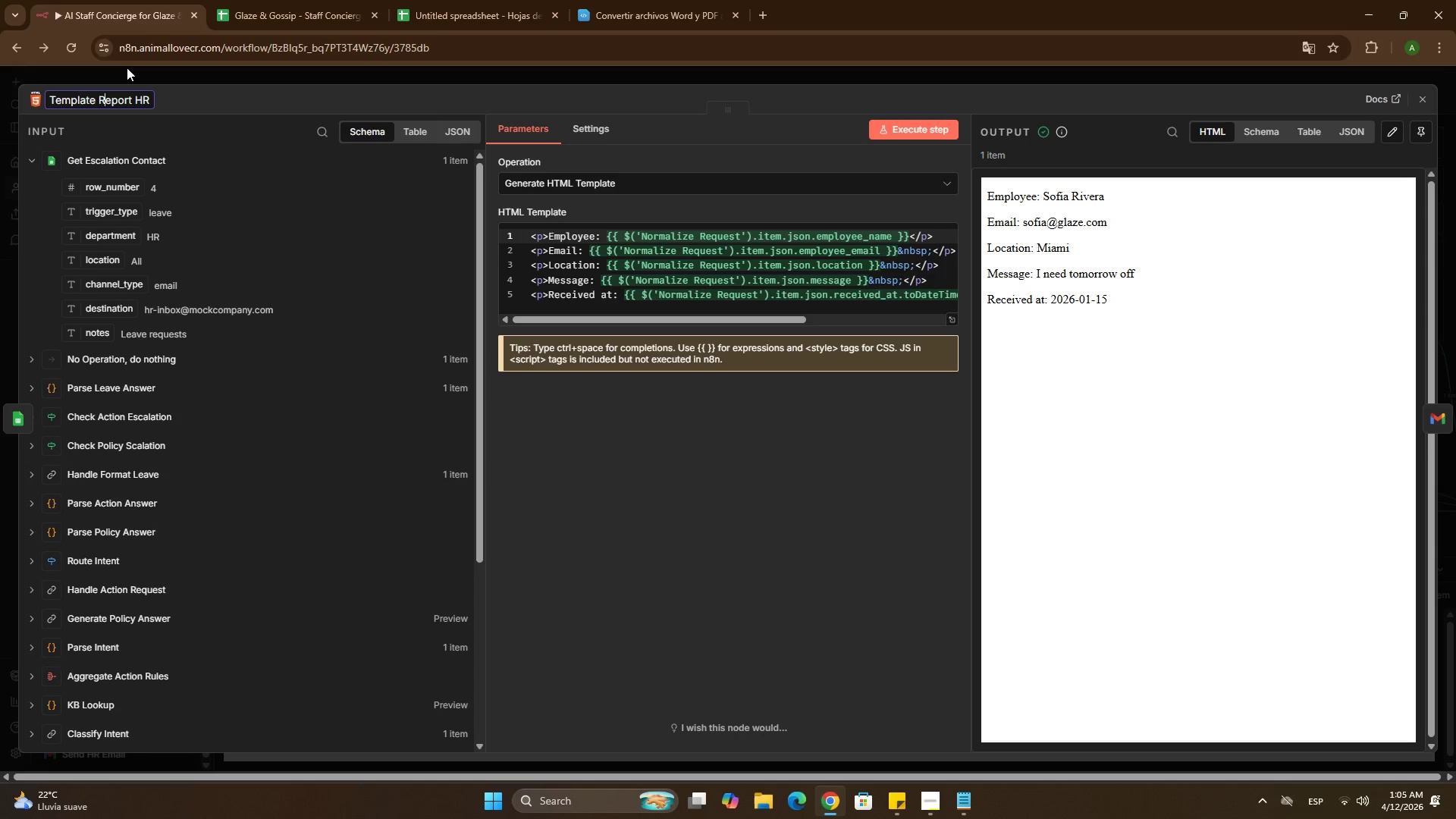 
left_click([127, 67])
 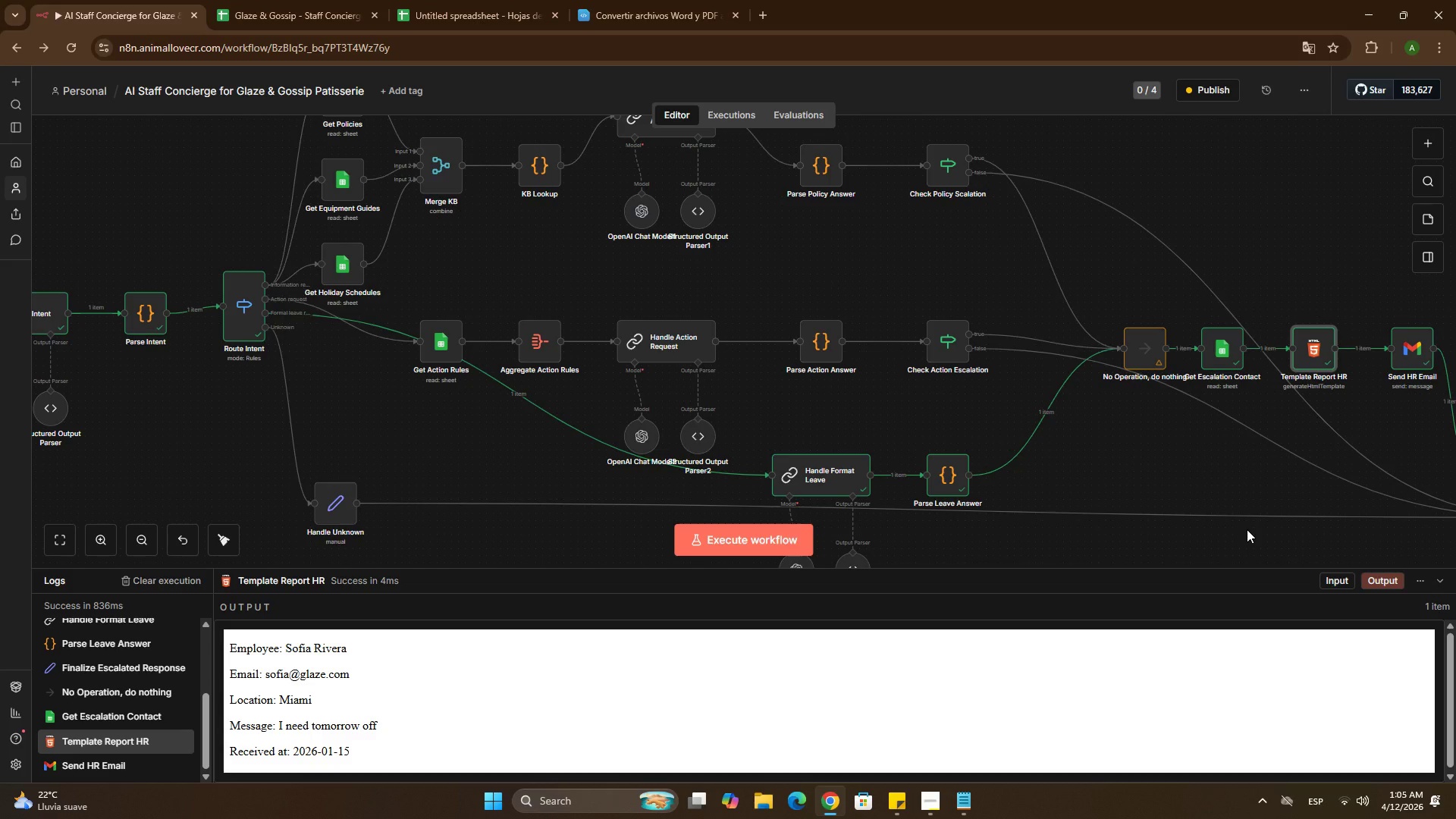 
wait(11.28)
 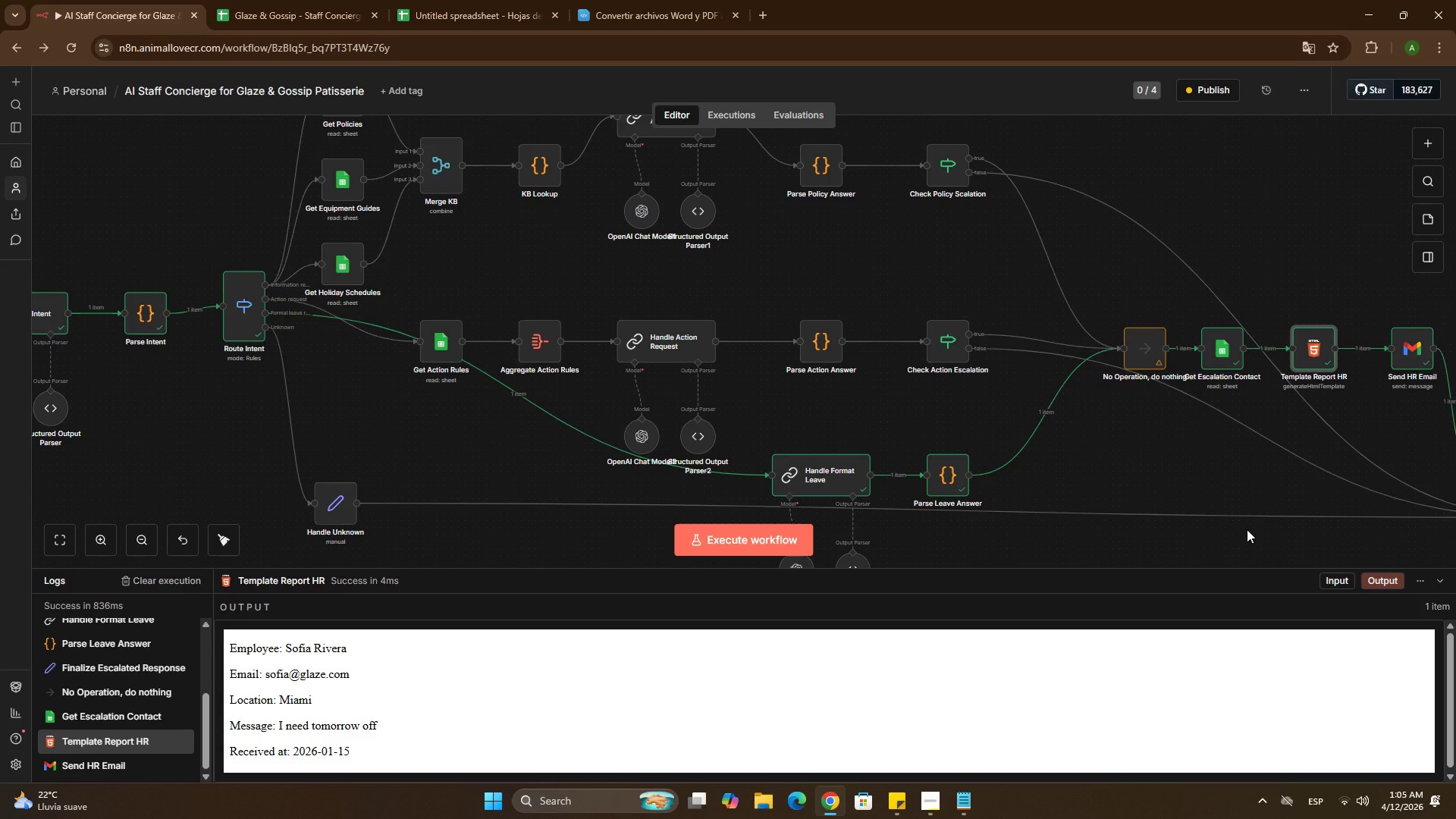 
left_click([990, 275])
 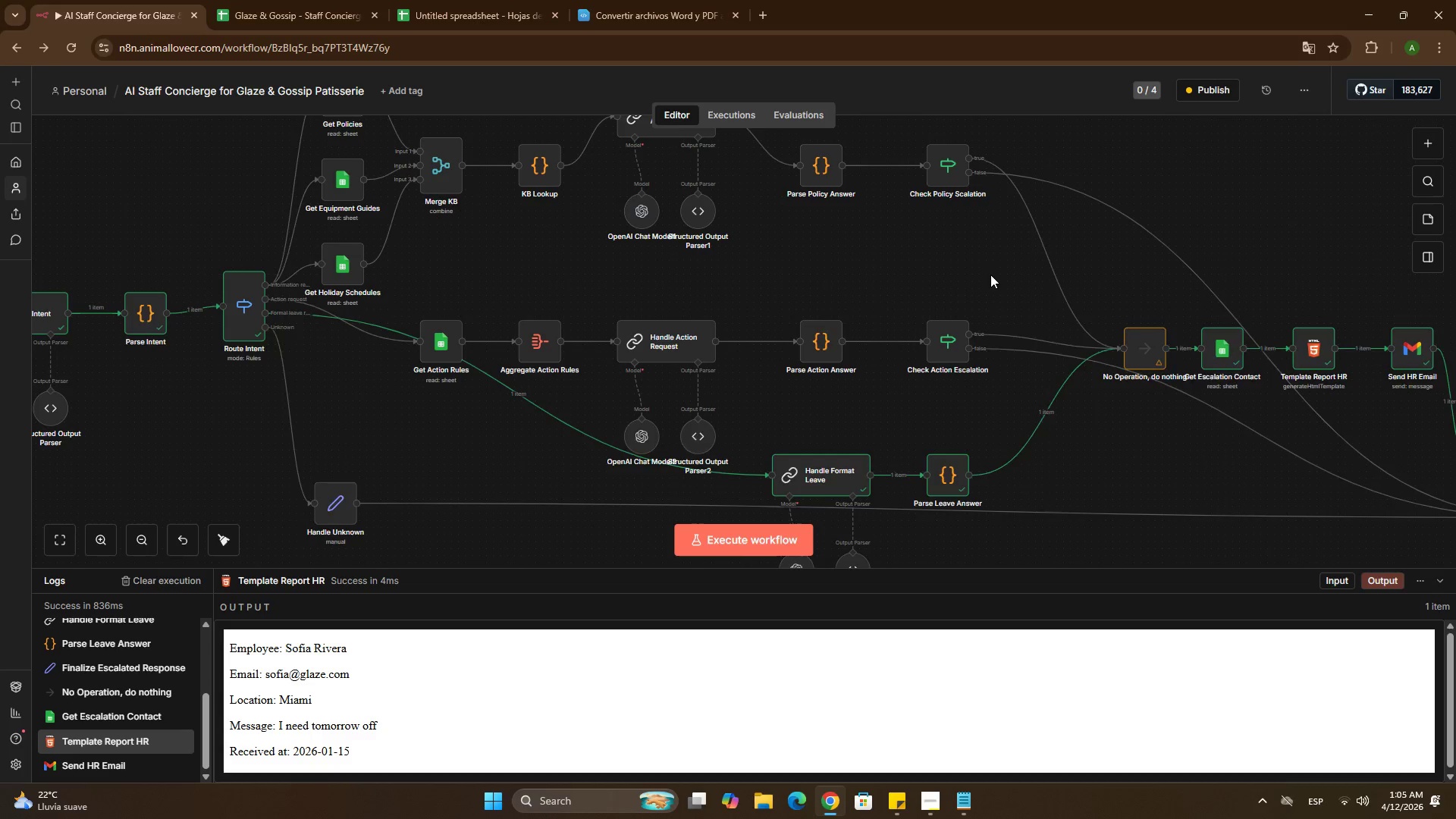 
hold_key(key=ControlLeft, duration=1.5)
scroll: coordinate [990, 275], scroll_direction: down, amount: 2.0
 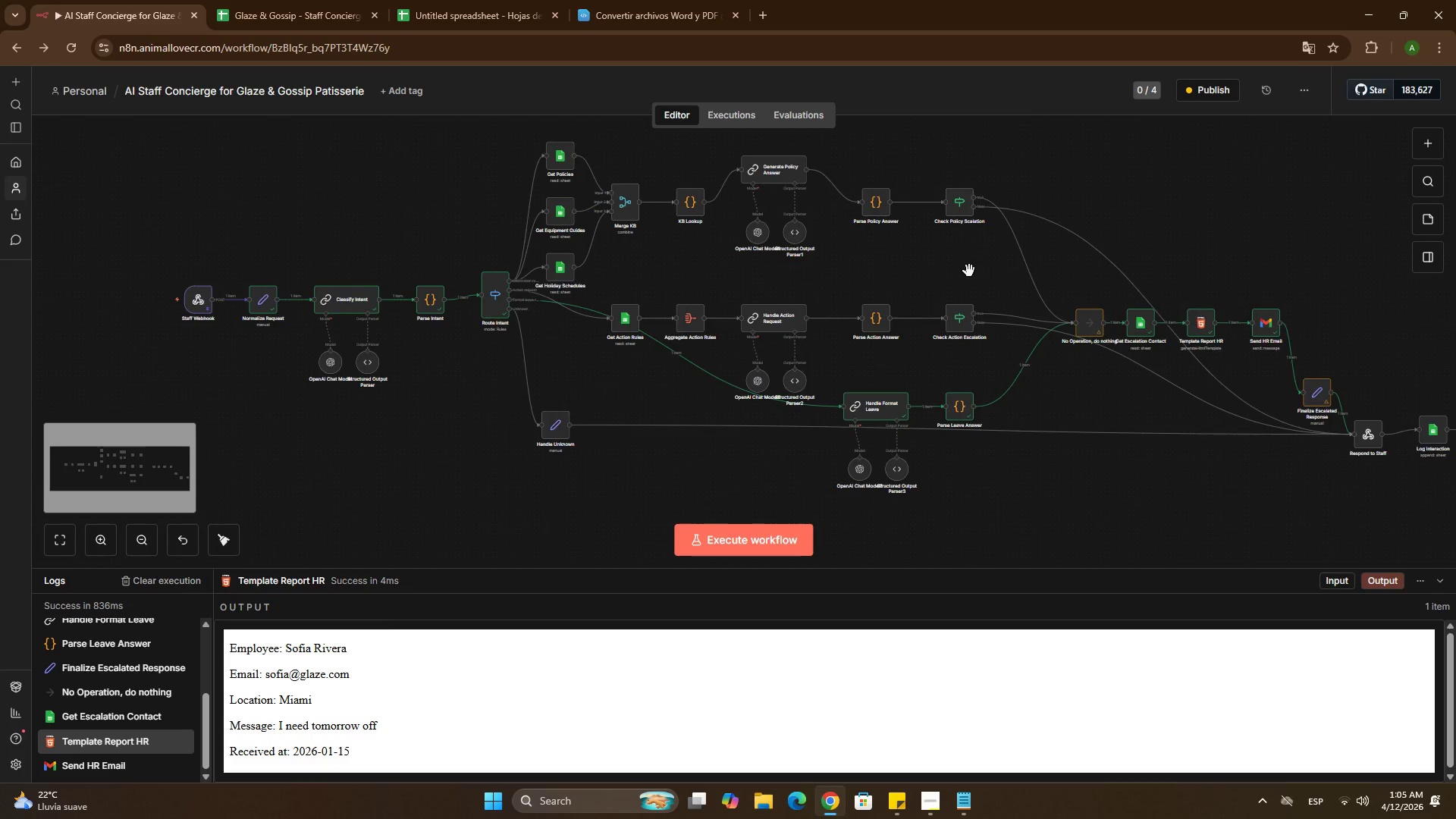 
key(Control+ControlLeft)
 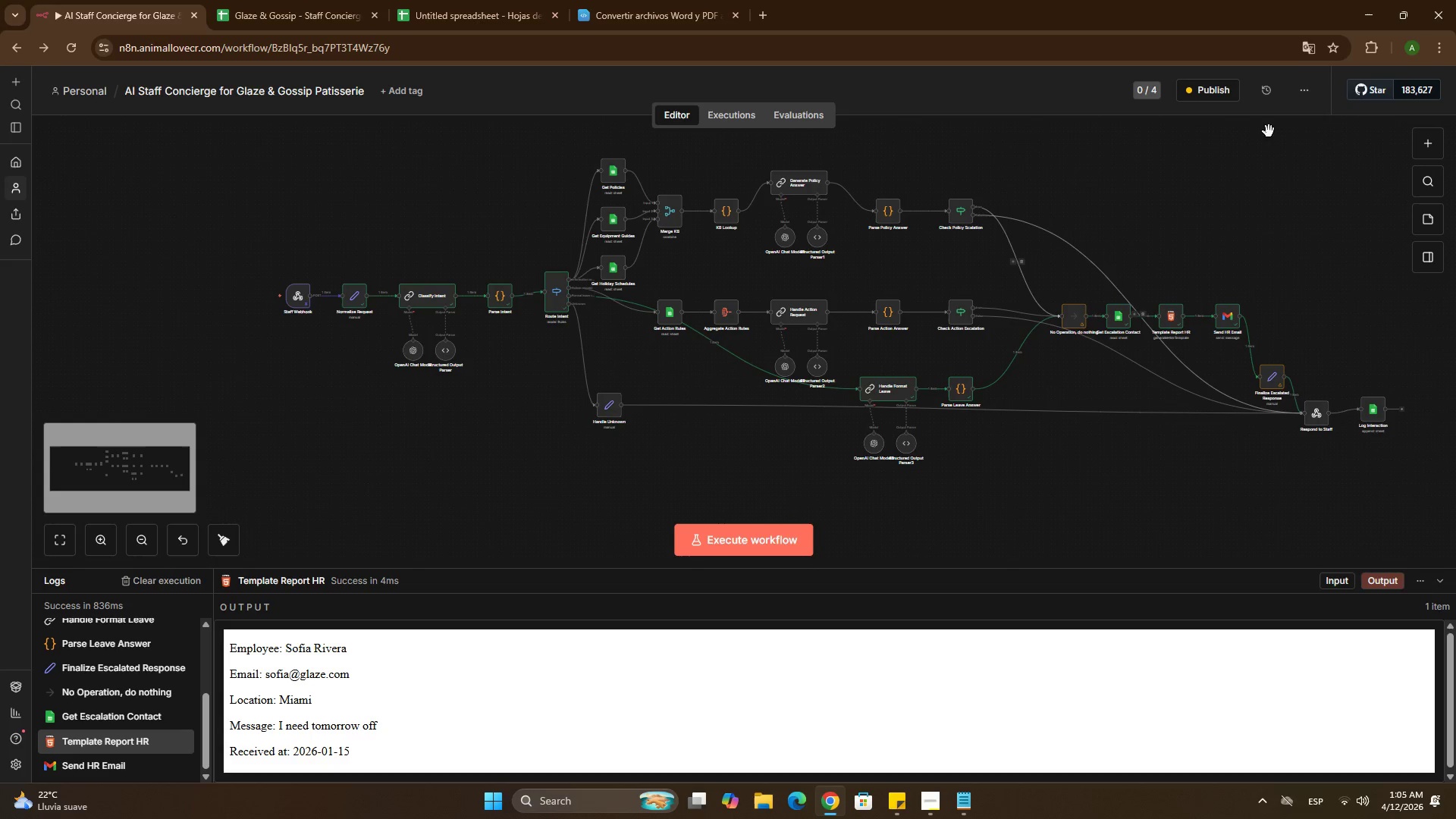 
key(Control+ControlLeft)
 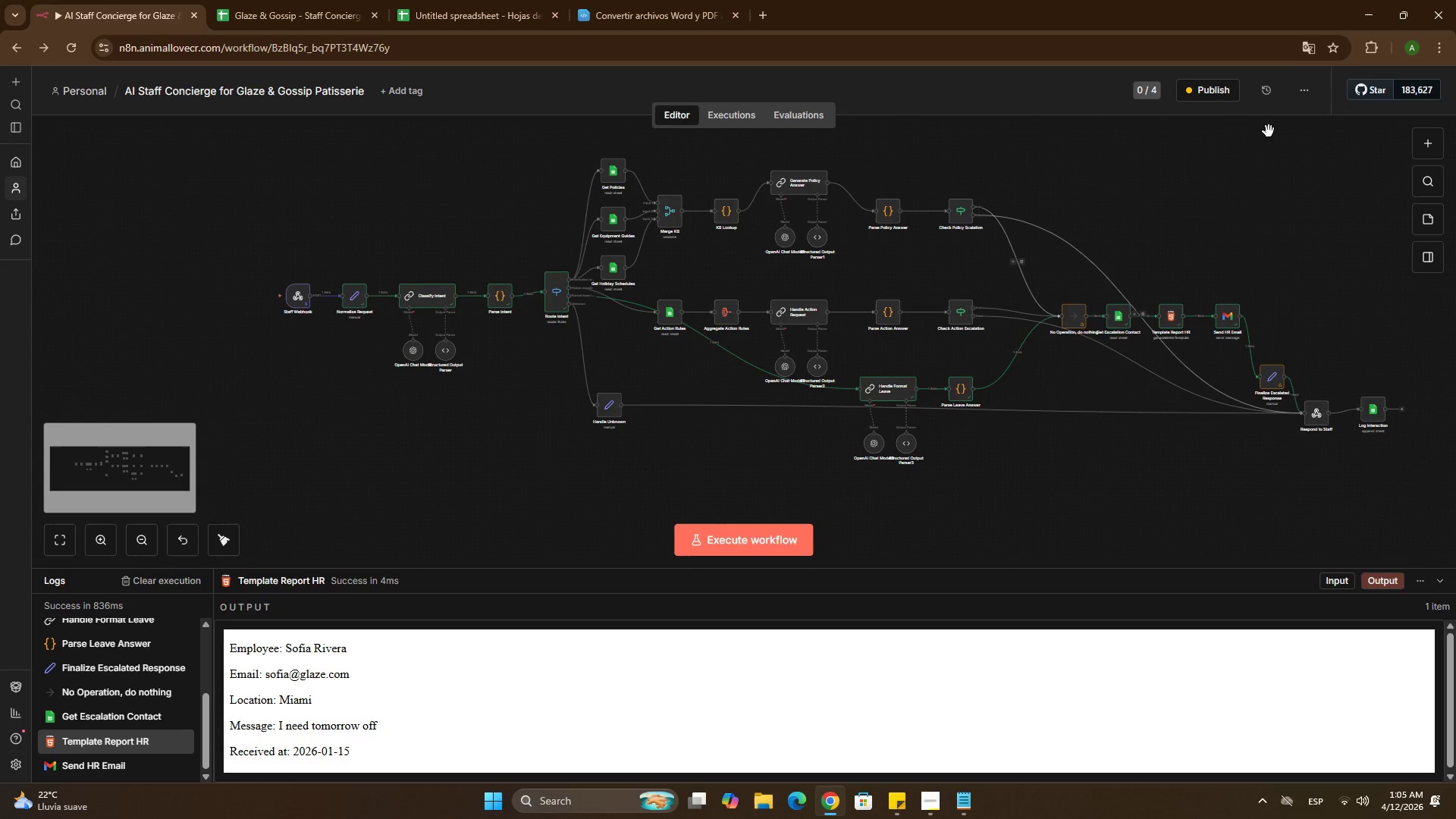 
key(Control+ControlLeft)
 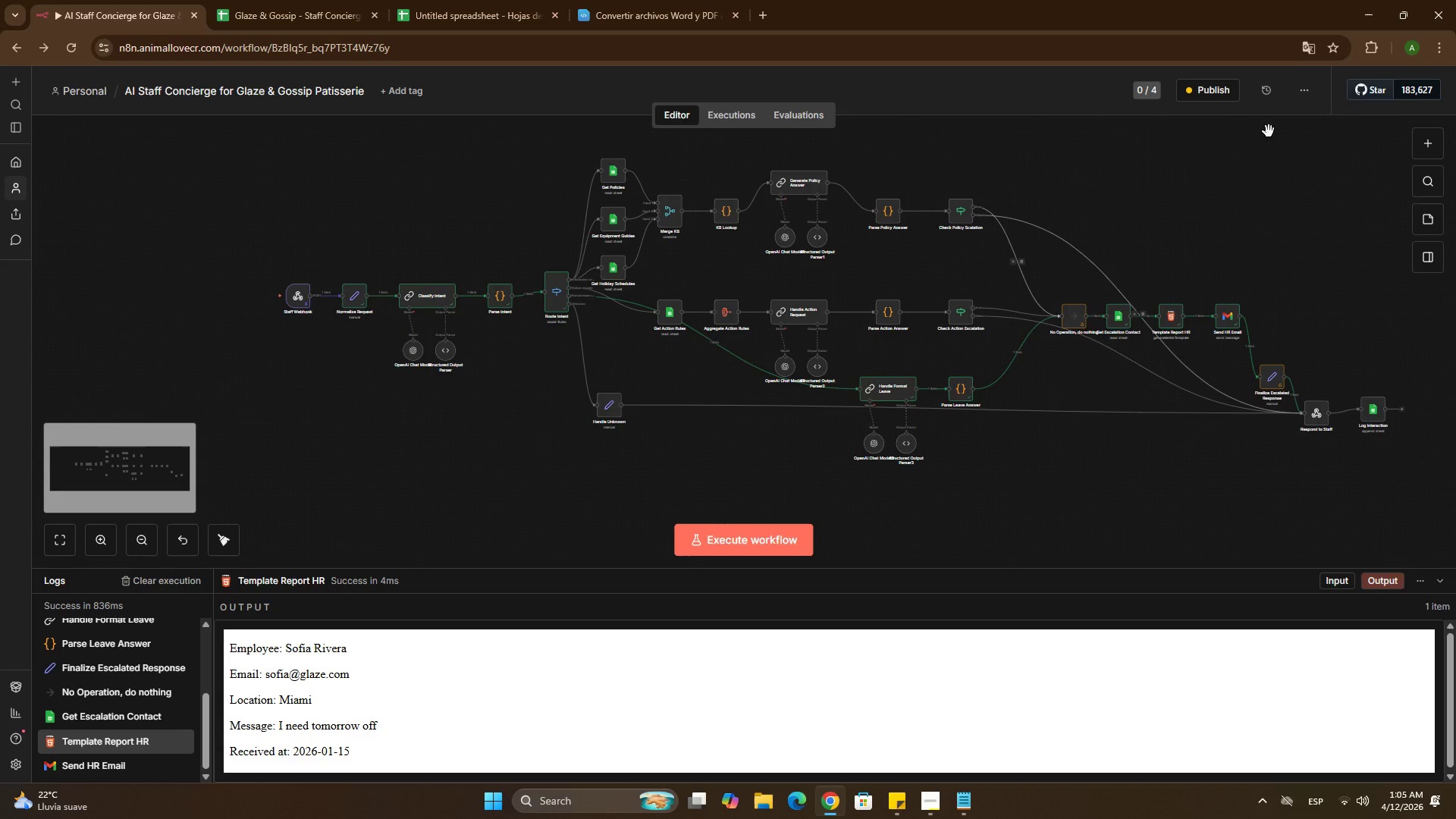 
key(Control+ControlLeft)
 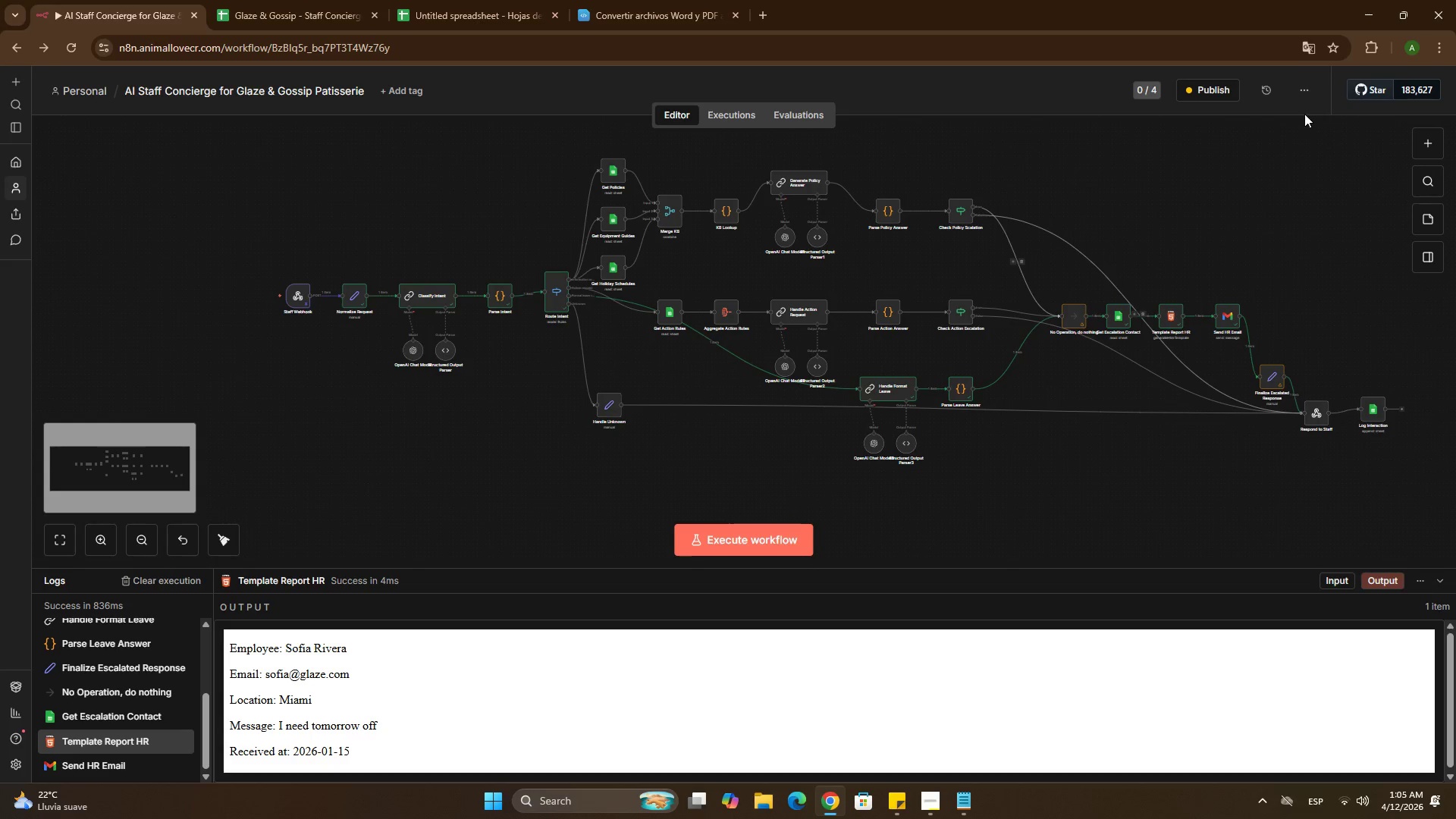 
key(Control+ControlLeft)
 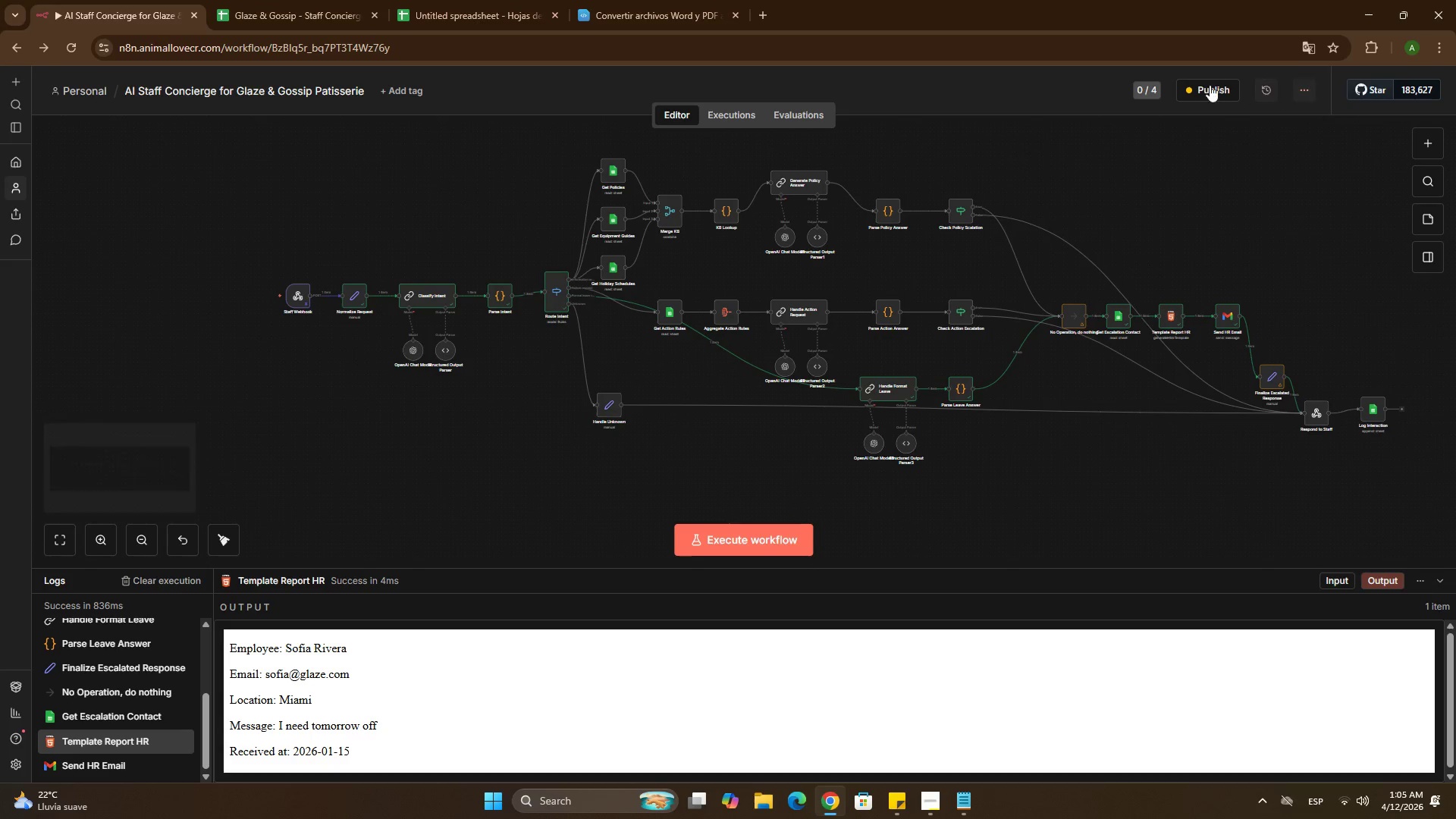 
scroll: coordinate [969, 271], scroll_direction: down, amount: 2.0
 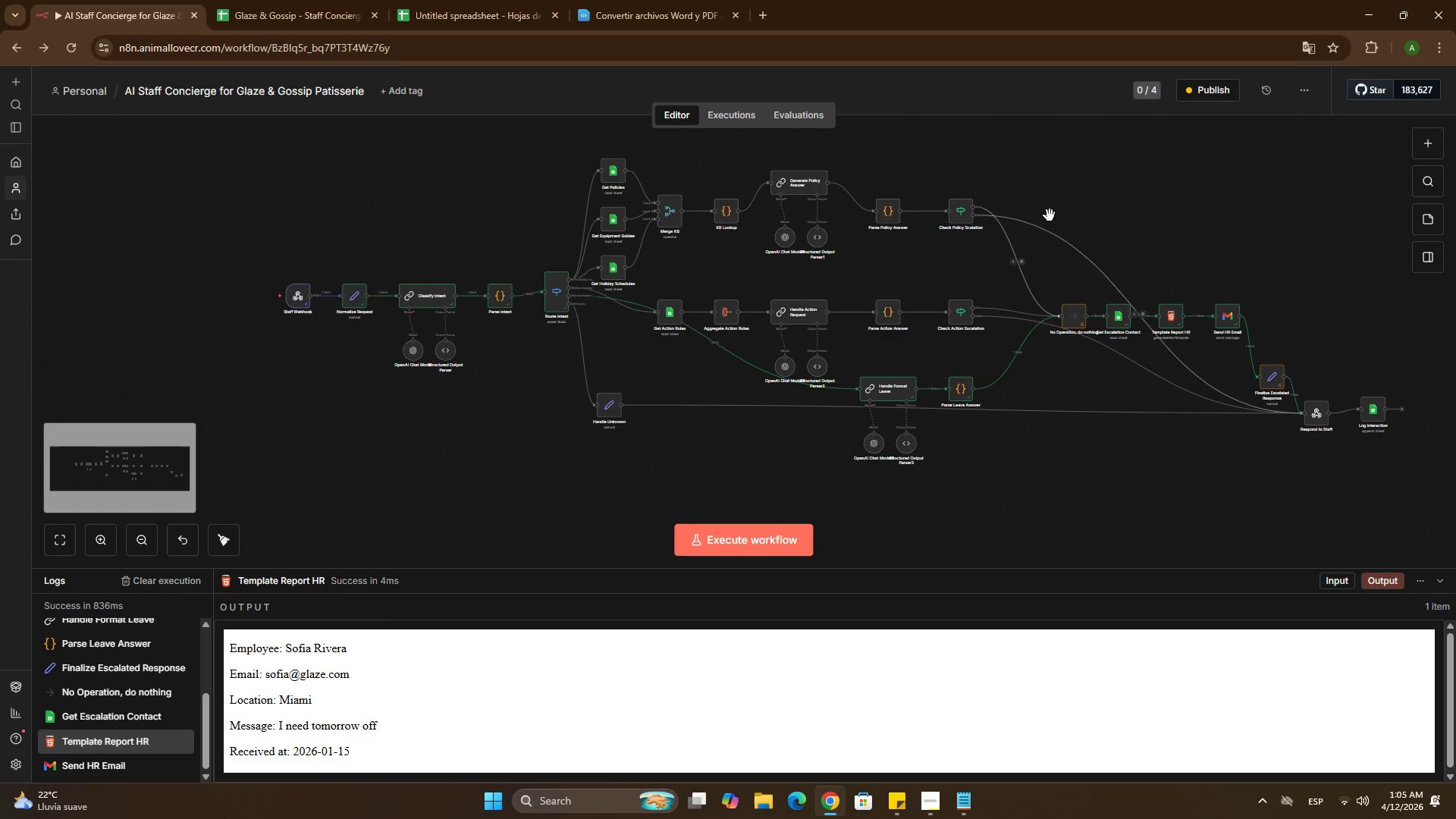 
left_click([1207, 84])
 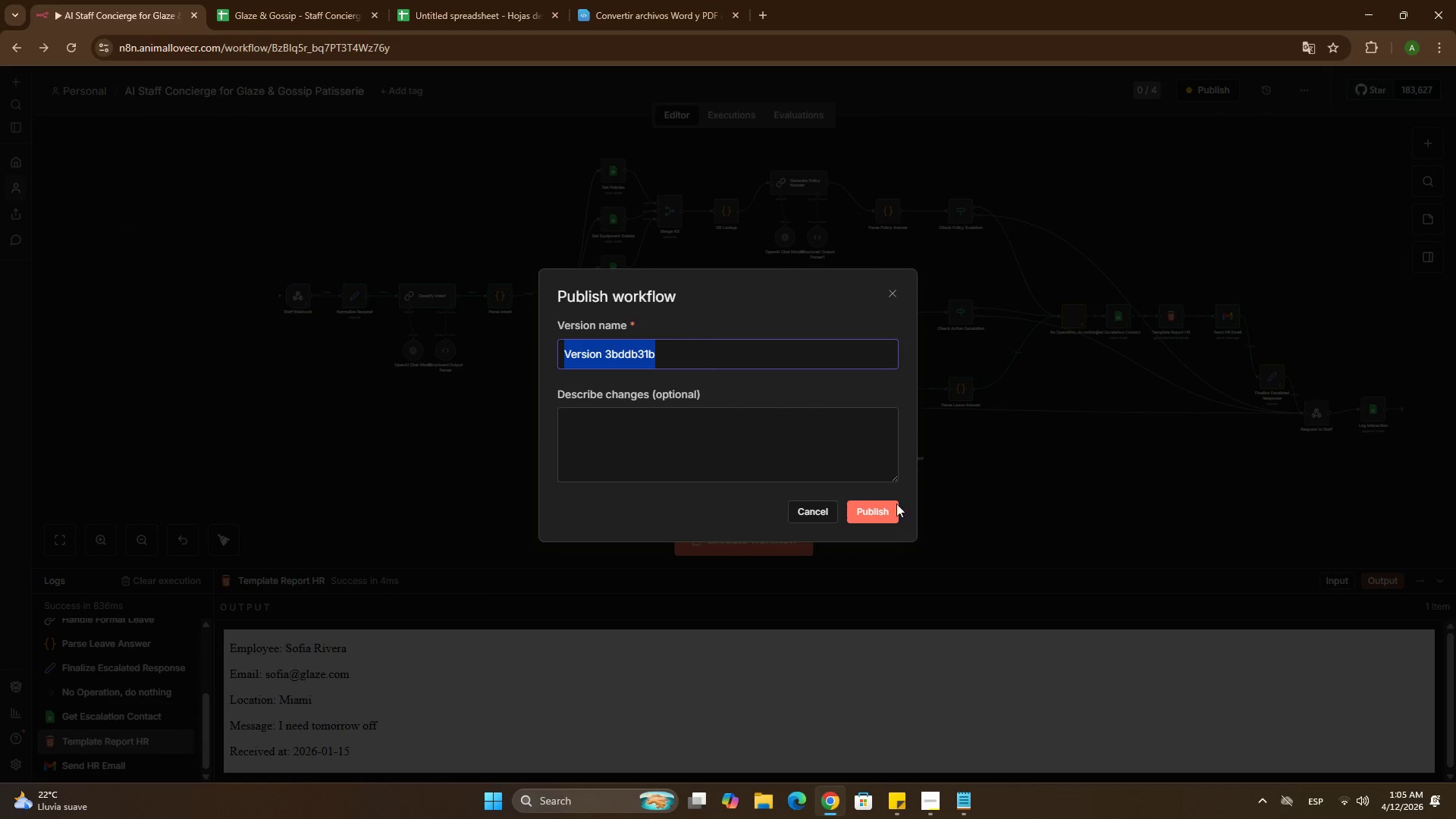 
left_click([883, 523])
 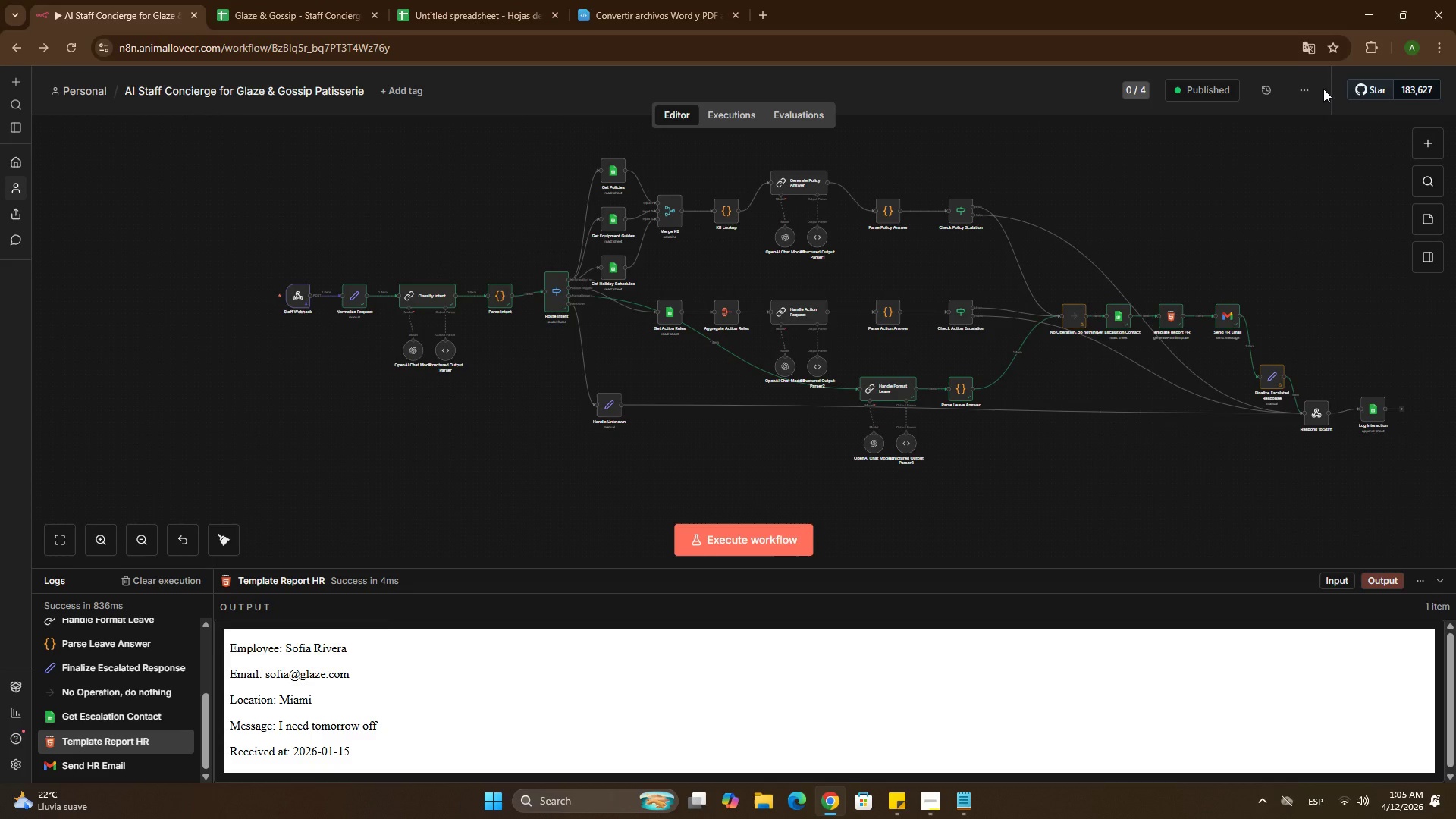 
double_click([1313, 88])
 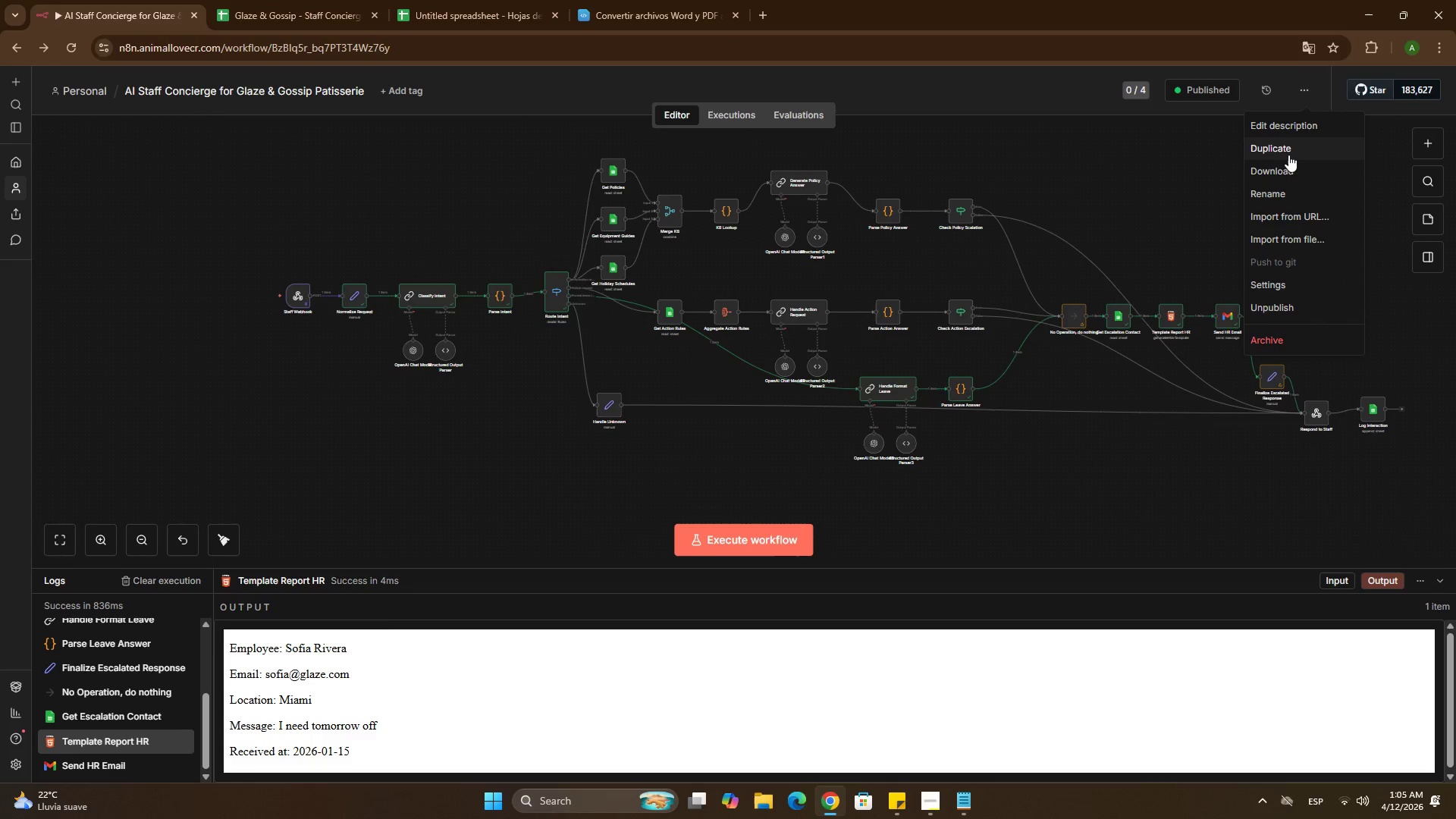 
mouse_move([1269, 161])
 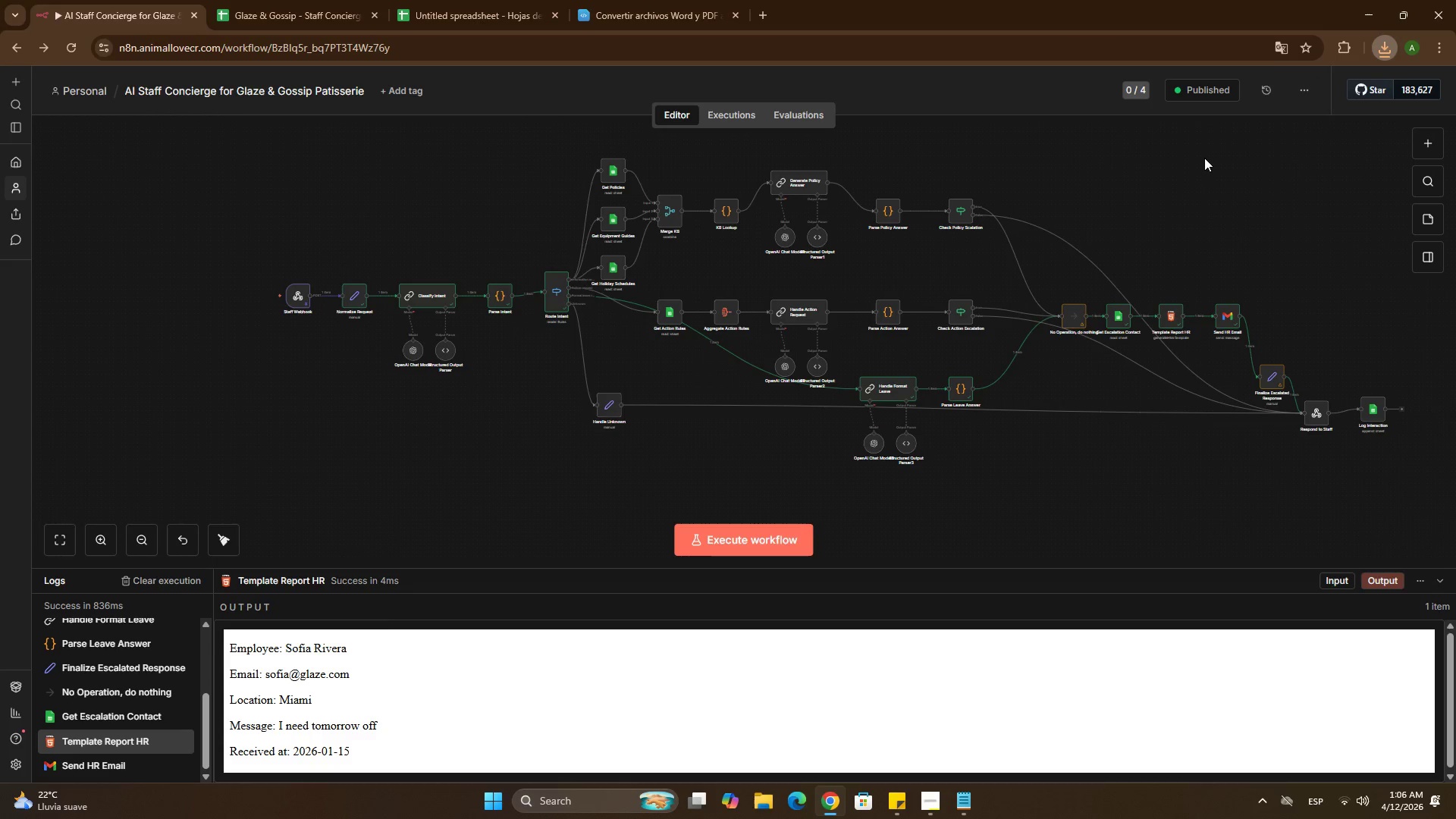 
wait(9.69)
 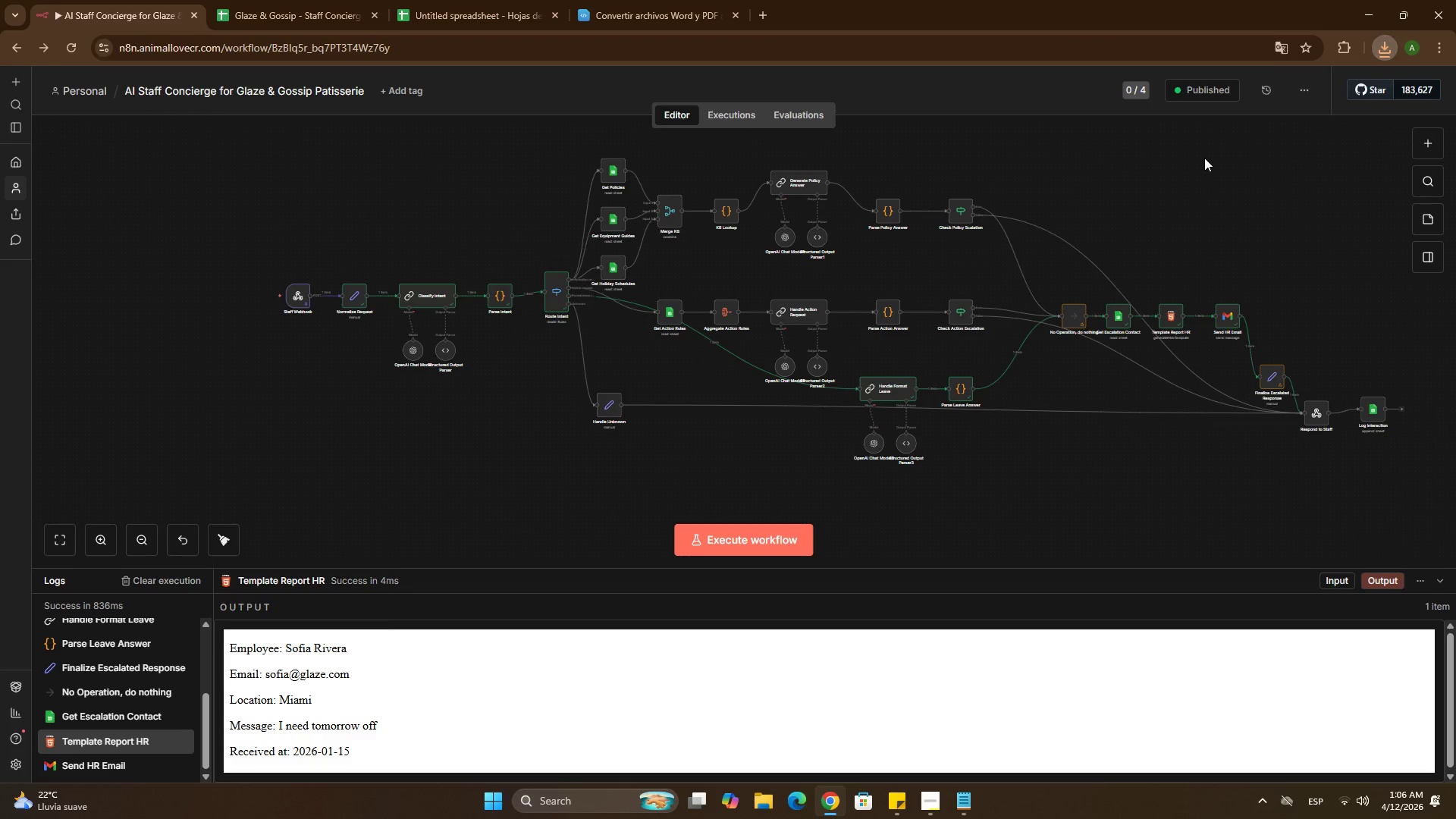 
key(Meta+Shift+ShiftLeft)
 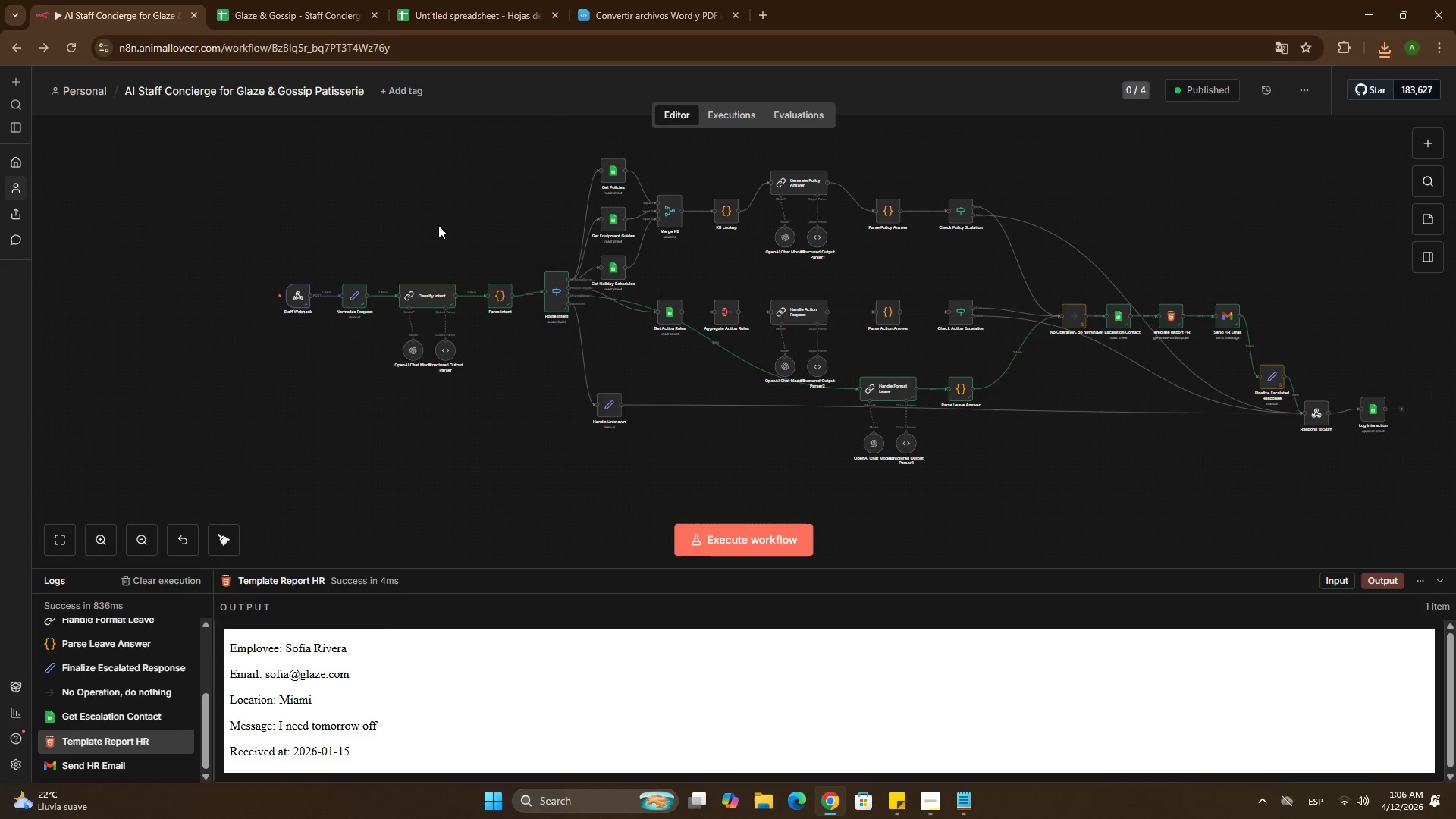 
key(Meta+Shift+S)
 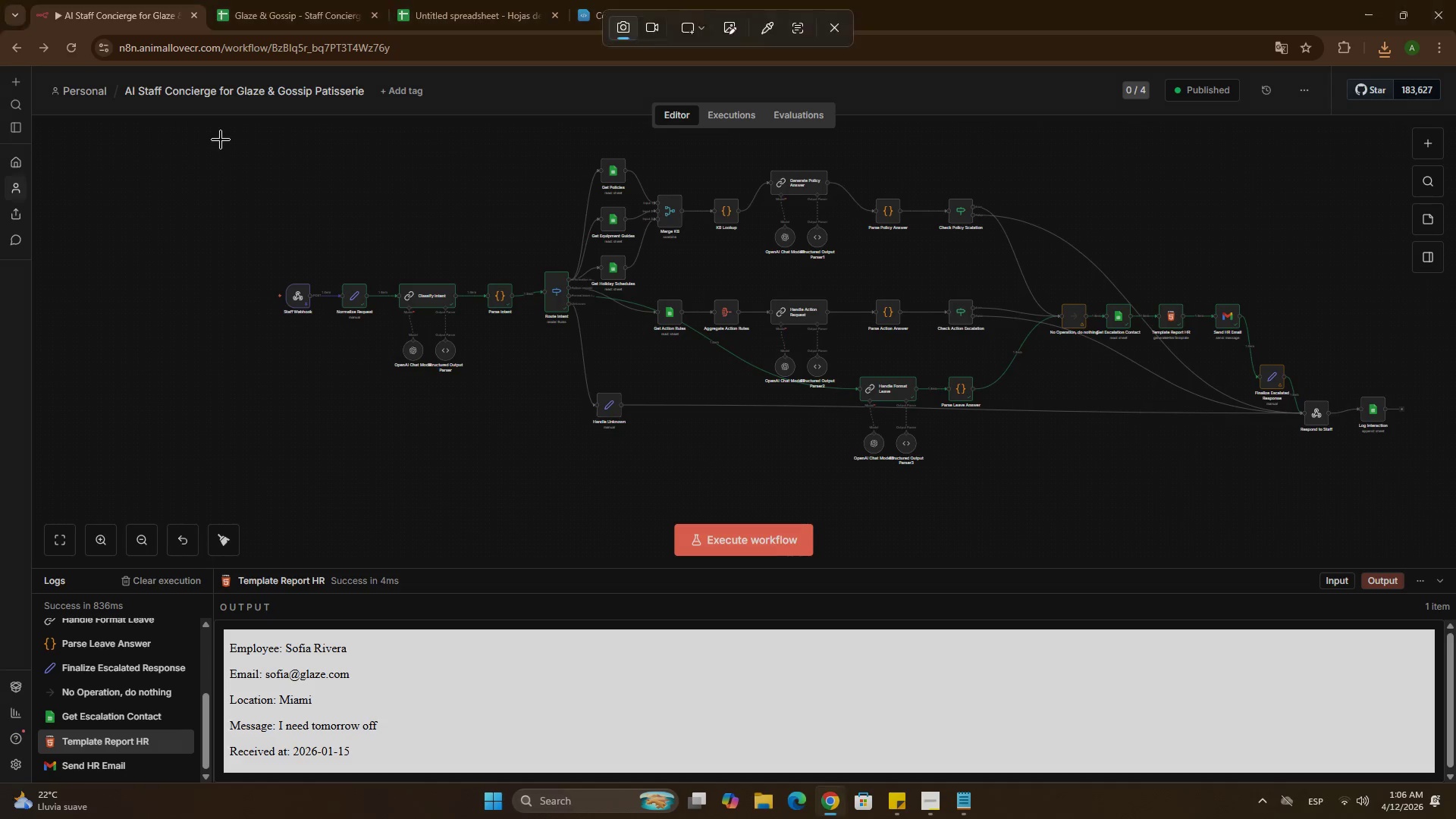 
left_click_drag(start_coordinate=[221, 140], to_coordinate=[1408, 490])
 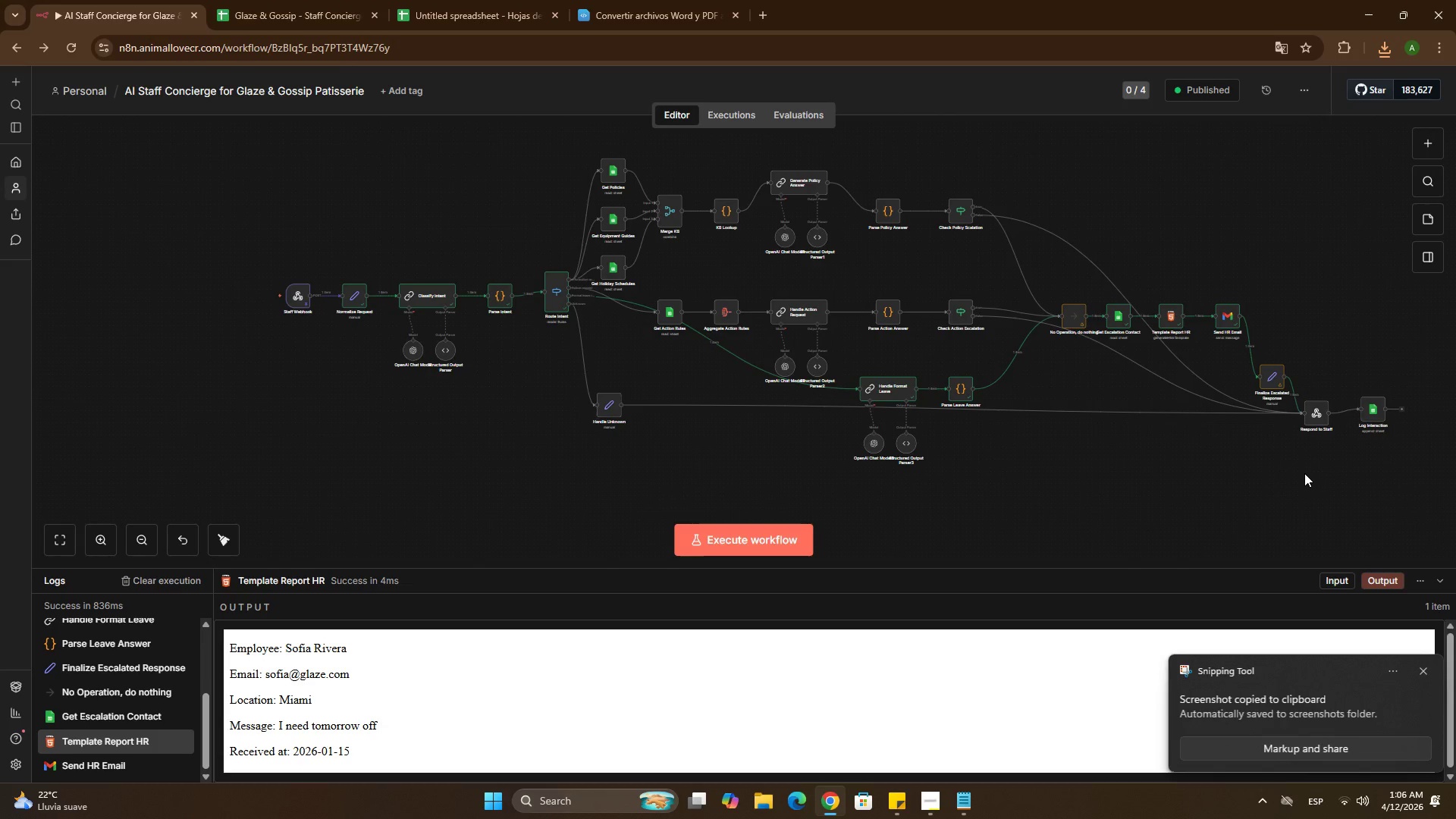 
wait(5.78)
 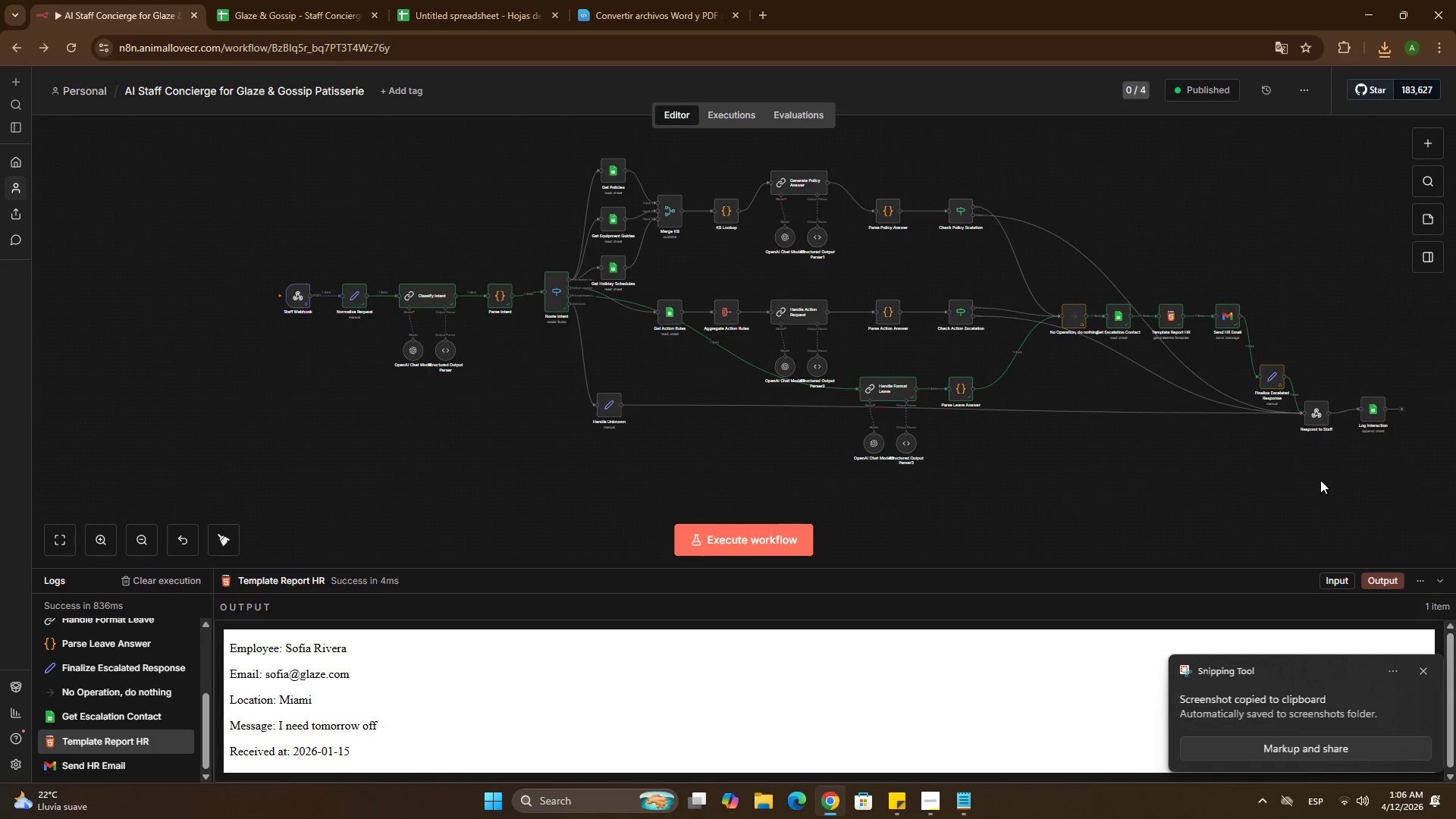 
hold_key(key=ControlLeft, duration=1.5)
scroll: coordinate [709, 384], scroll_direction: up, amount: 3.0
 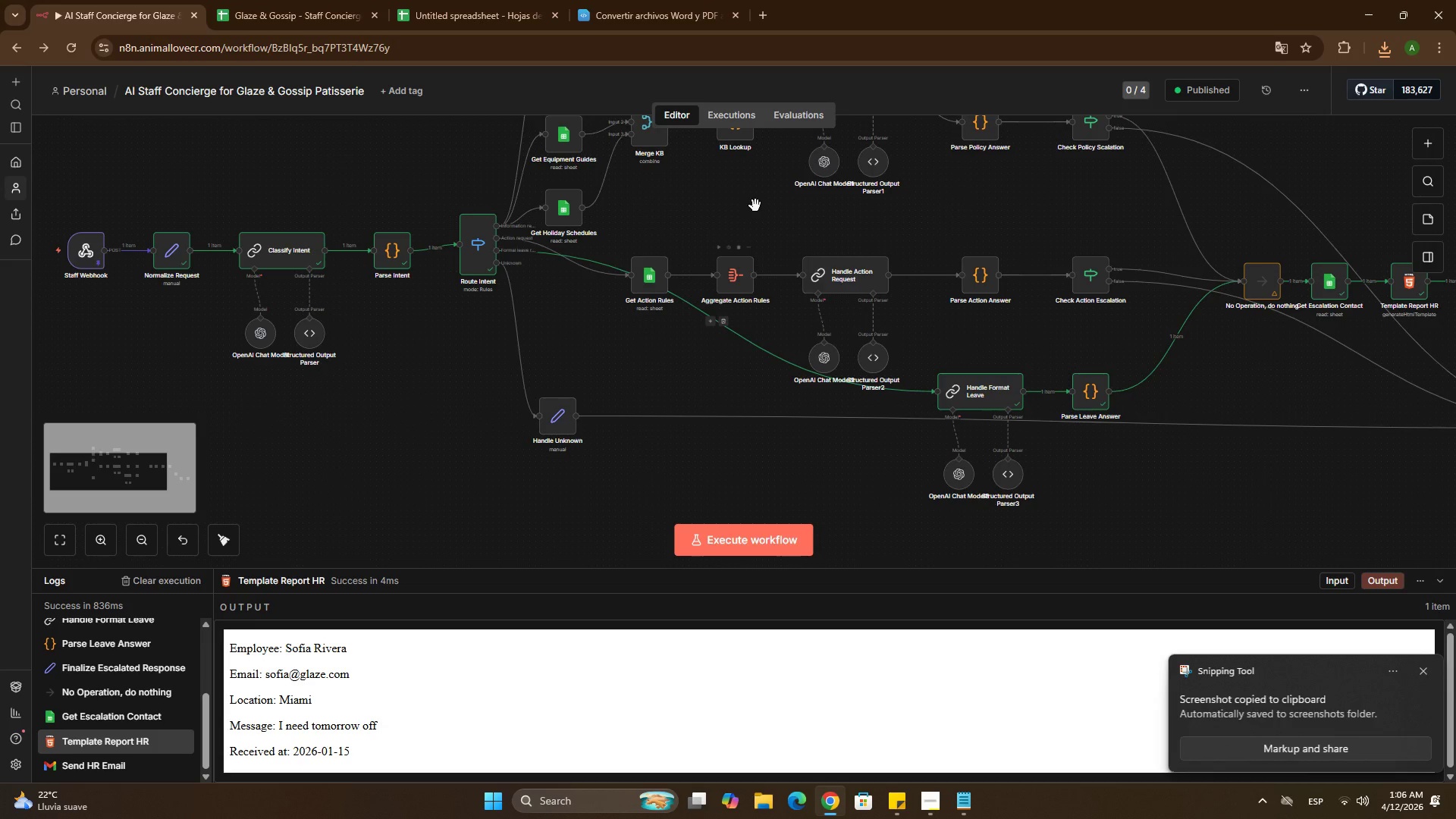 
left_click_drag(start_coordinate=[755, 205], to_coordinate=[656, 323])
 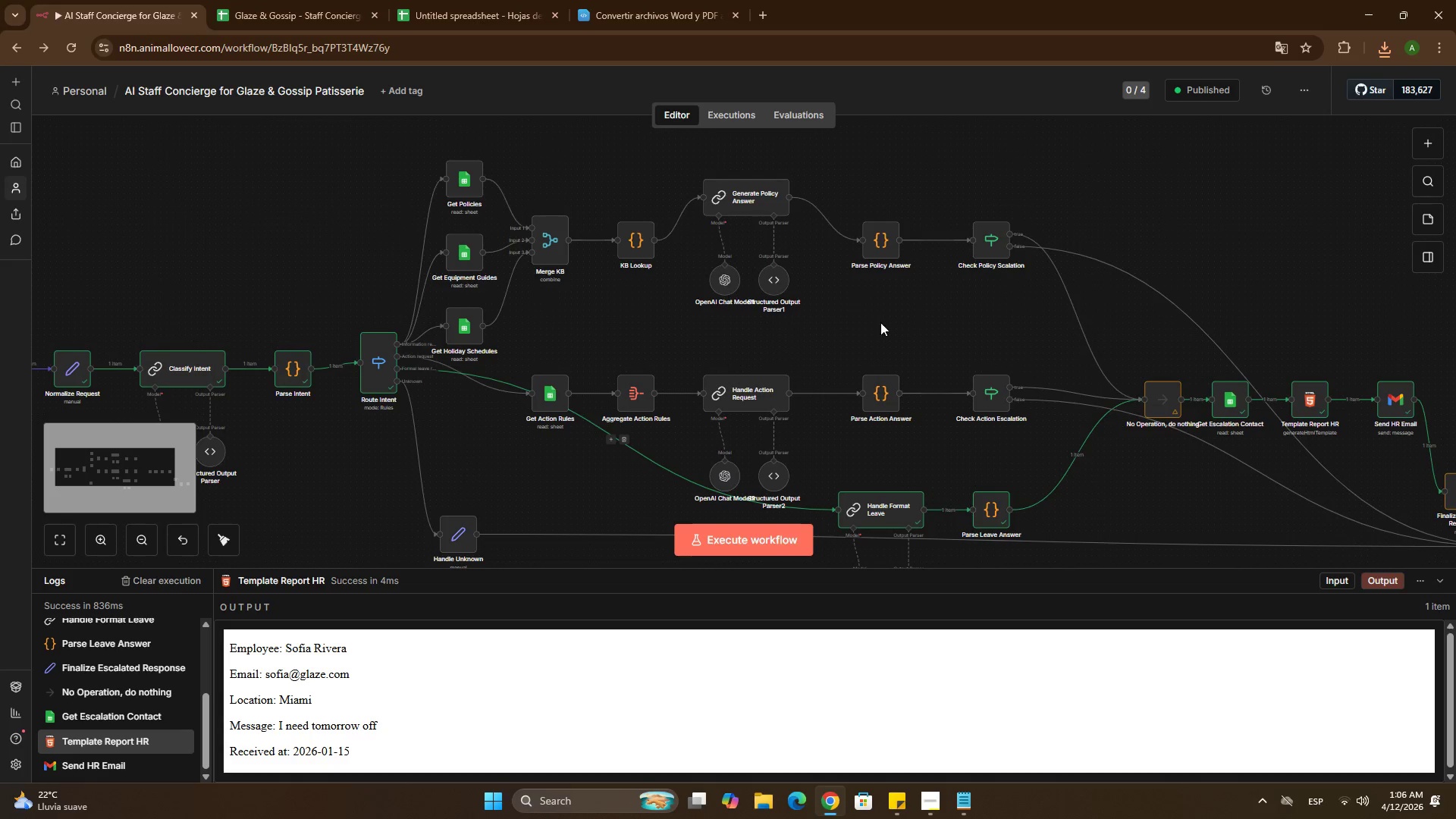 
hold_key(key=ControlLeft, duration=0.34)
 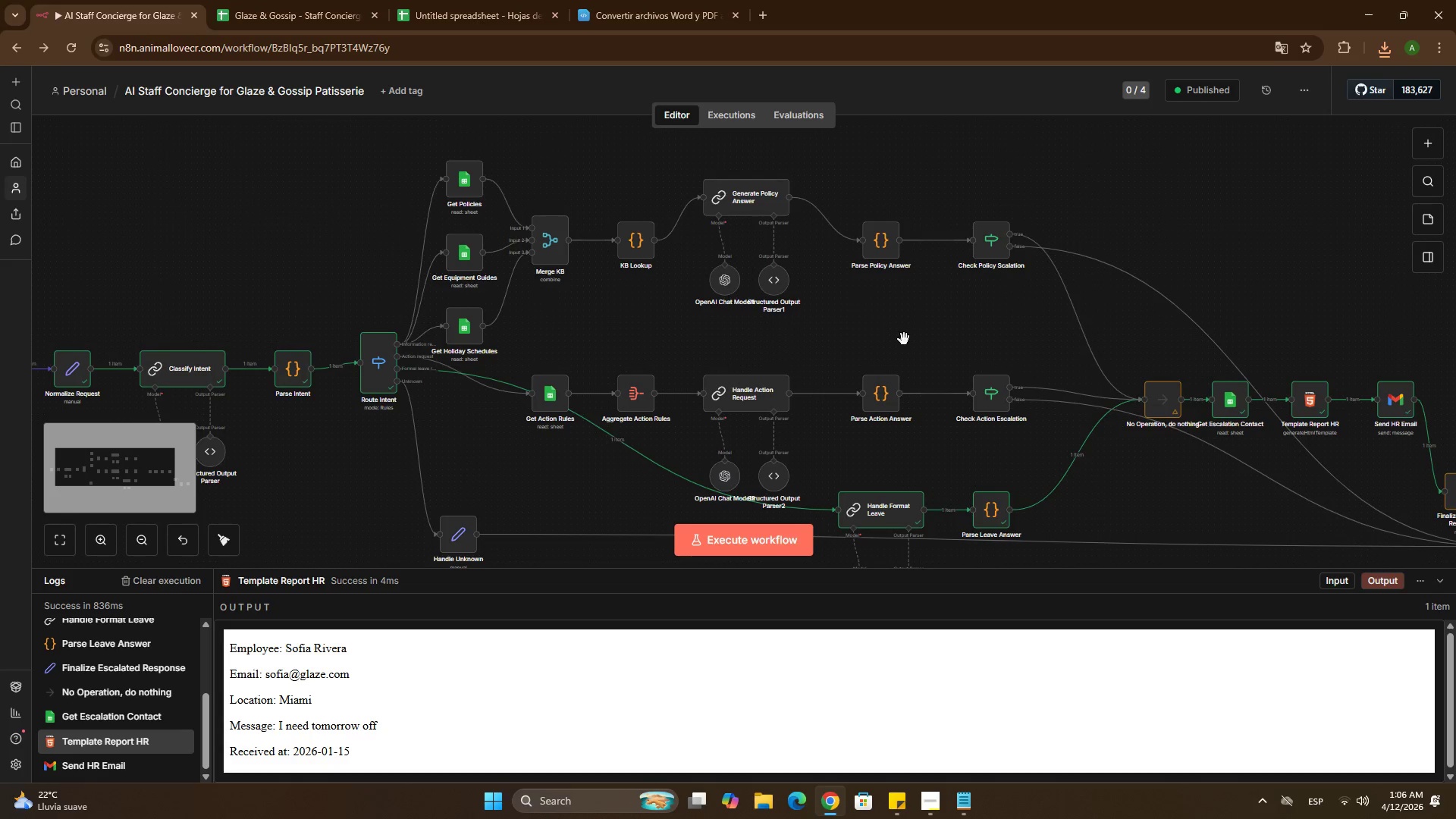 
hold_key(key=ControlLeft, duration=1.5)
left_click_drag(start_coordinate=[918, 341], to_coordinate=[879, 327])
 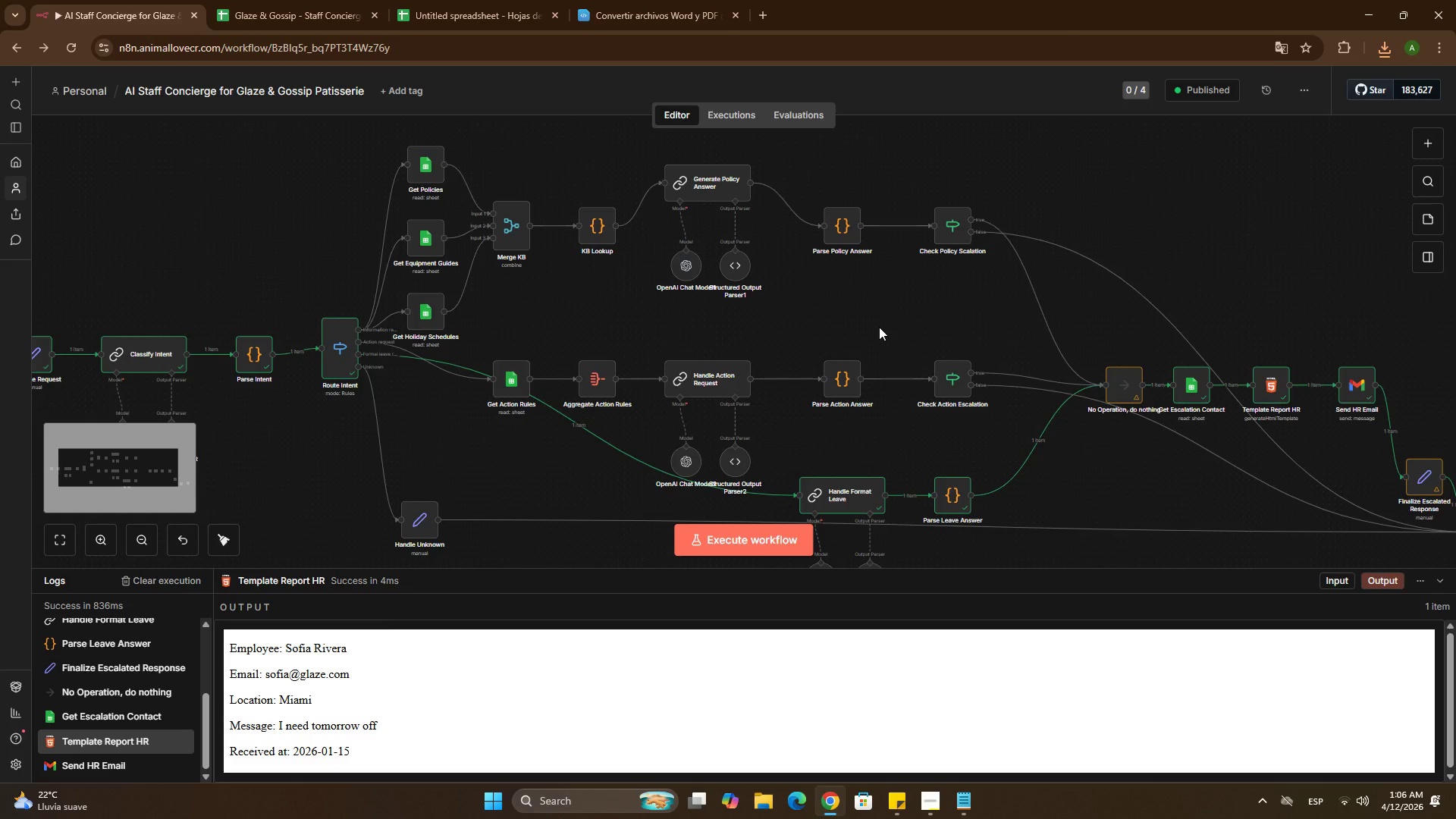 
key(Control+ControlLeft)
 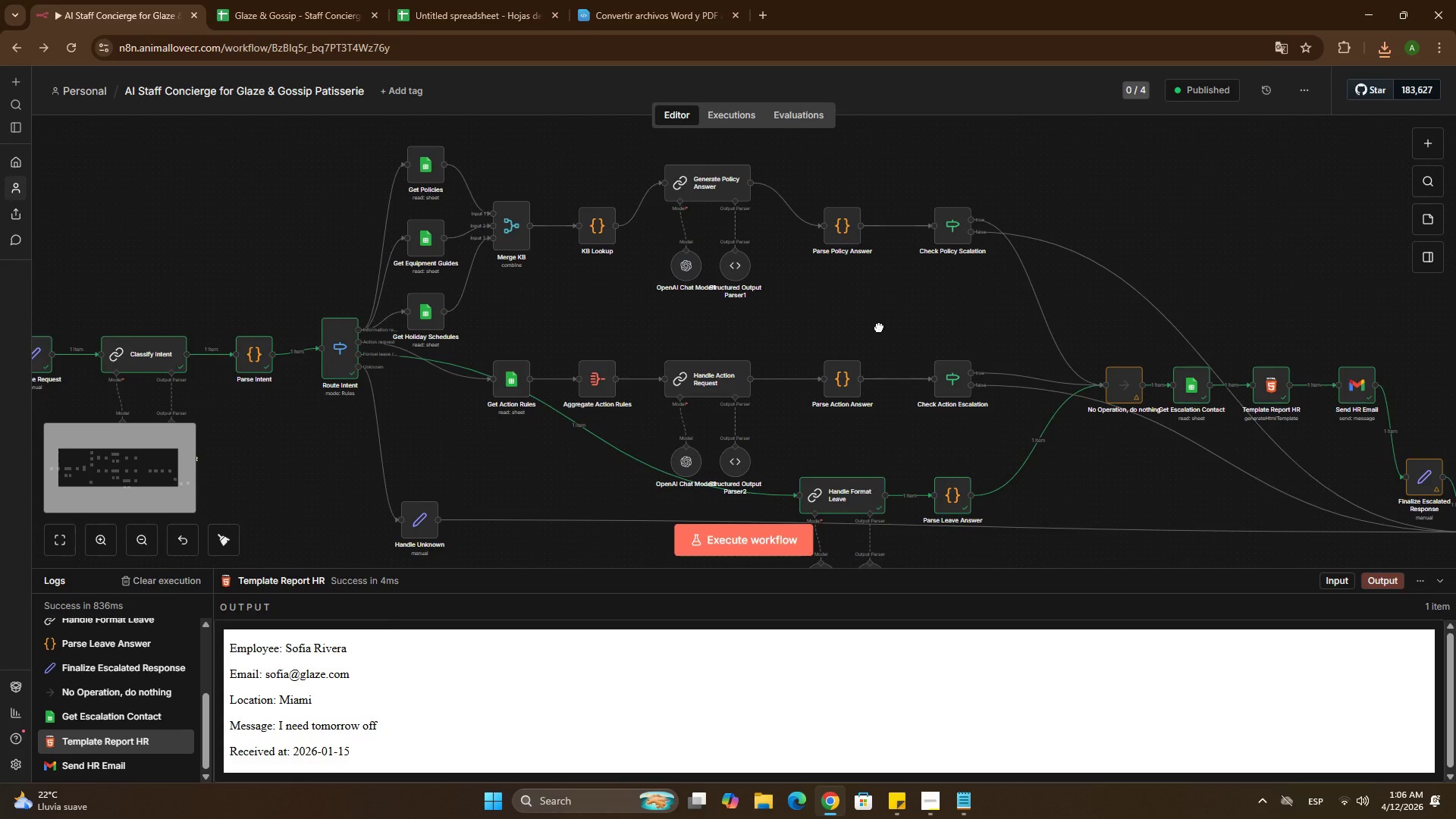 
key(Control+ControlLeft)
 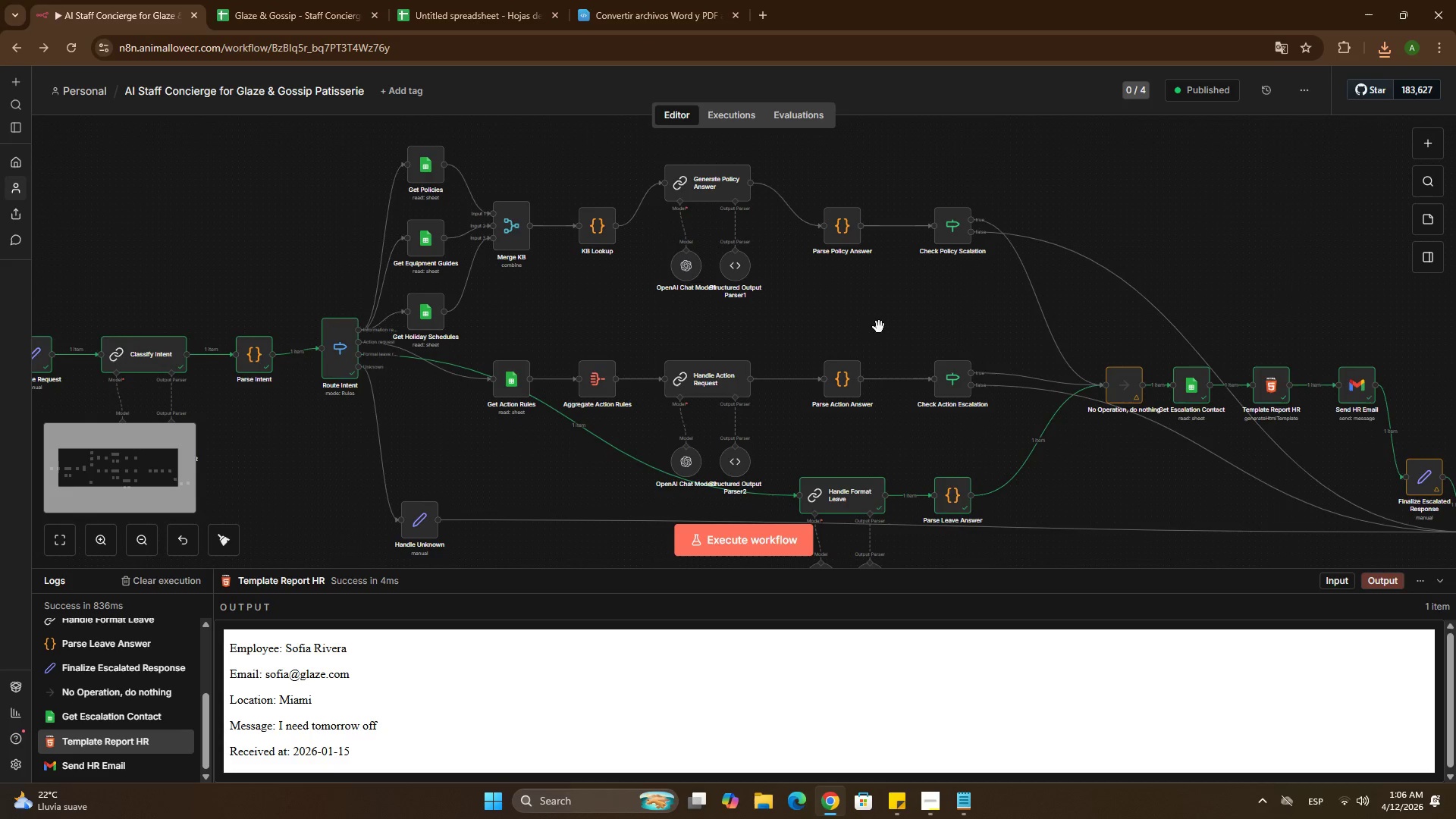 
key(Control+ControlLeft)
 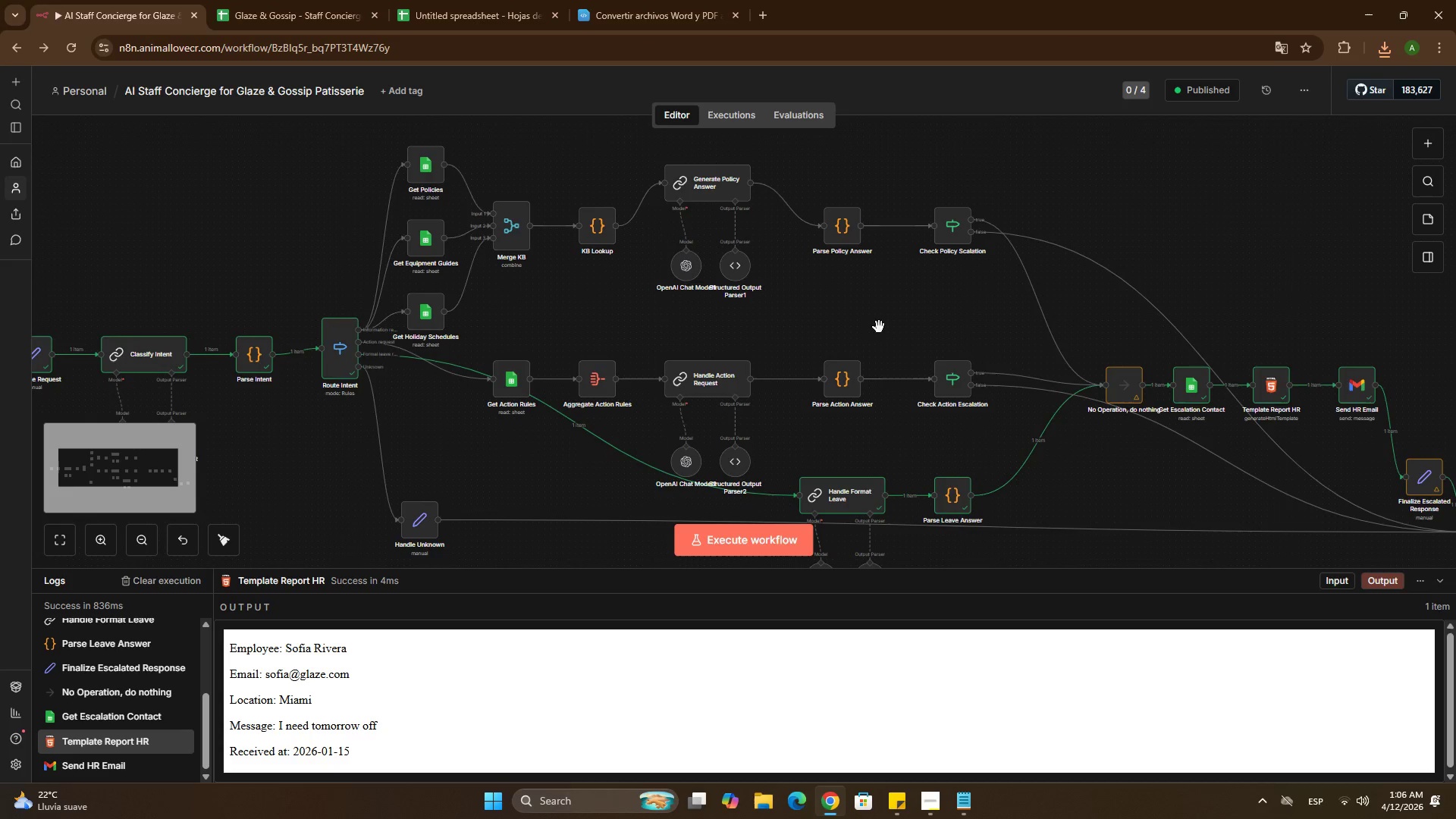 
key(Control+ControlLeft)
 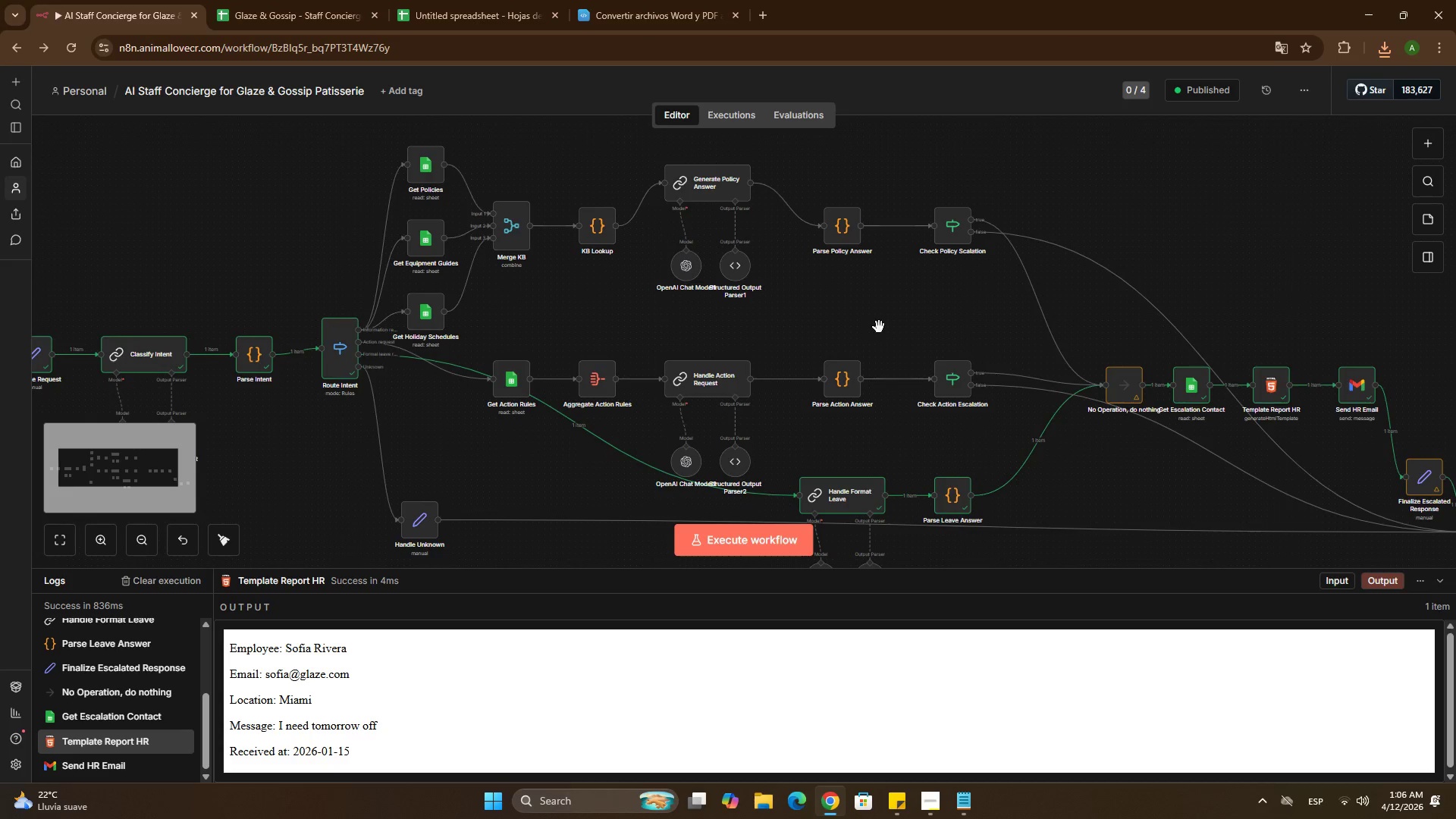 
key(Control+ControlLeft)
 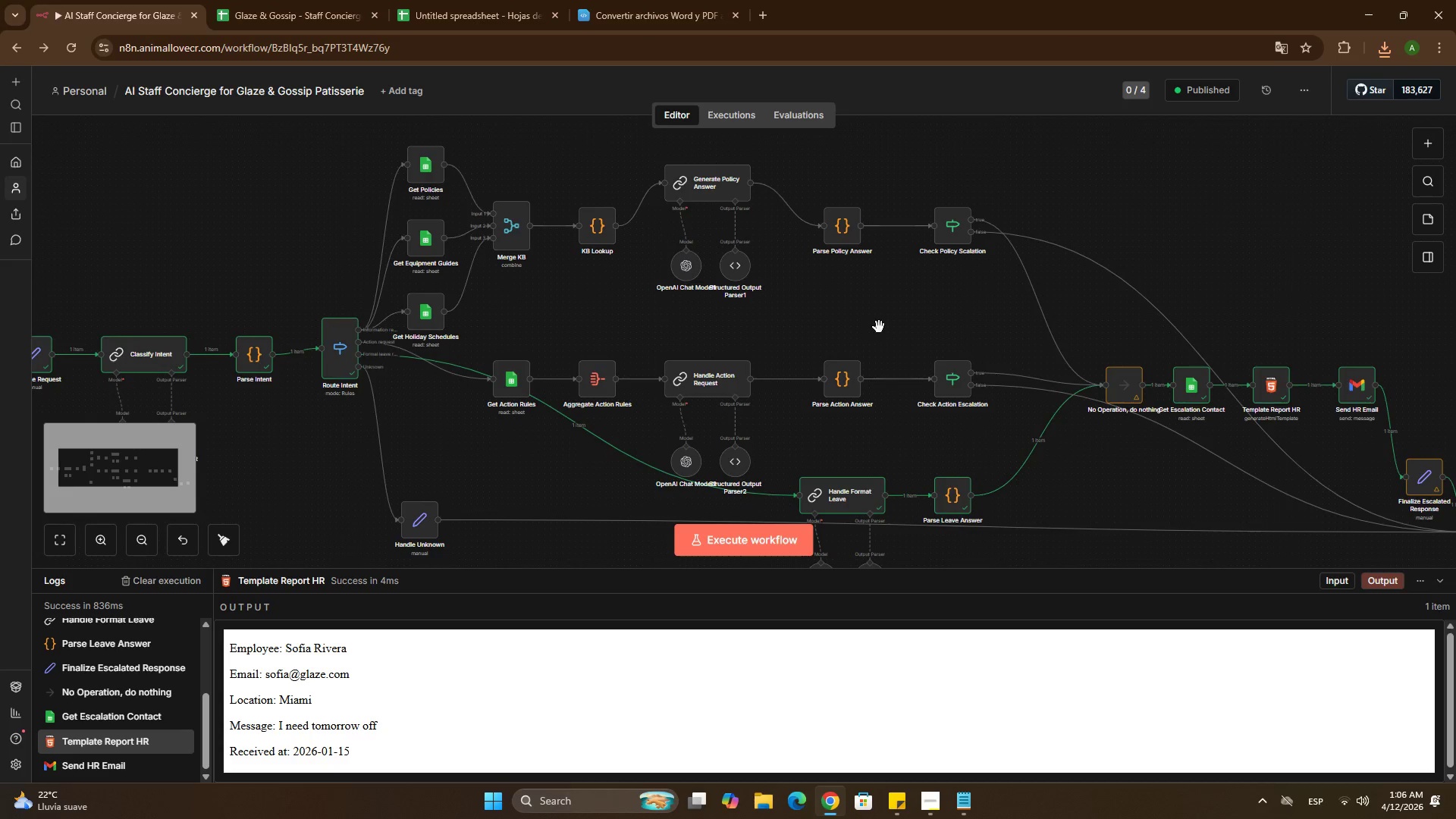 
key(Control+ControlLeft)
 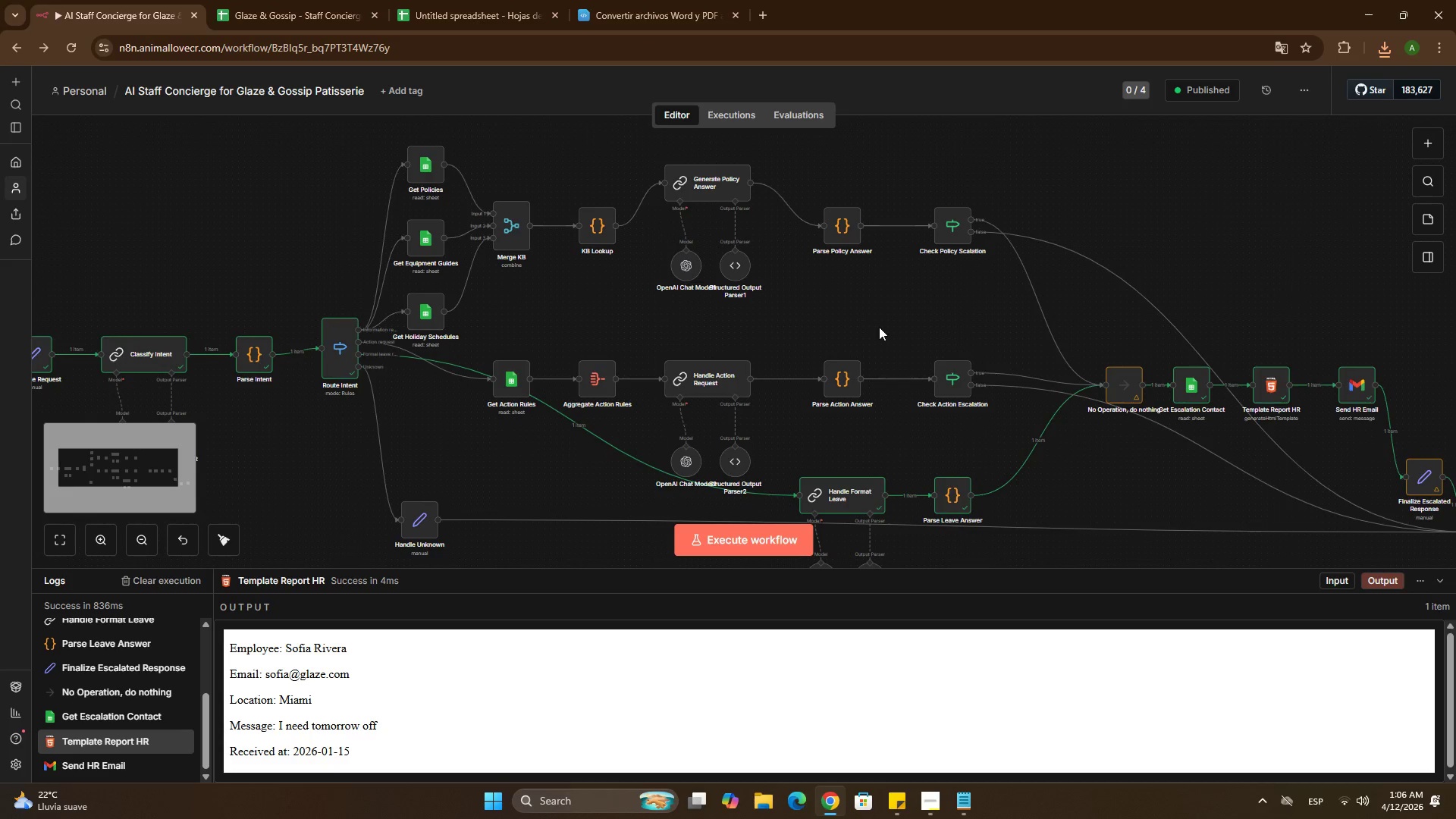 
key(Control+ControlLeft)
 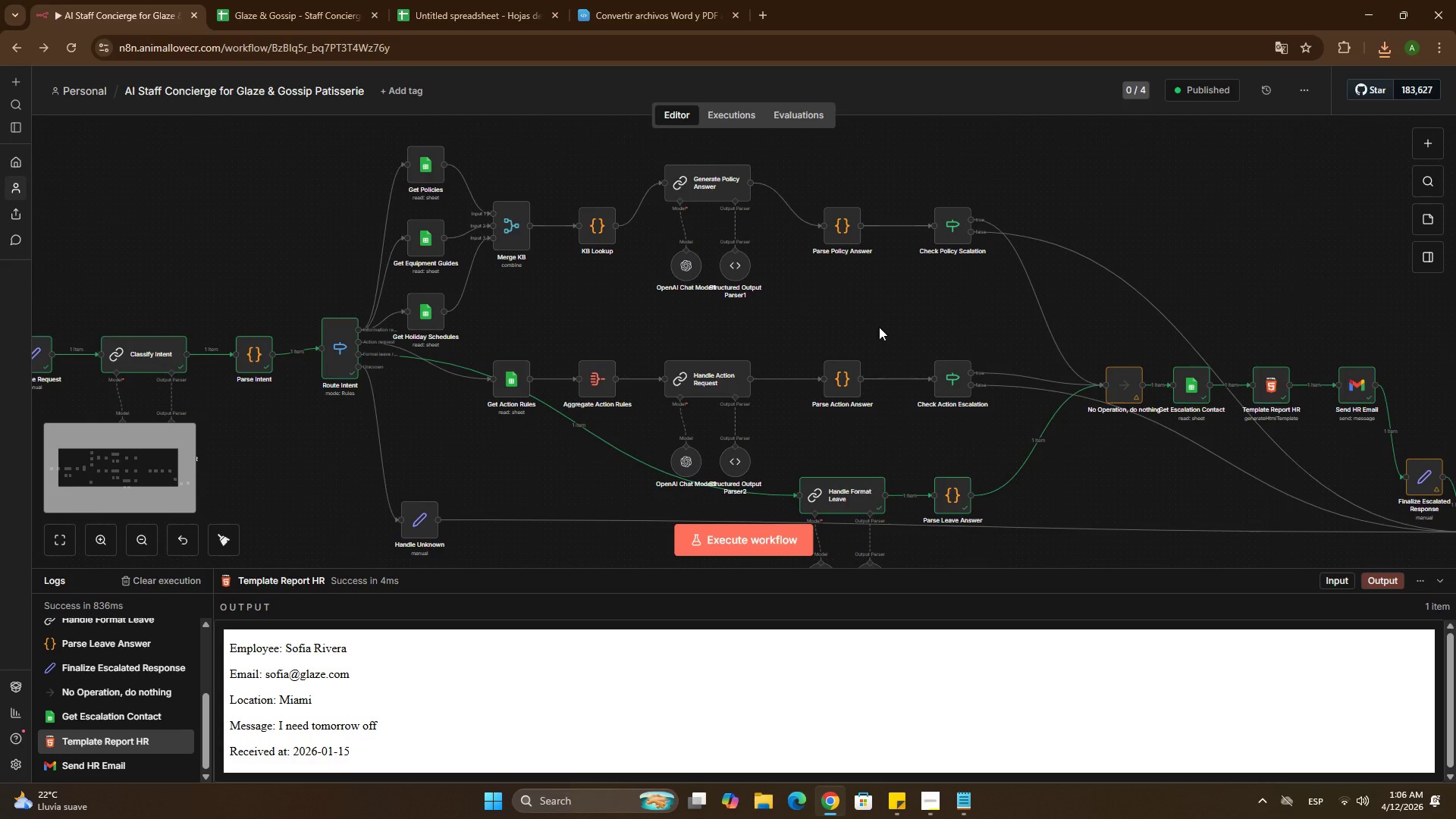 
key(Control+ControlLeft)
 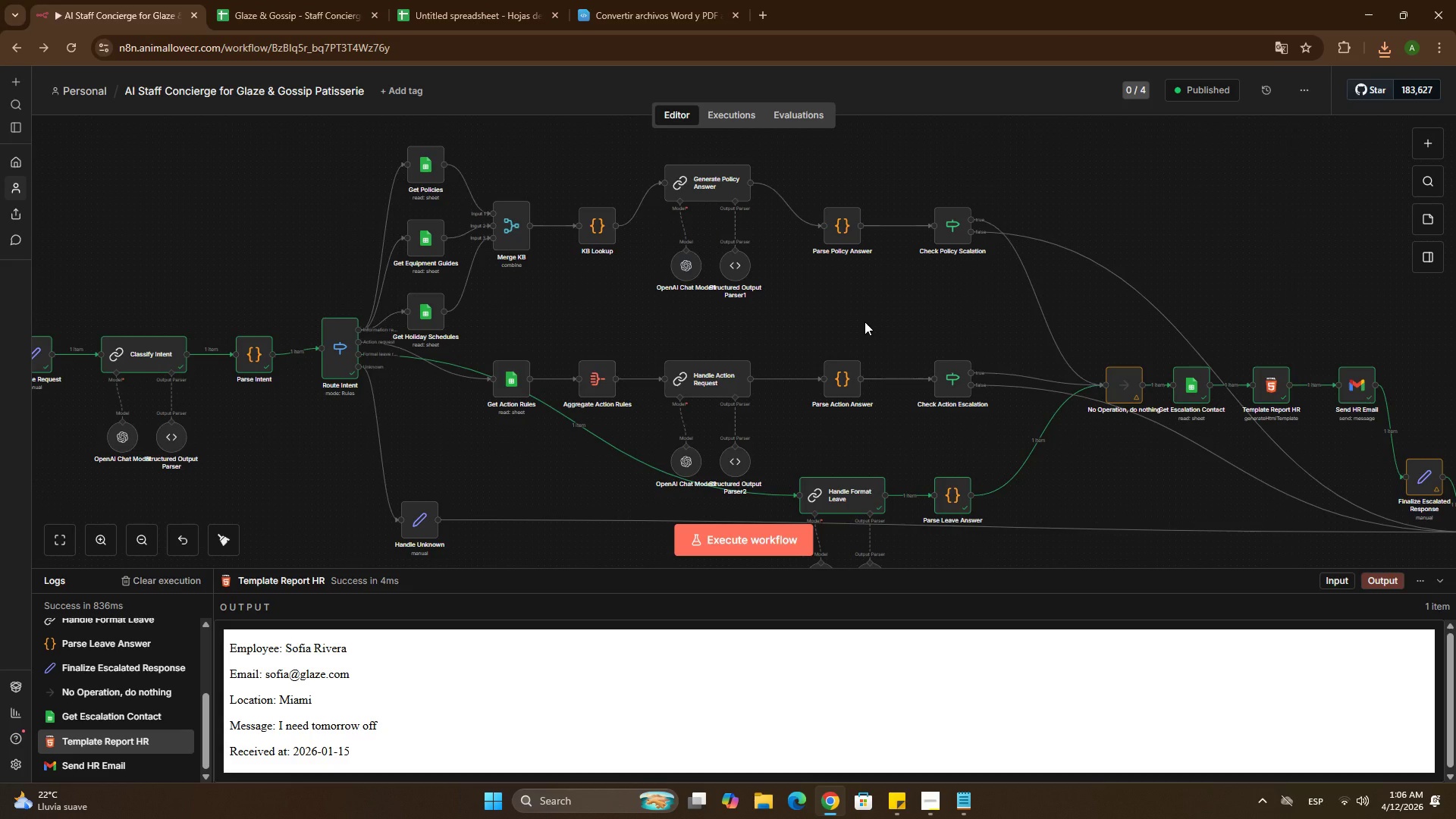 
hold_key(key=ControlLeft, duration=1.52)
left_click_drag(start_coordinate=[934, 315], to_coordinate=[865, 305])
 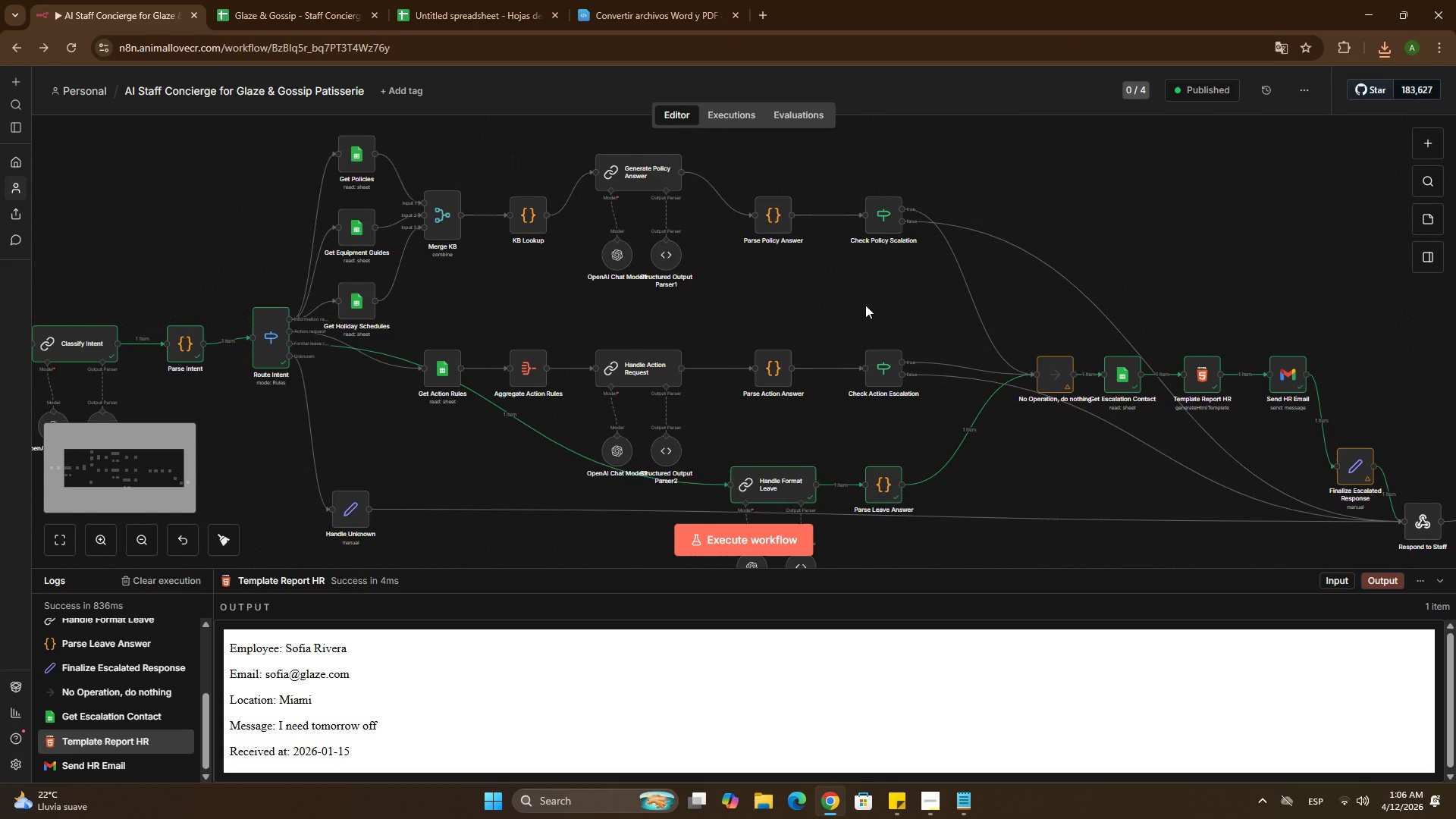 
hold_key(key=ControlLeft, duration=1.53)
 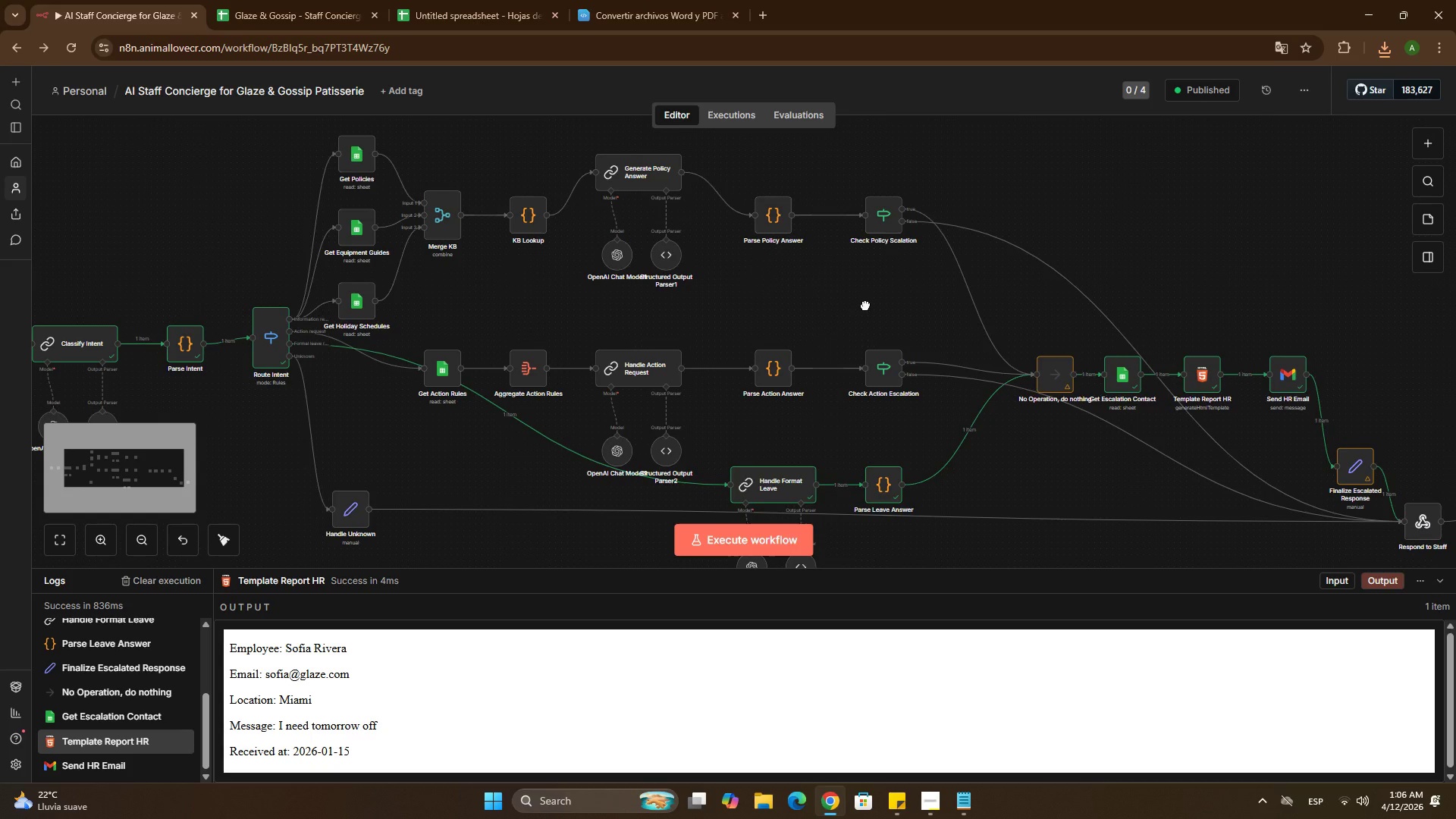 
hold_key(key=ControlLeft, duration=0.92)
 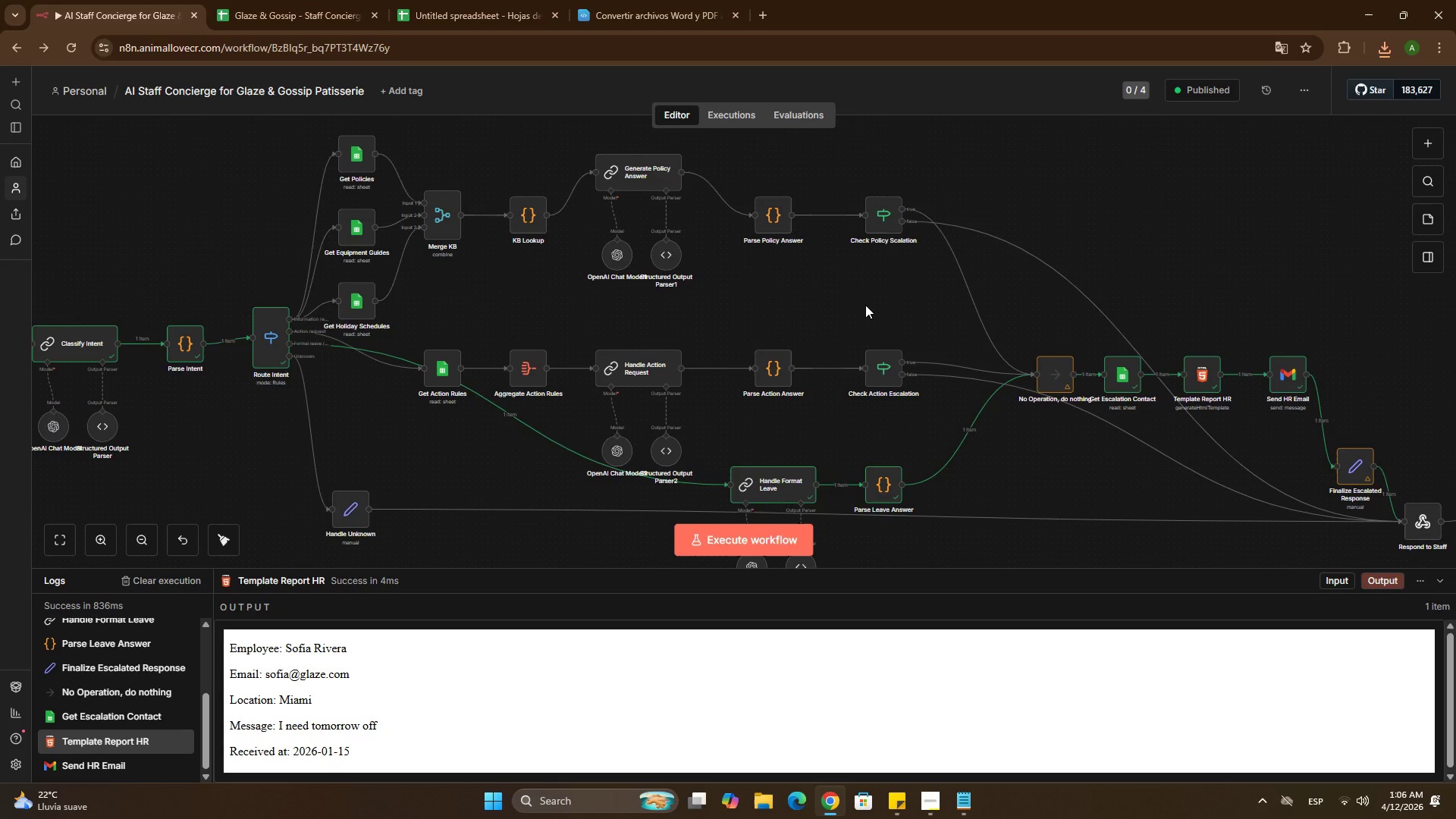 
hold_key(key=ShiftLeft, duration=1.5)
 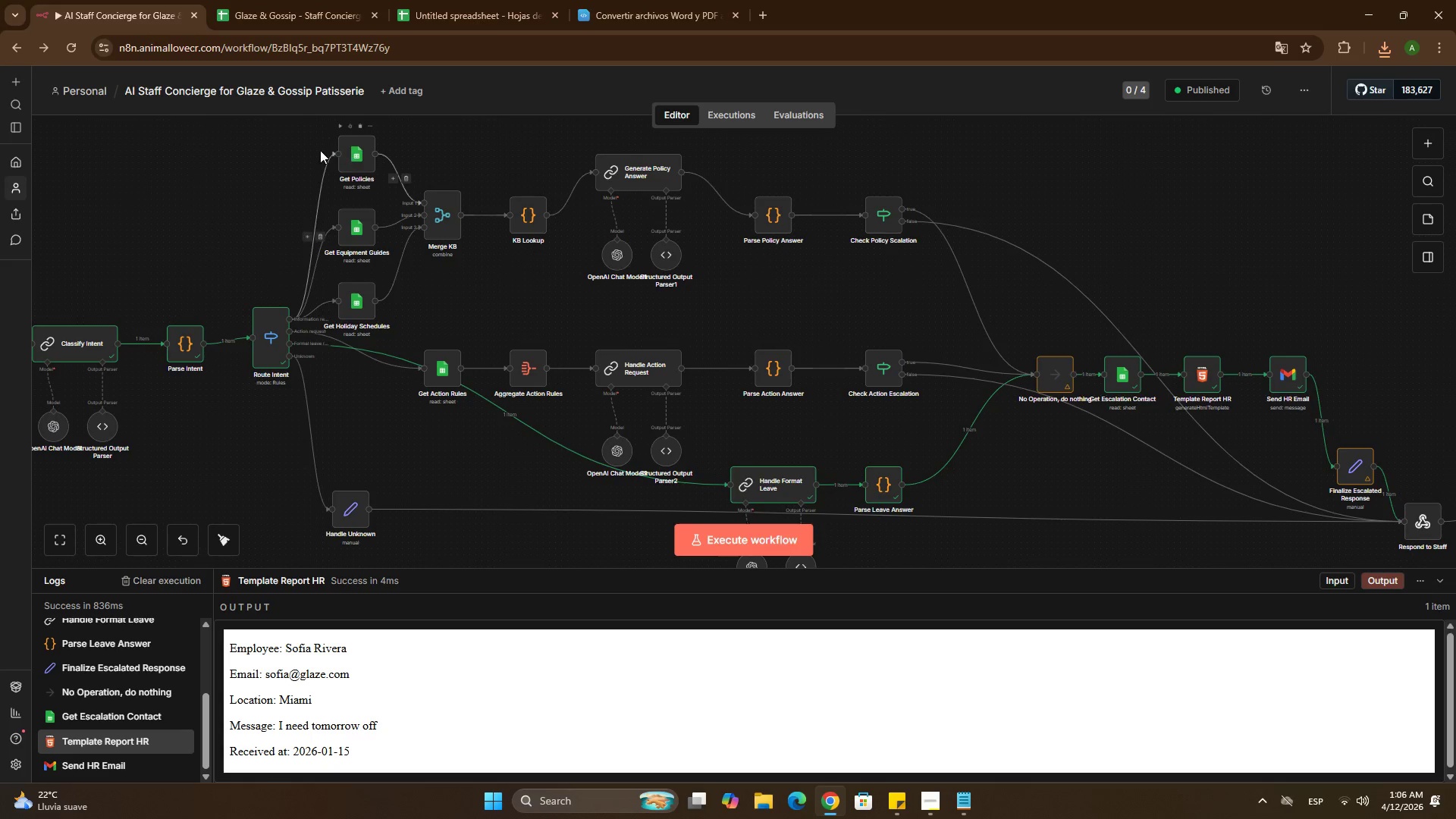 
key(Meta+Shift+S)
 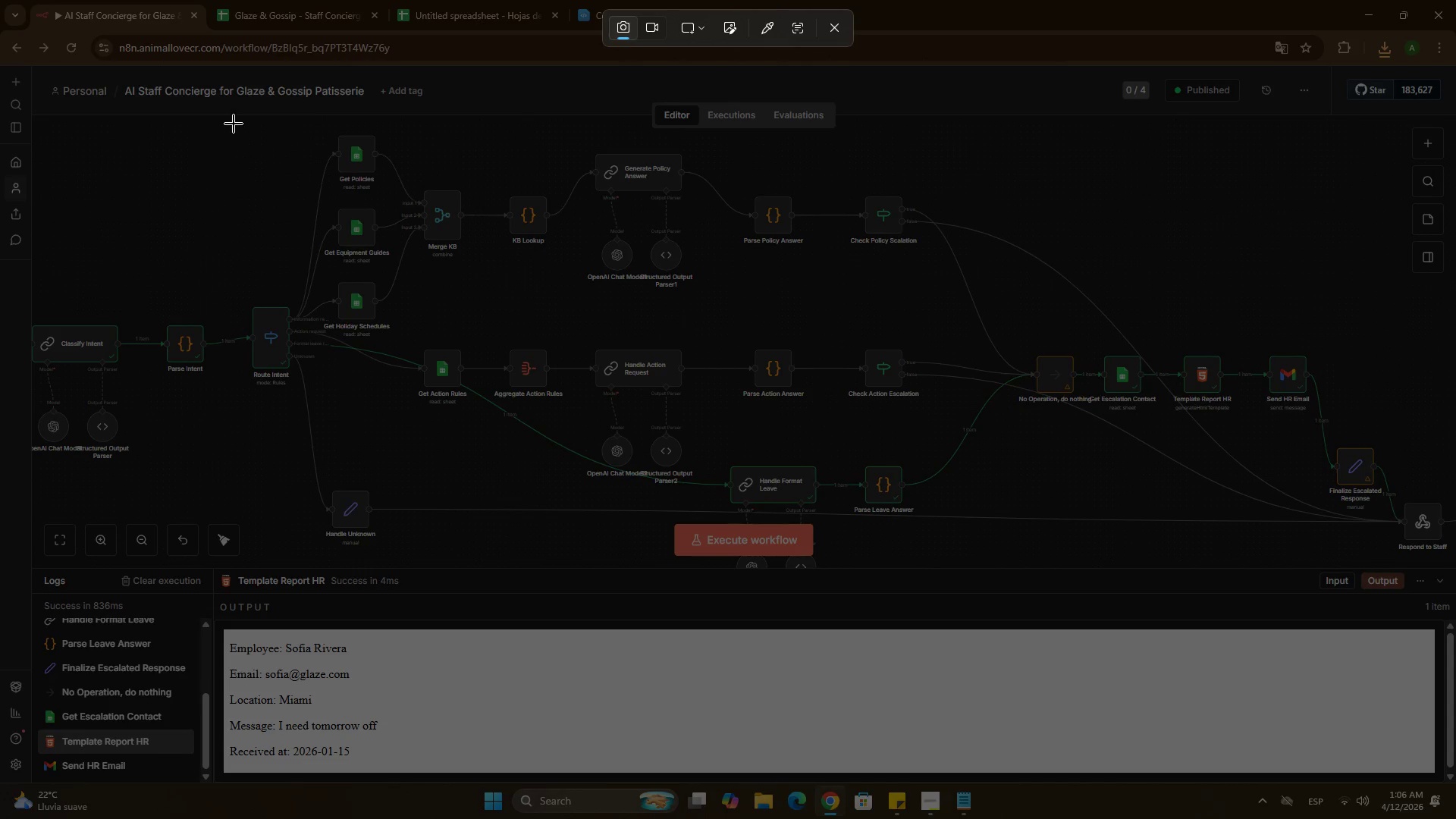 
left_click_drag(start_coordinate=[226, 119], to_coordinate=[1116, 332])
 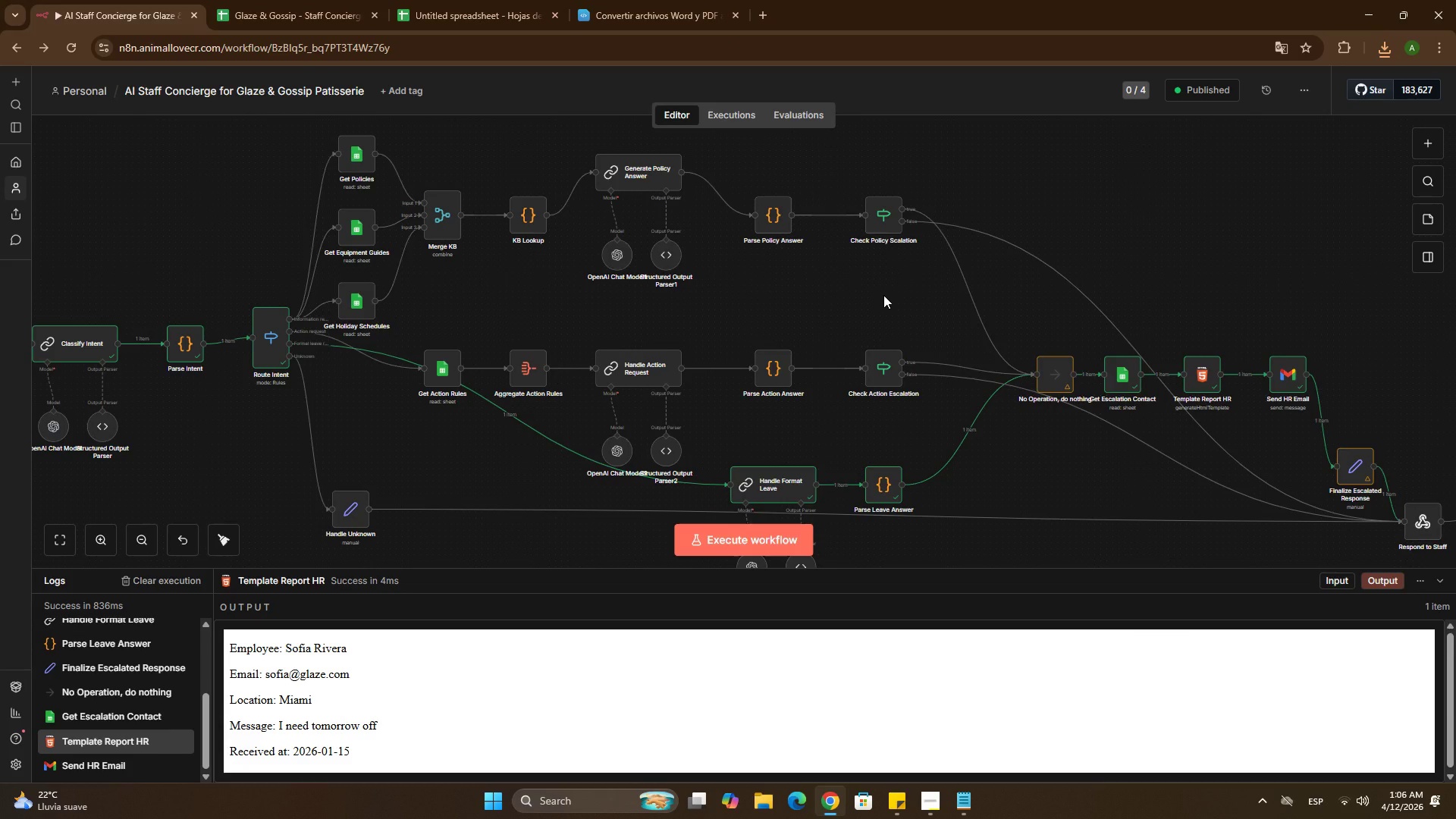 
wait(18.64)
 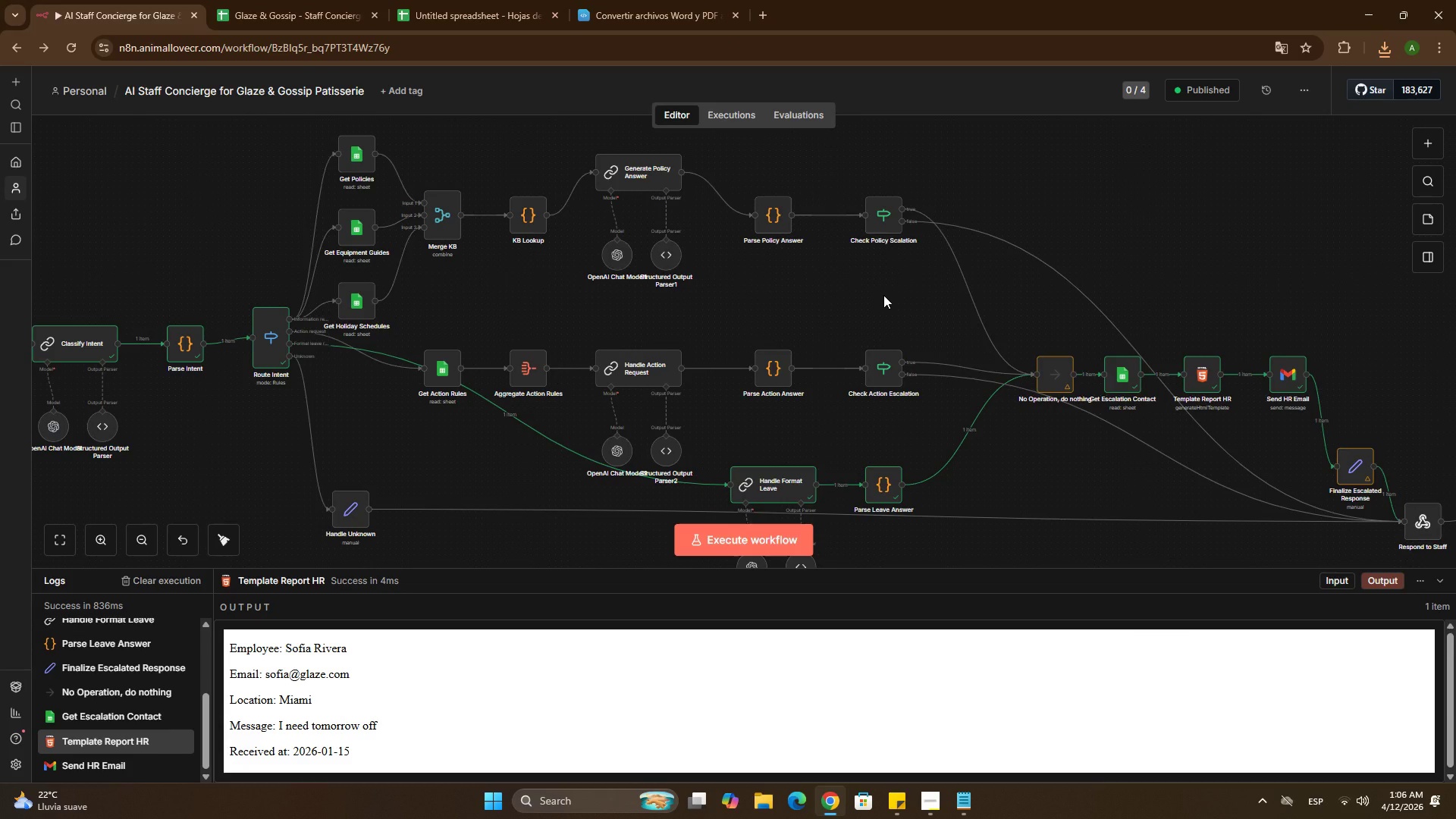 
hold_key(key=ControlLeft, duration=0.75)
left_click_drag(start_coordinate=[1176, 279], to_coordinate=[994, 269])
 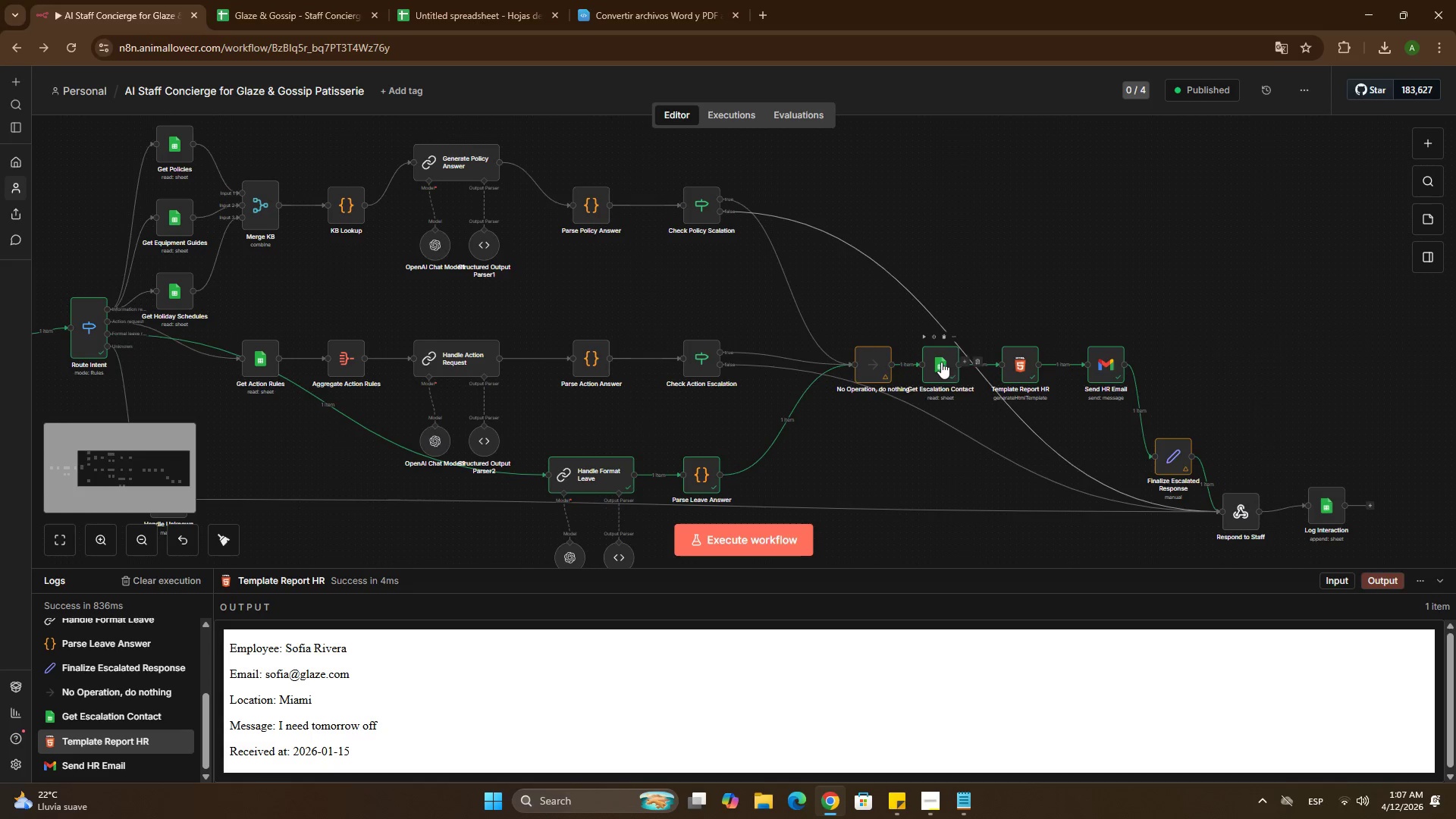 
left_click_drag(start_coordinate=[941, 362], to_coordinate=[946, 362])
 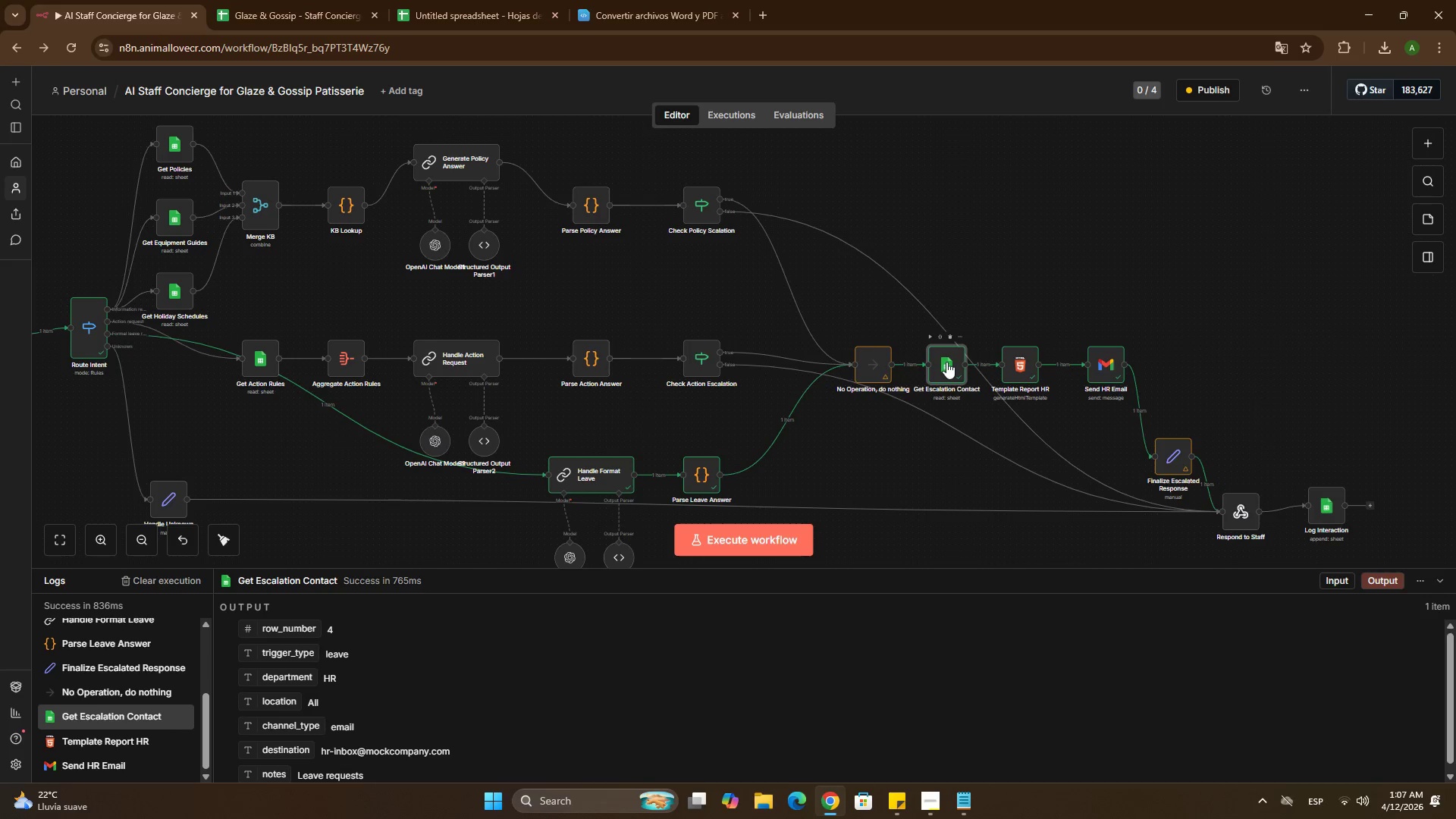 
left_click_drag(start_coordinate=[946, 362], to_coordinate=[953, 362])
 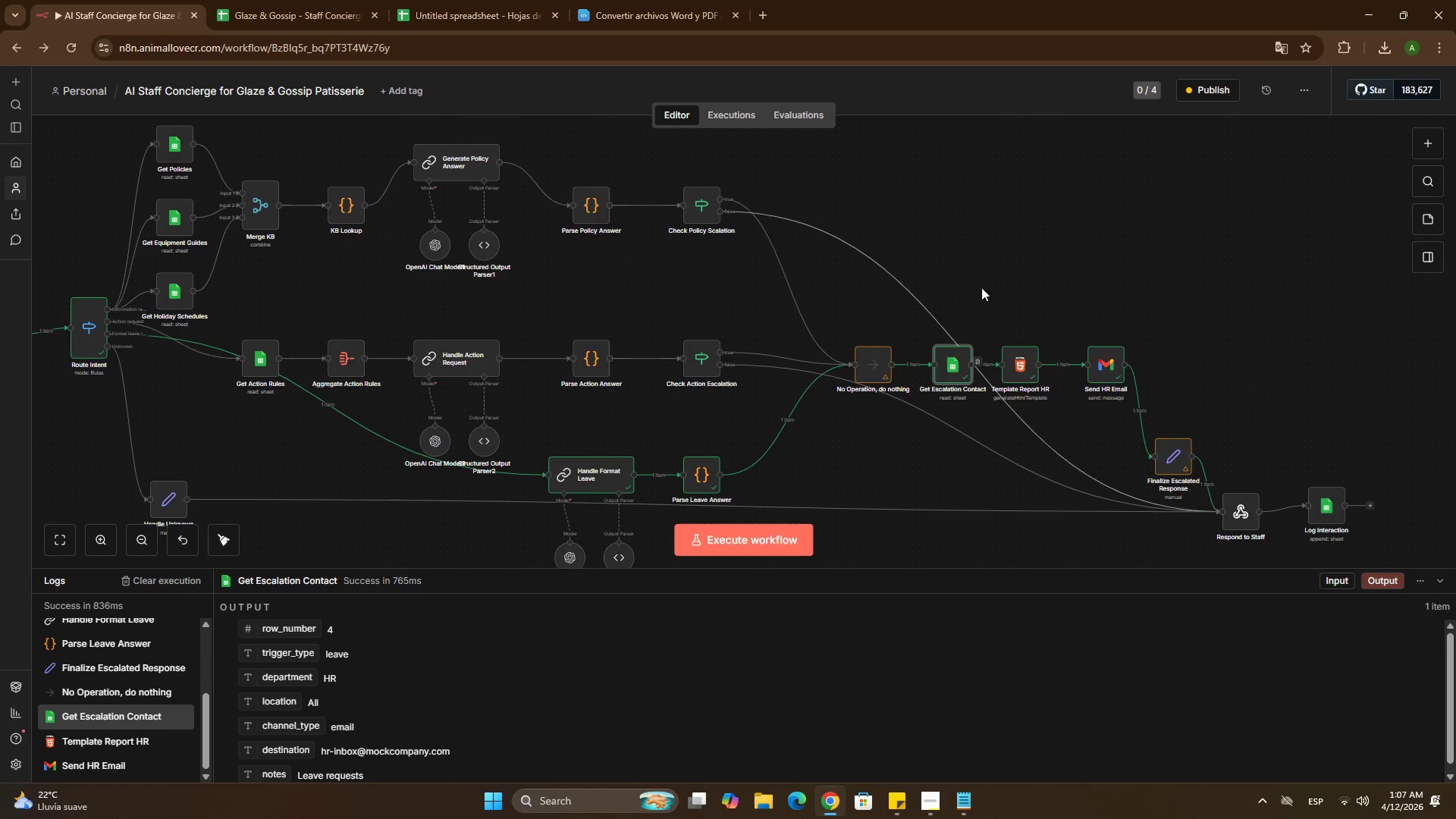 
hold_key(key=ControlLeft, duration=0.8)
left_click_drag(start_coordinate=[1048, 303], to_coordinate=[1010, 265])
 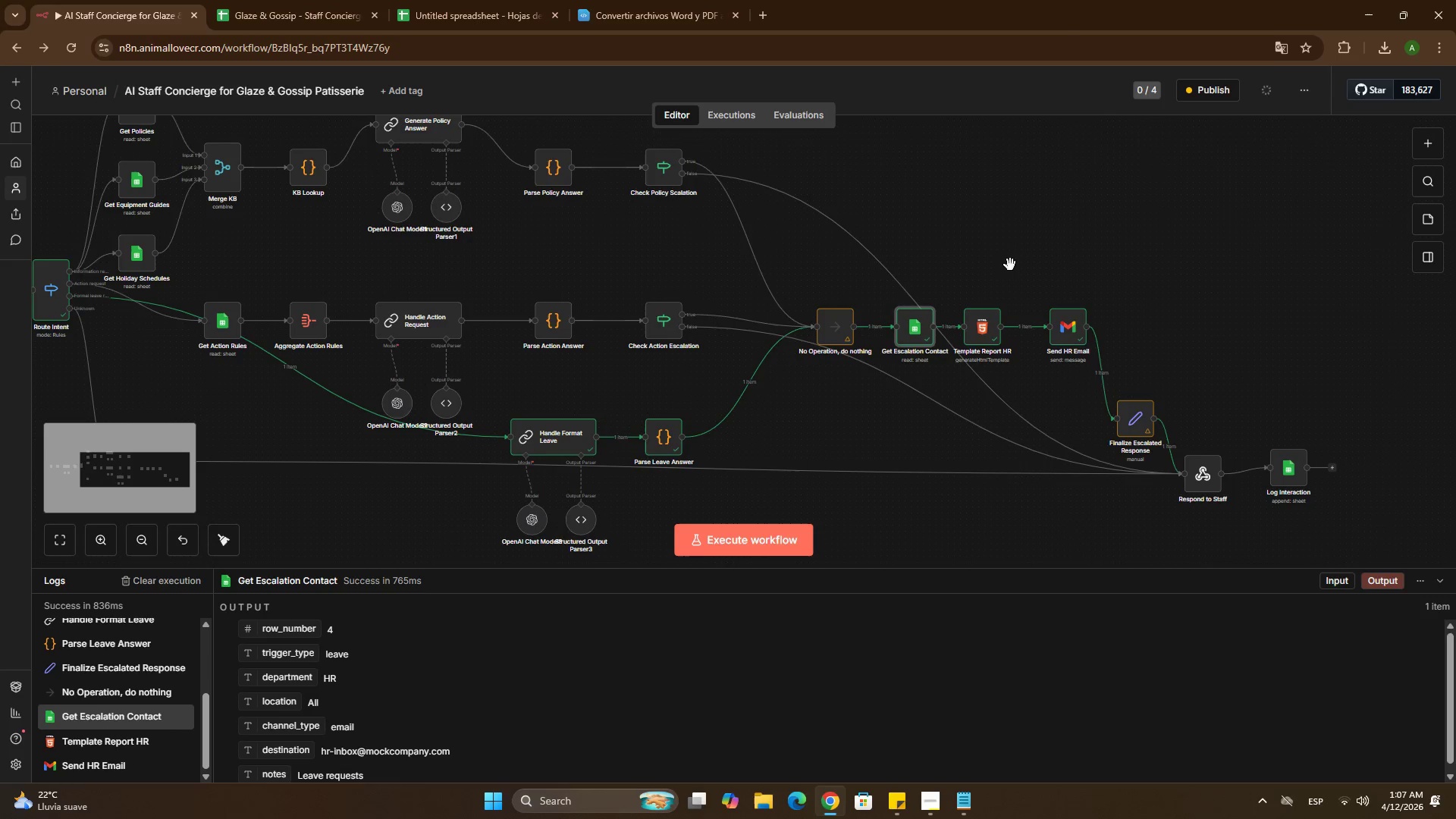 
key(Meta+Shift+S)
 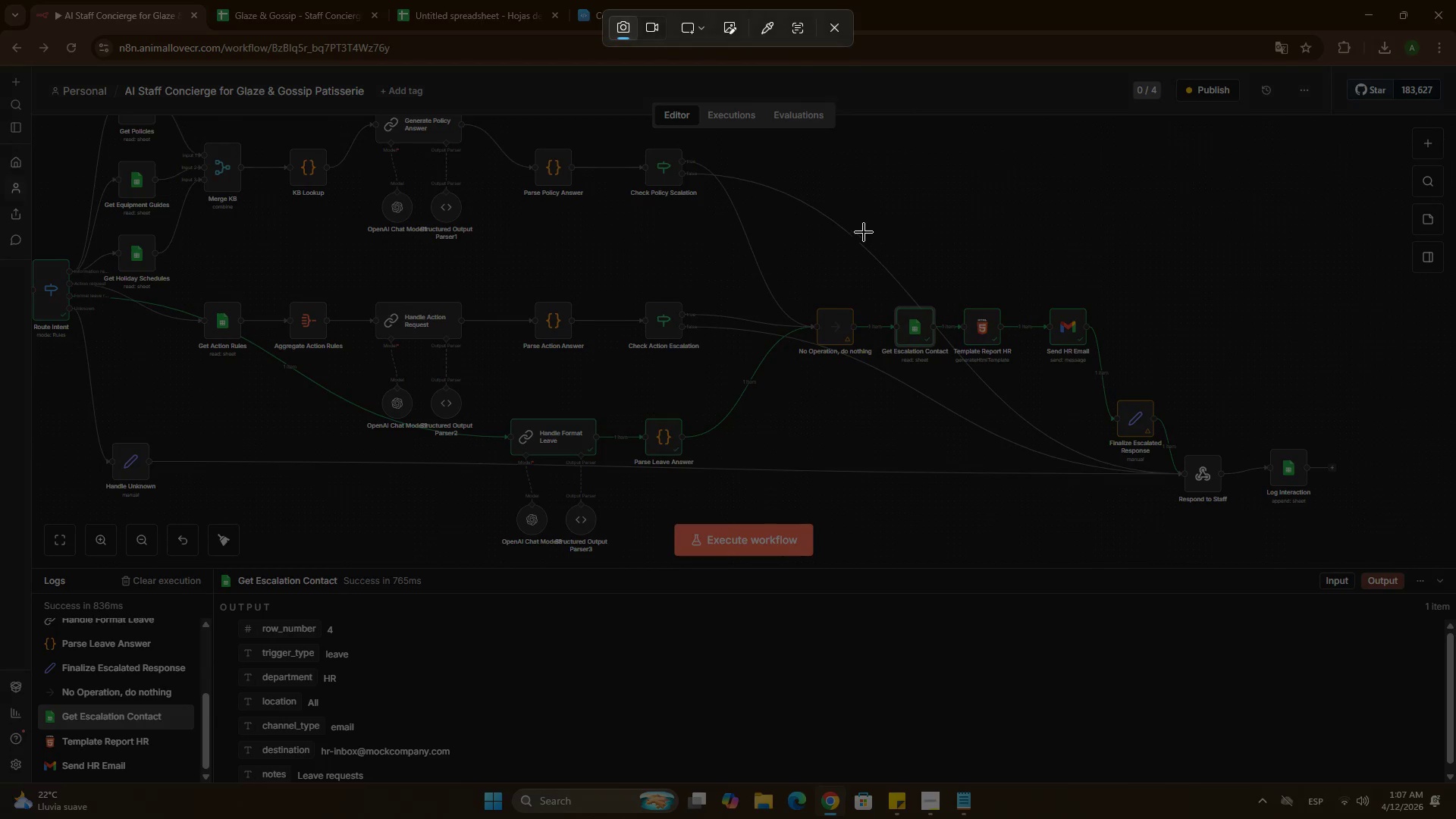 
left_click_drag(start_coordinate=[864, 226], to_coordinate=[1357, 531])
 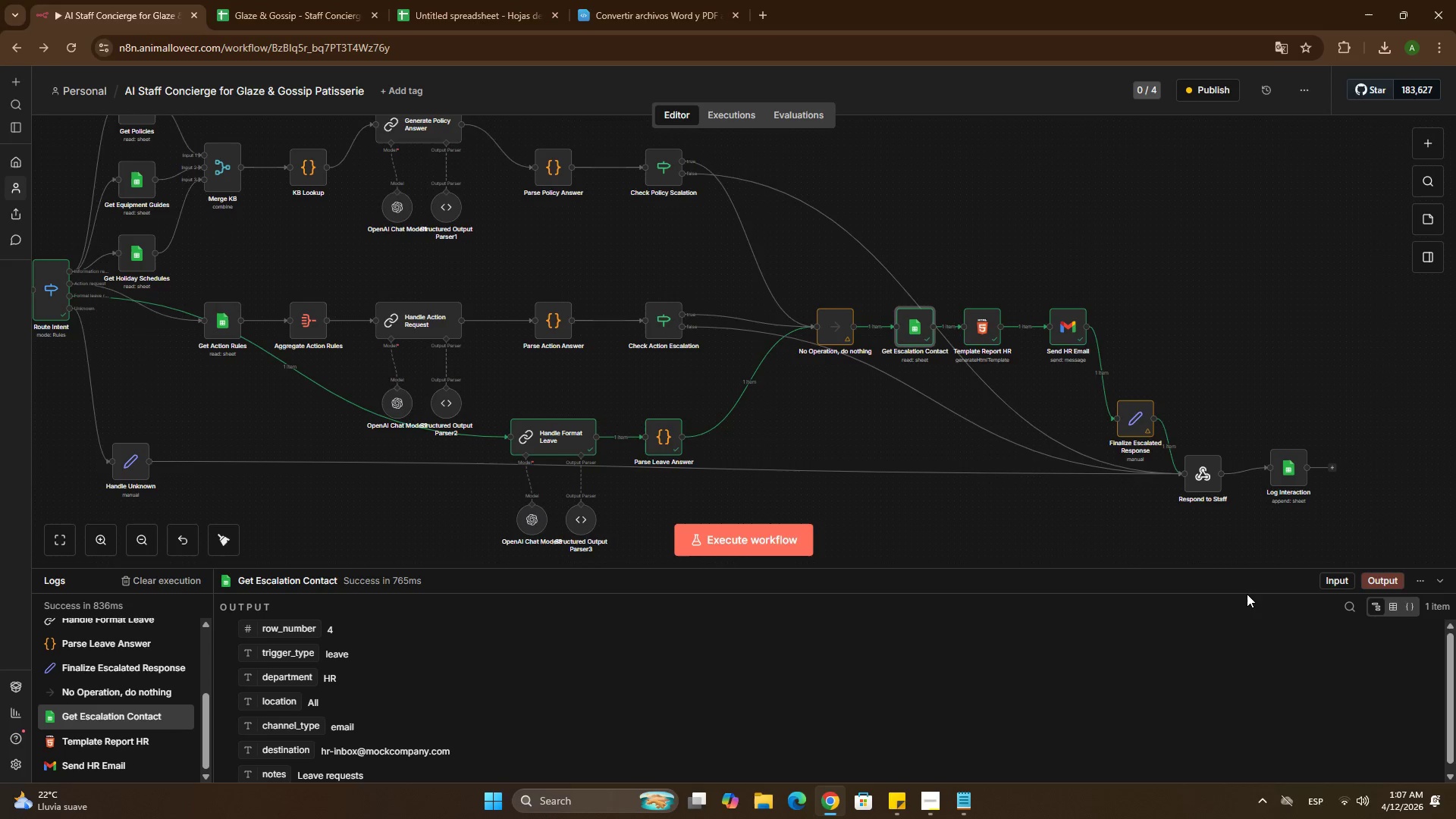 
wait(31.28)
 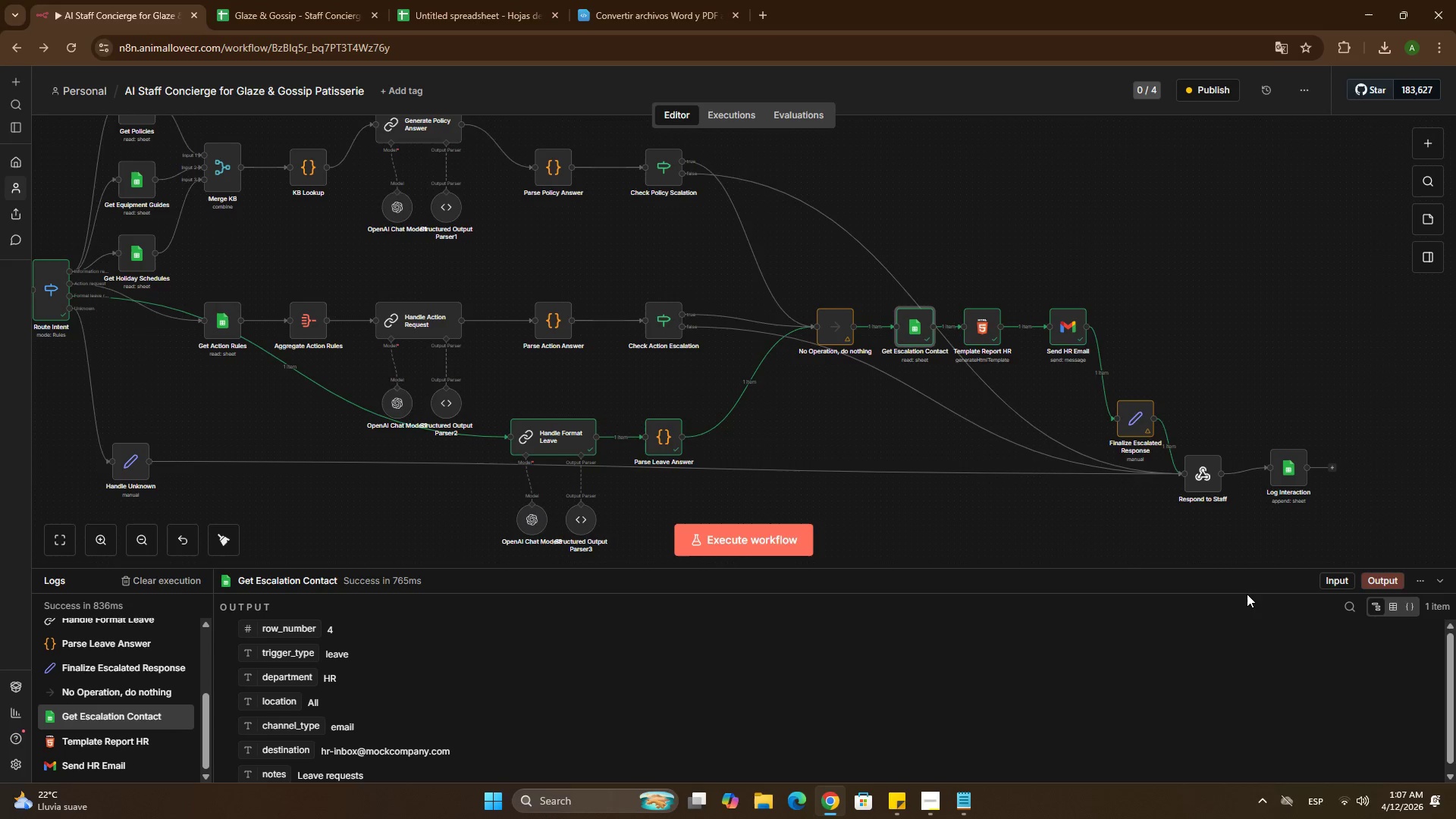 
left_click([480, 16])
 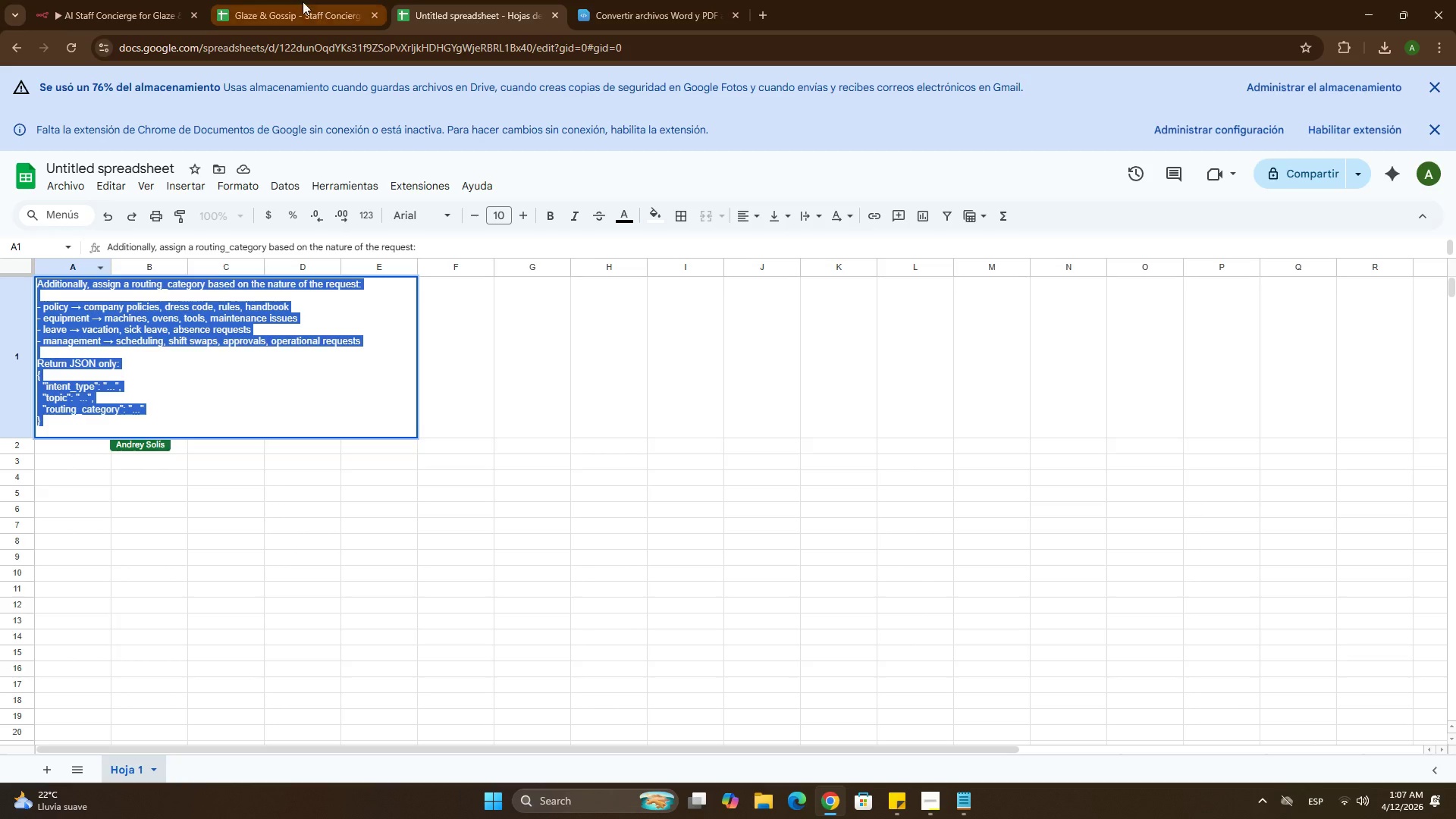 
left_click([294, 3])
 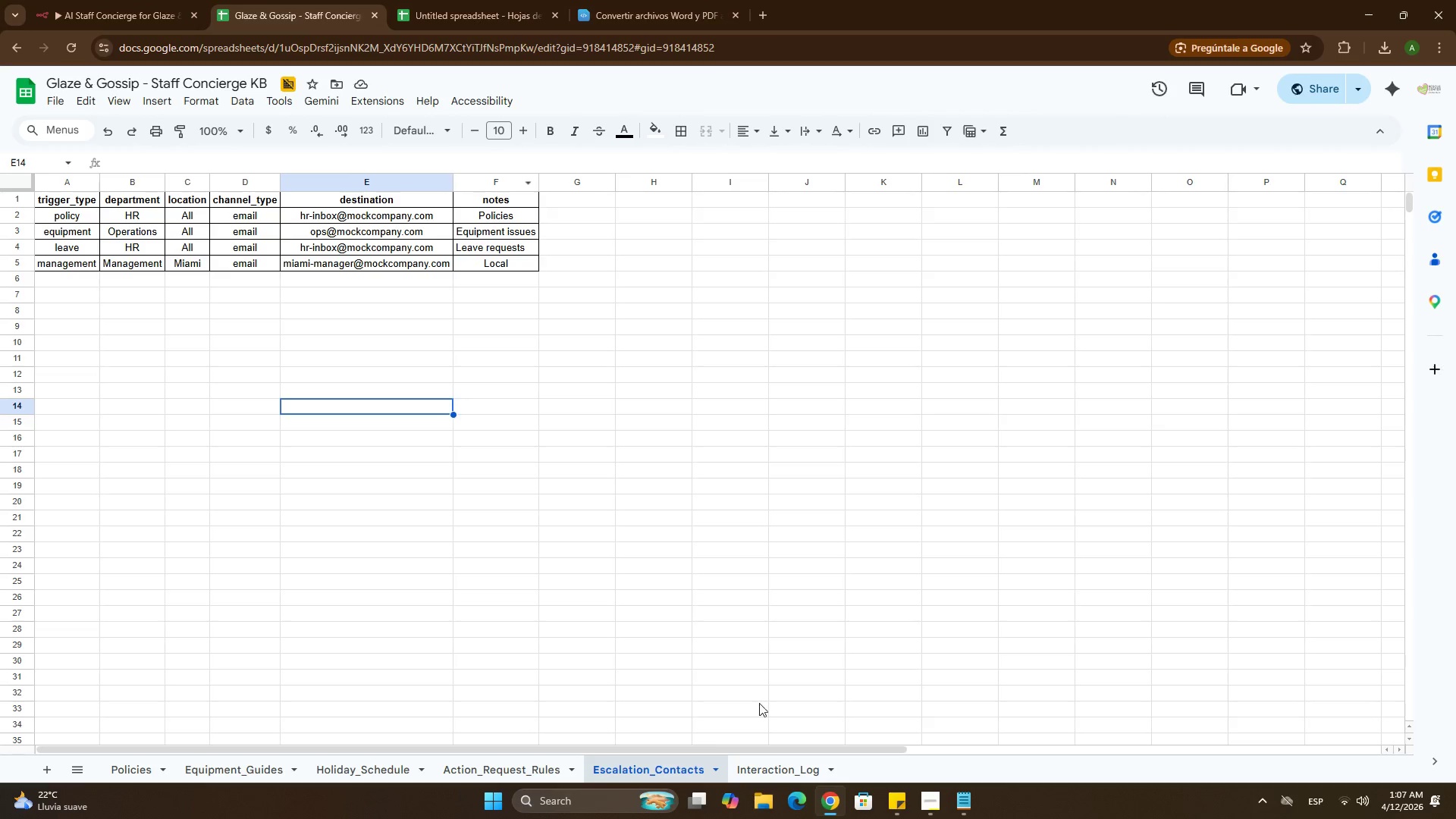 
left_click([795, 774])
 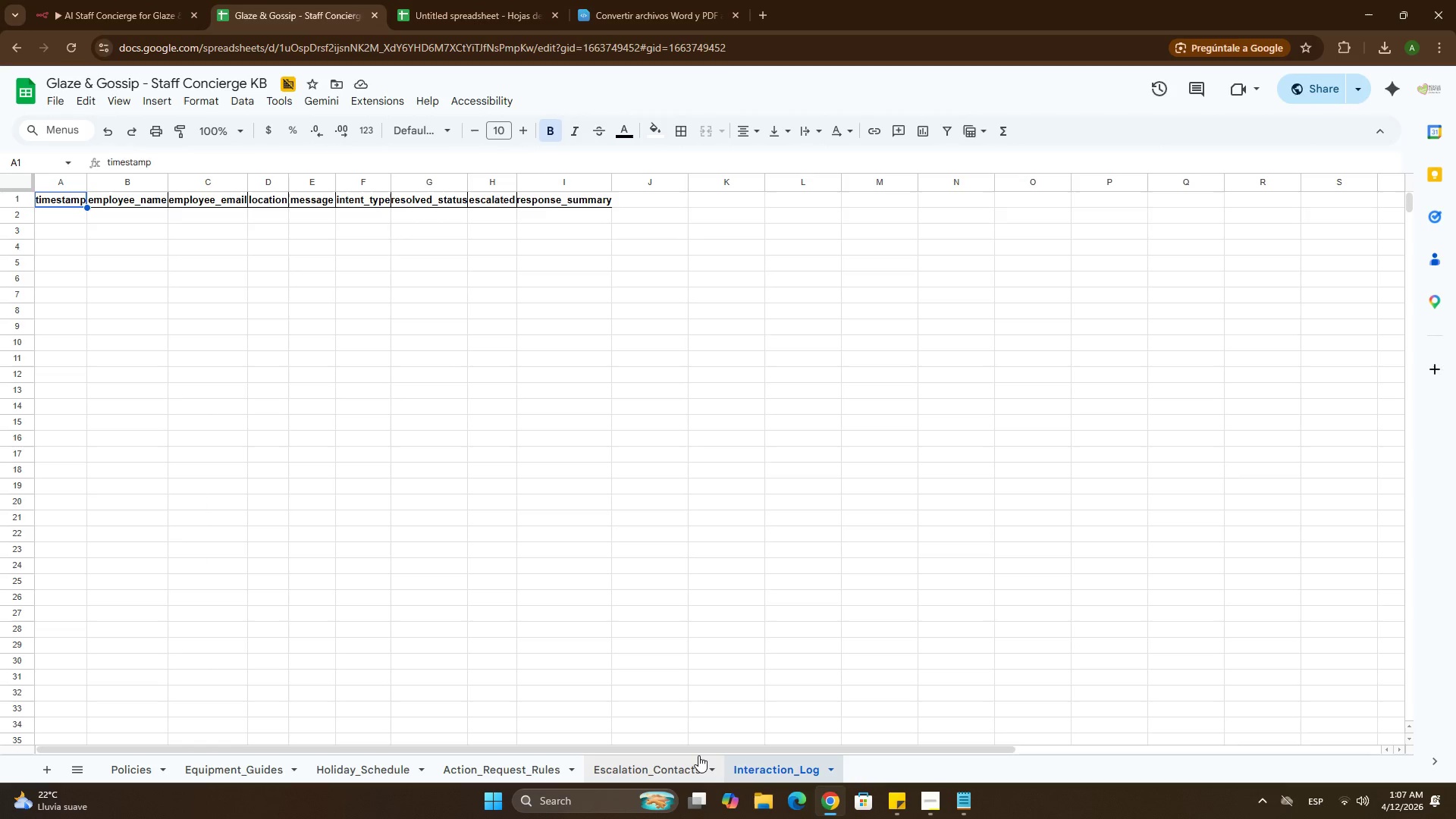 
left_click([698, 755])
 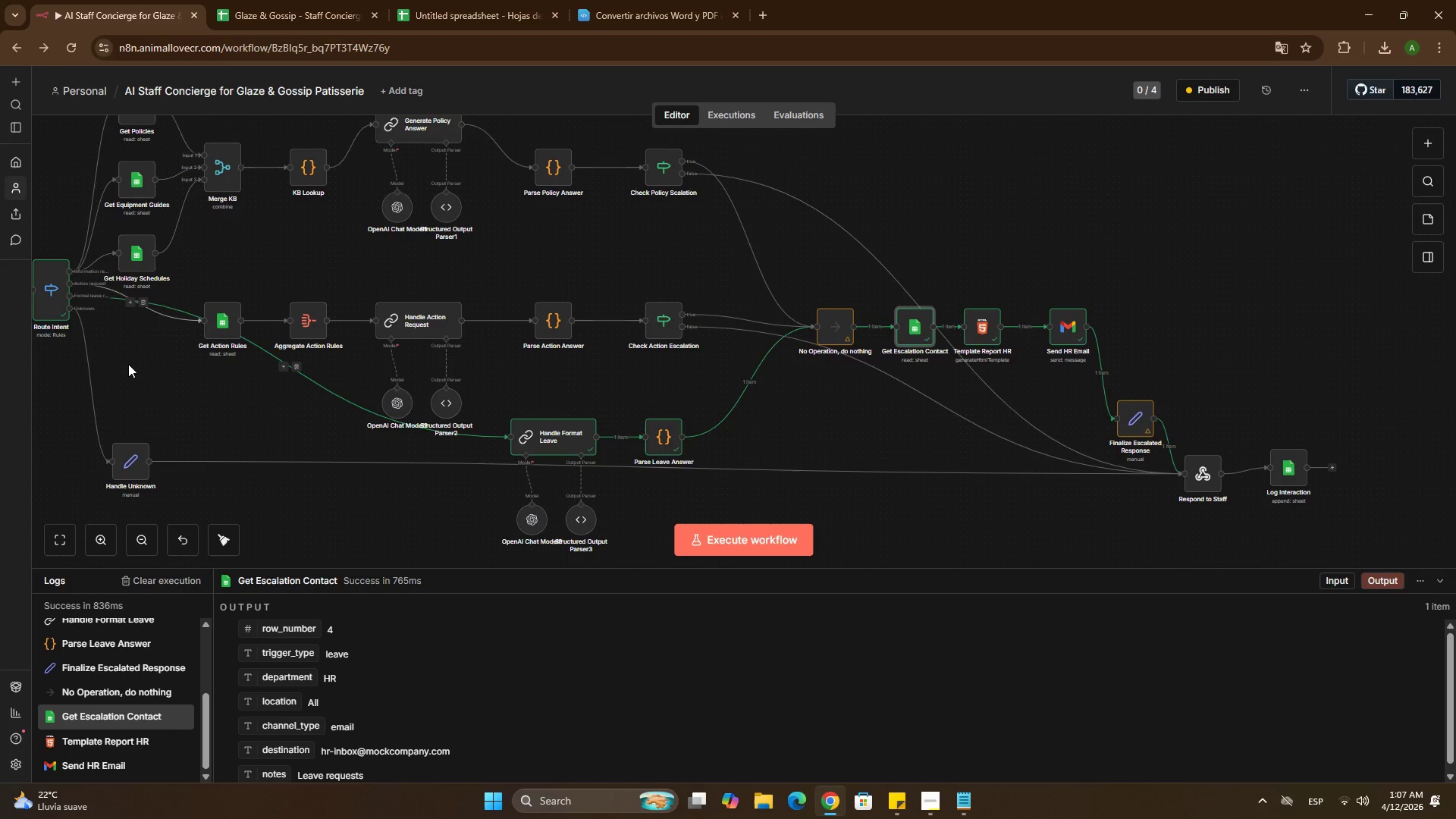 
hold_key(key=ControlLeft, duration=1.53)
left_click_drag(start_coordinate=[168, 378], to_coordinate=[288, 386])
 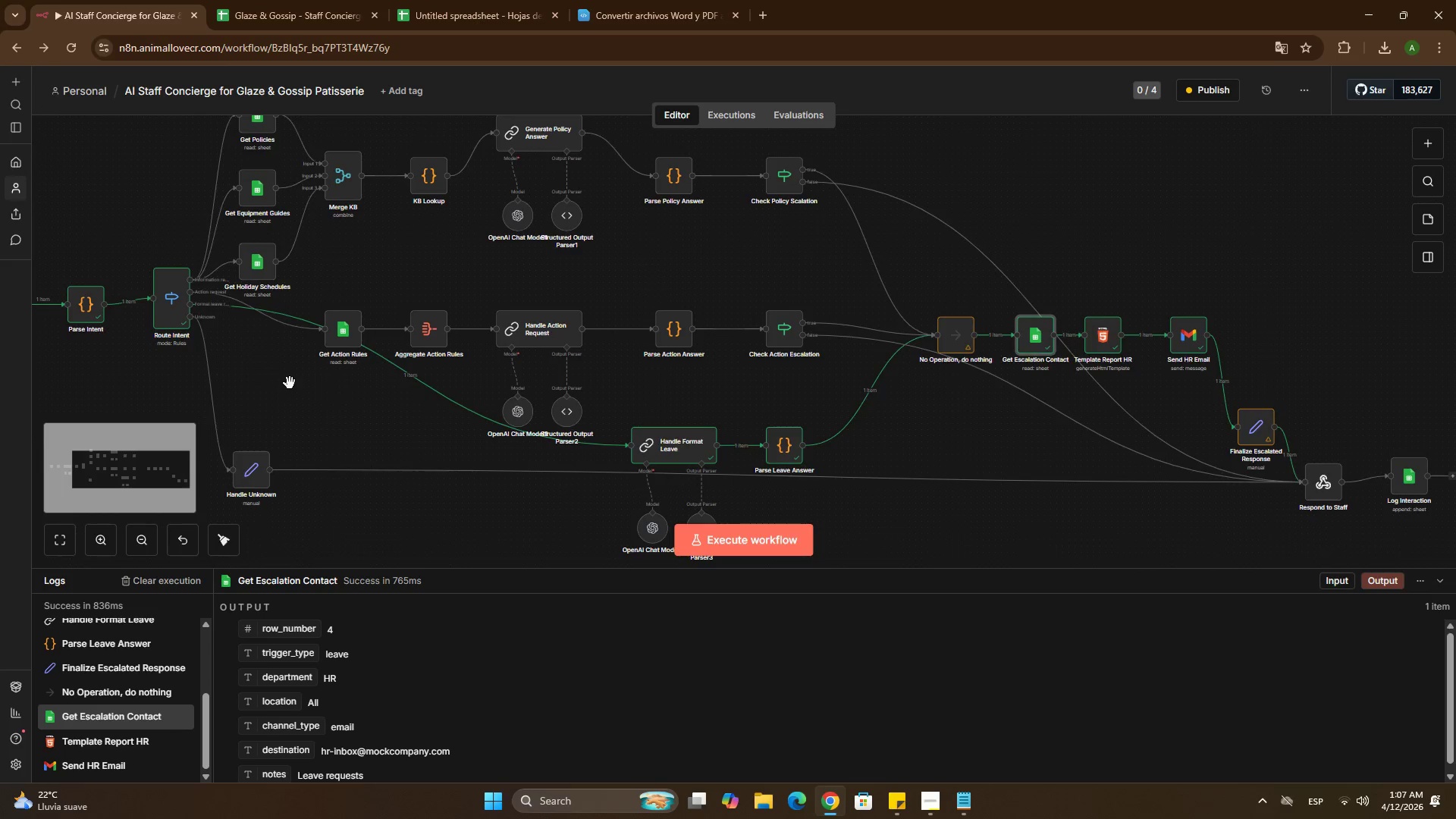 
scroll: coordinate [290, 383], scroll_direction: down, amount: 2.0
 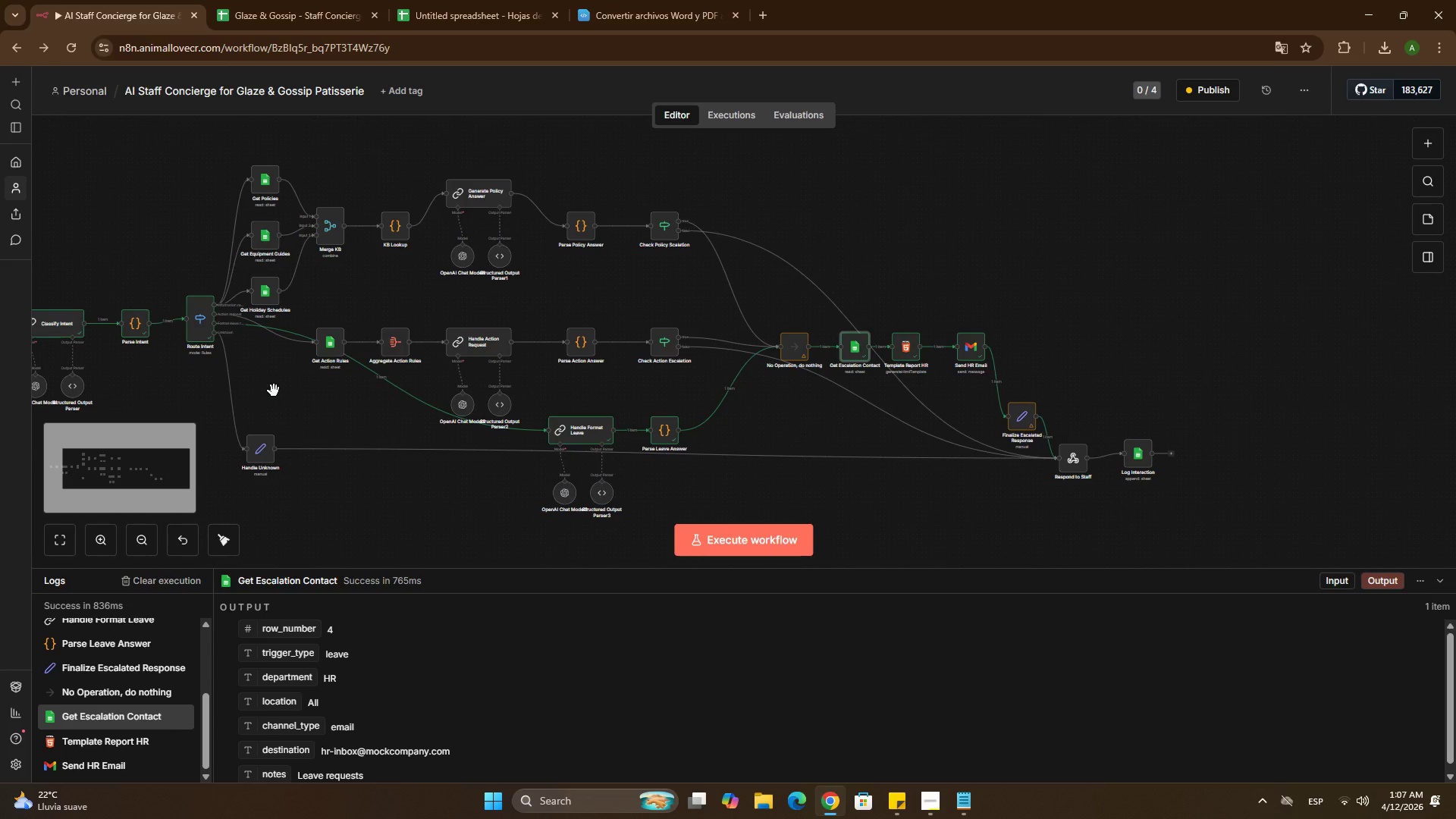 
hold_key(key=ControlLeft, duration=1.02)
left_click_drag(start_coordinate=[277, 389], to_coordinate=[592, 389])
 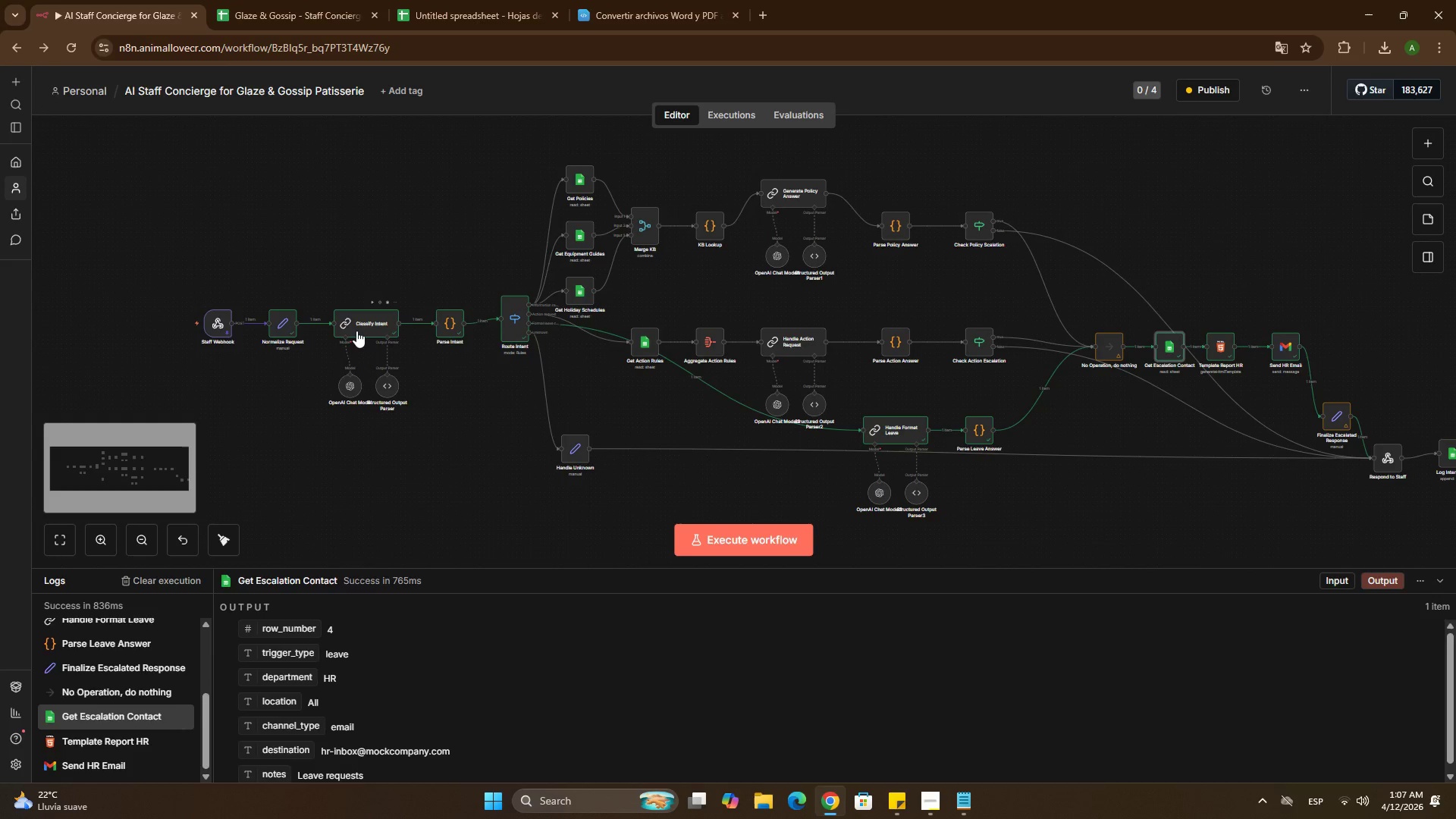 
double_click([356, 331])
 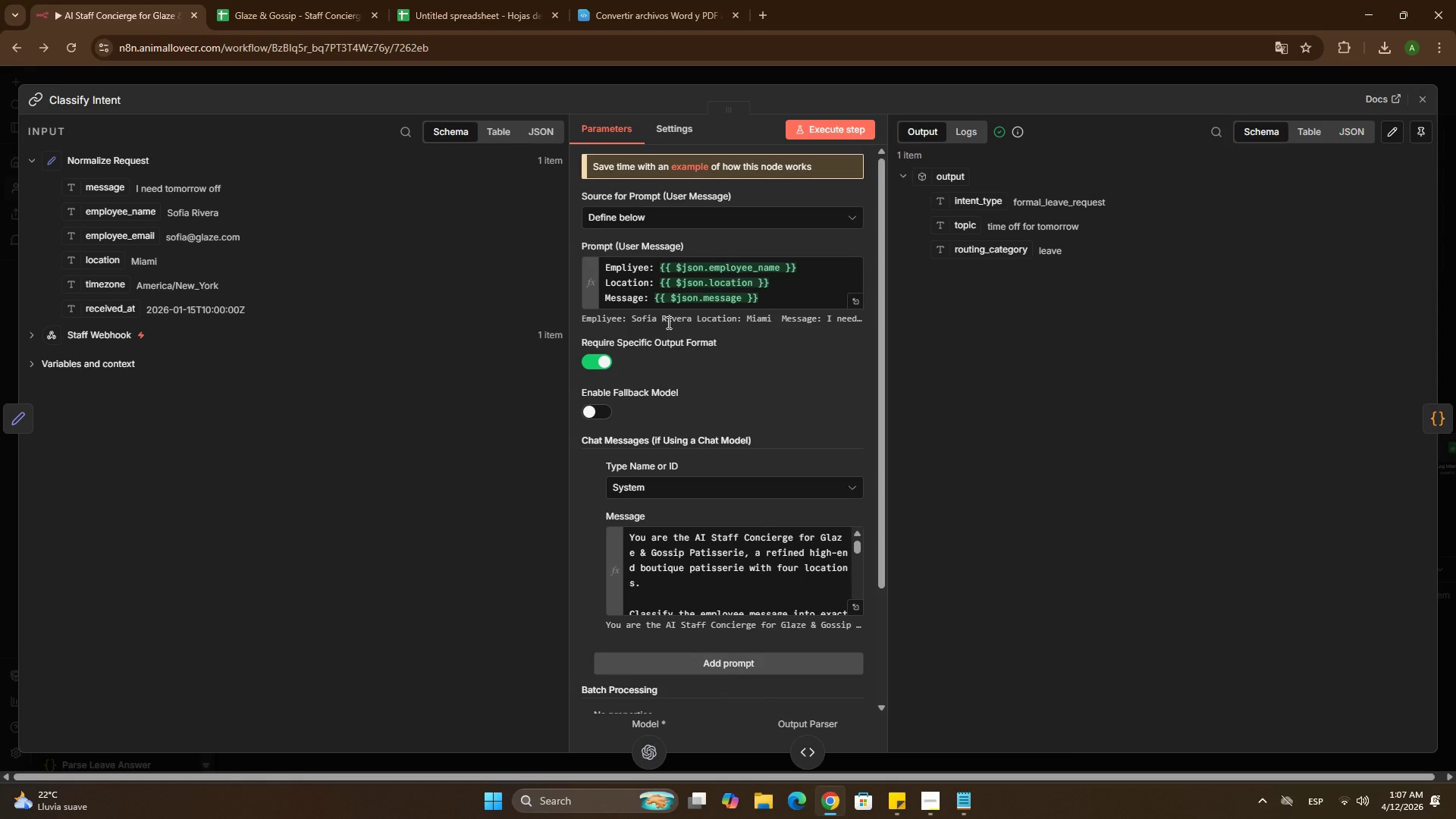 
scroll: coordinate [677, 322], scroll_direction: down, amount: 1.0
 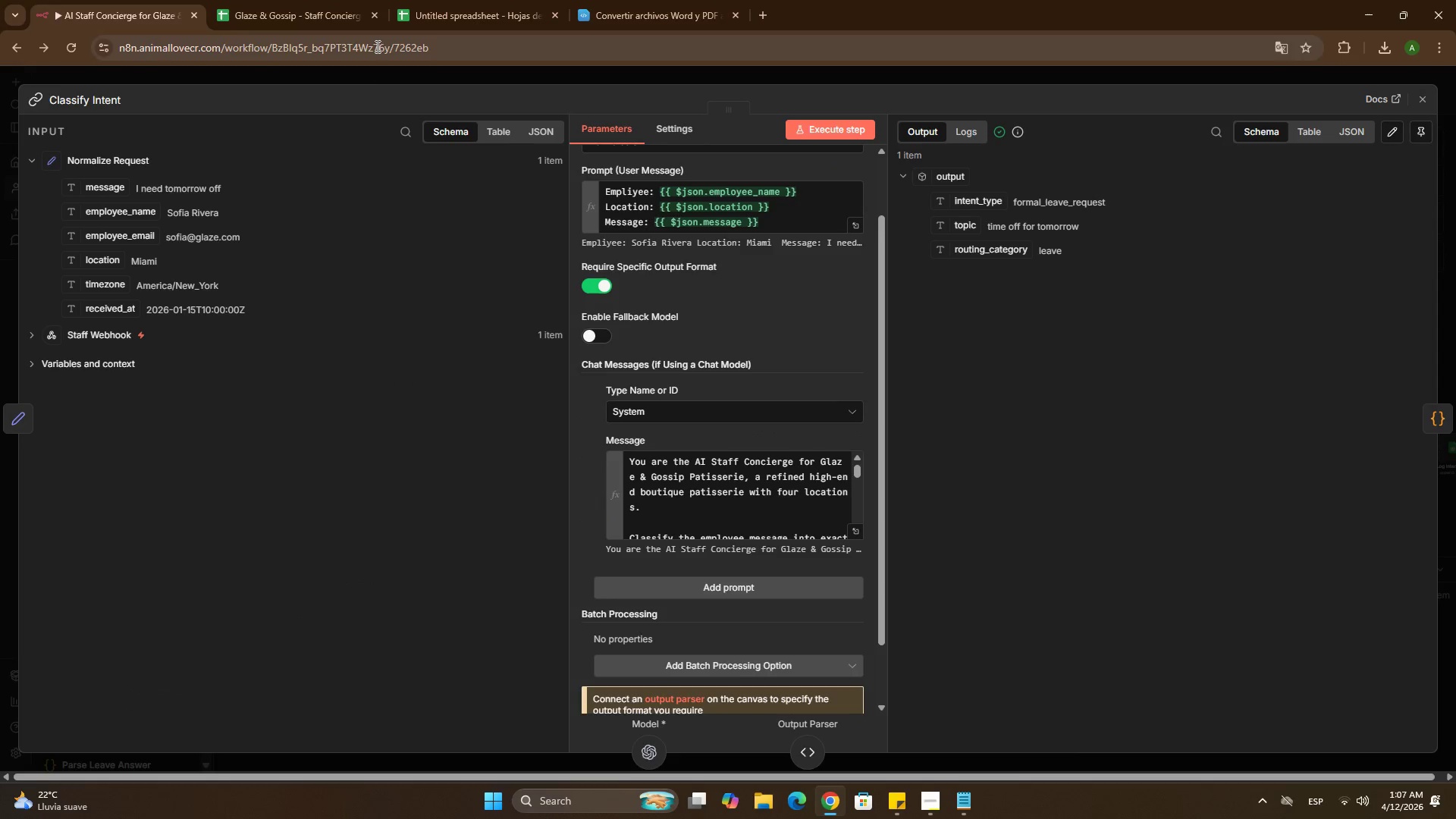 
left_click([359, 72])
 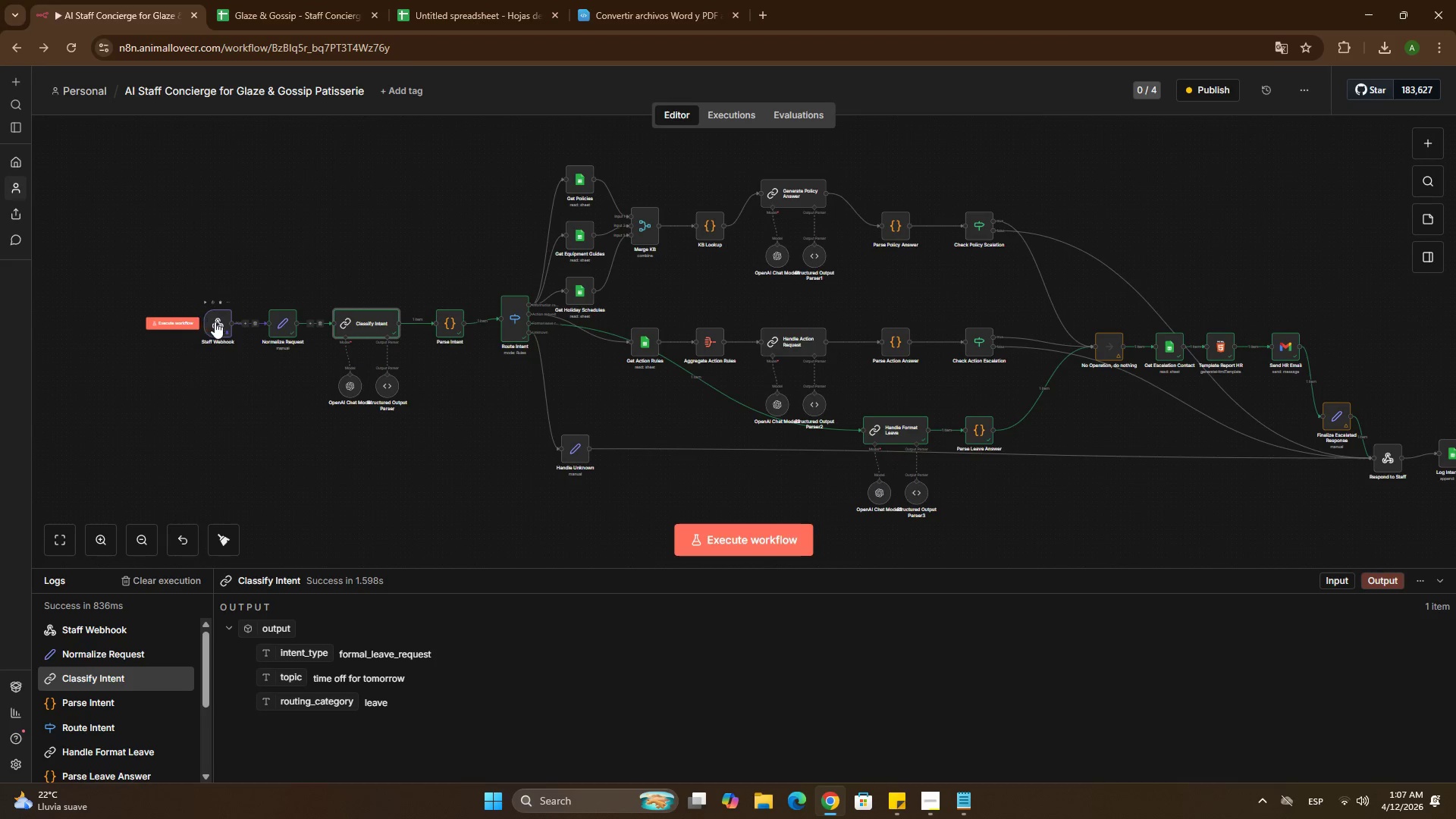 
double_click([215, 322])
 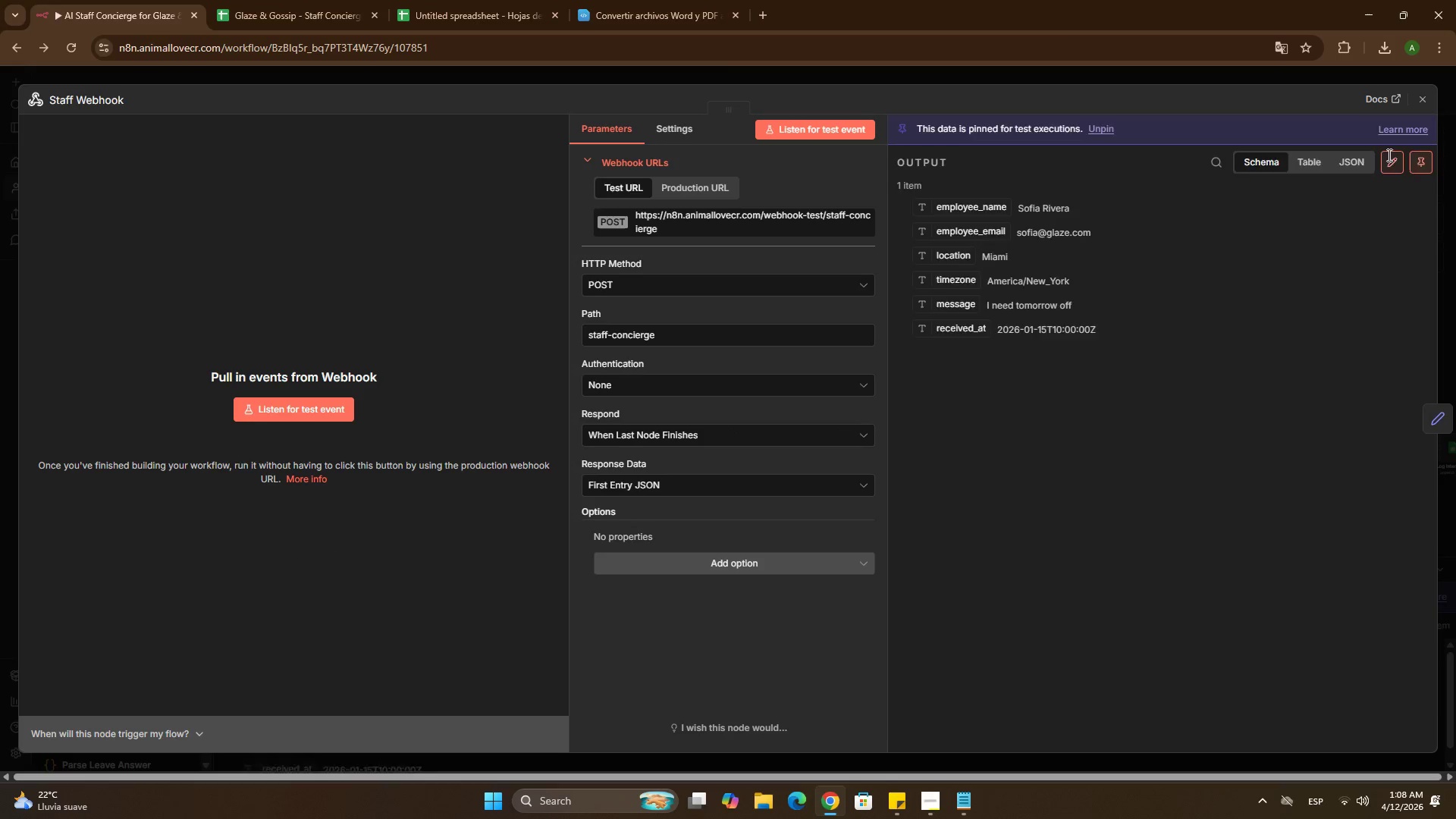 
wait(6.59)
 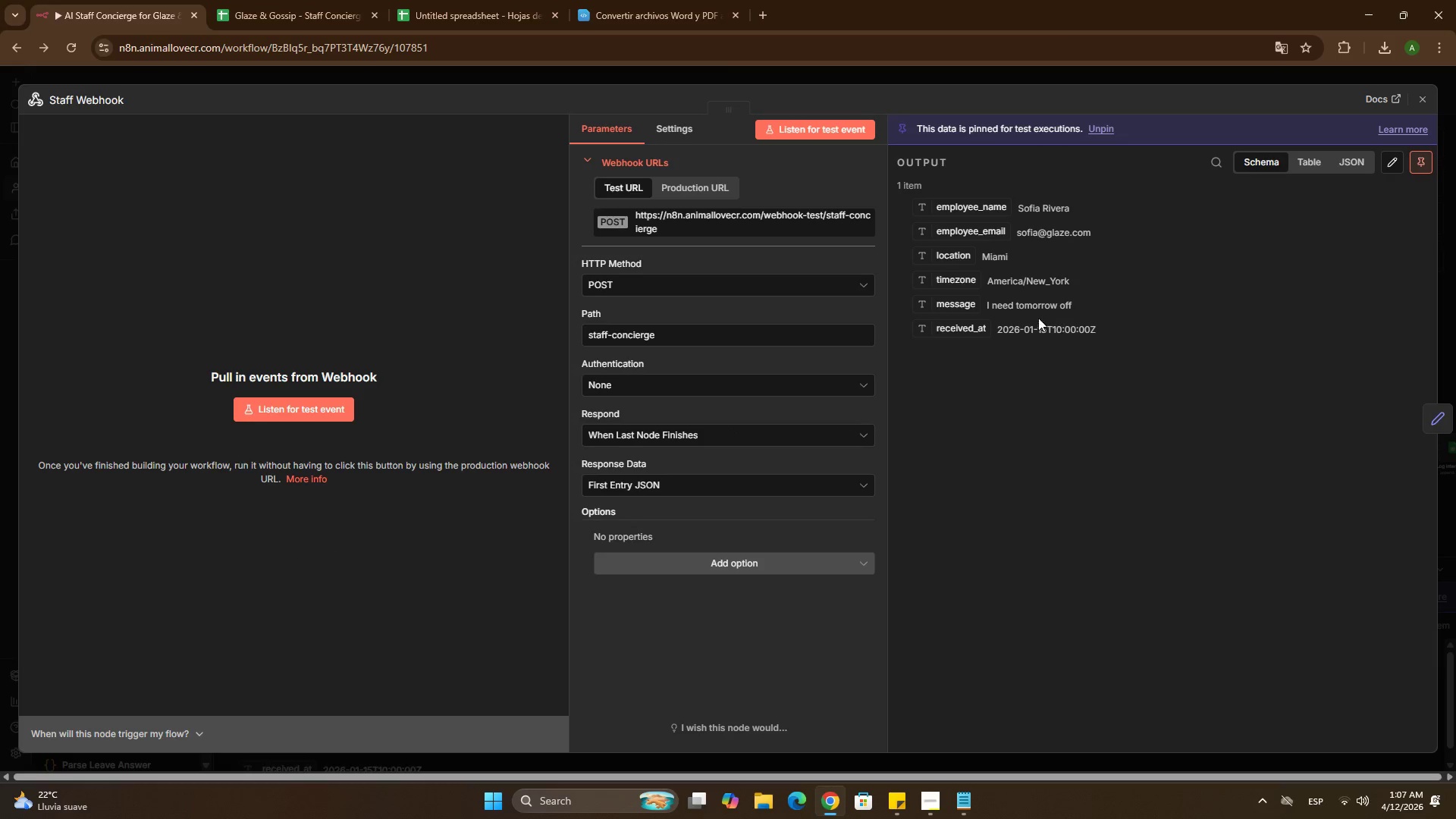 
left_click_drag(start_coordinate=[1036, 249], to_coordinate=[1145, 249])
 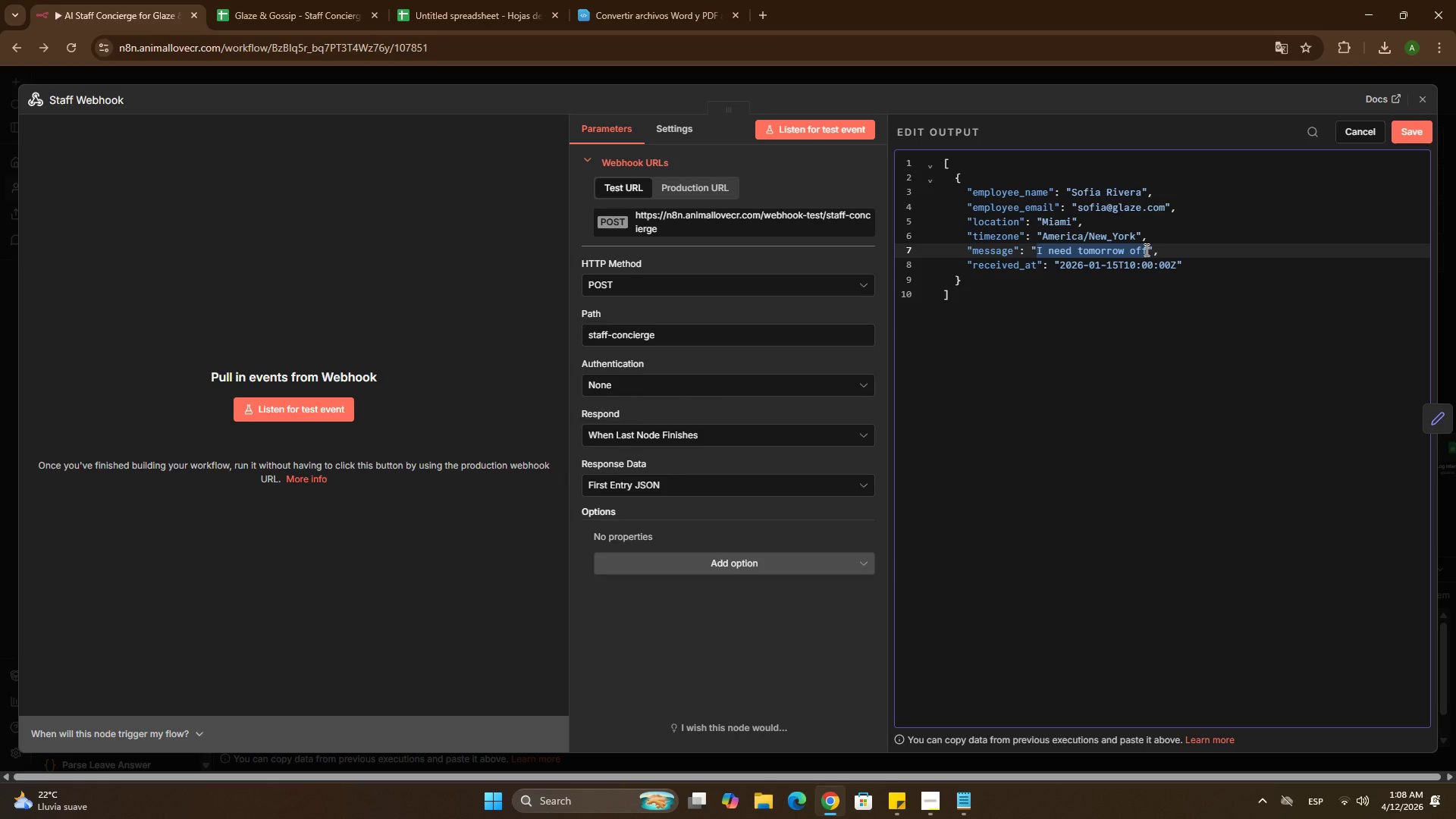 
type(What is the policy on piercings{)
 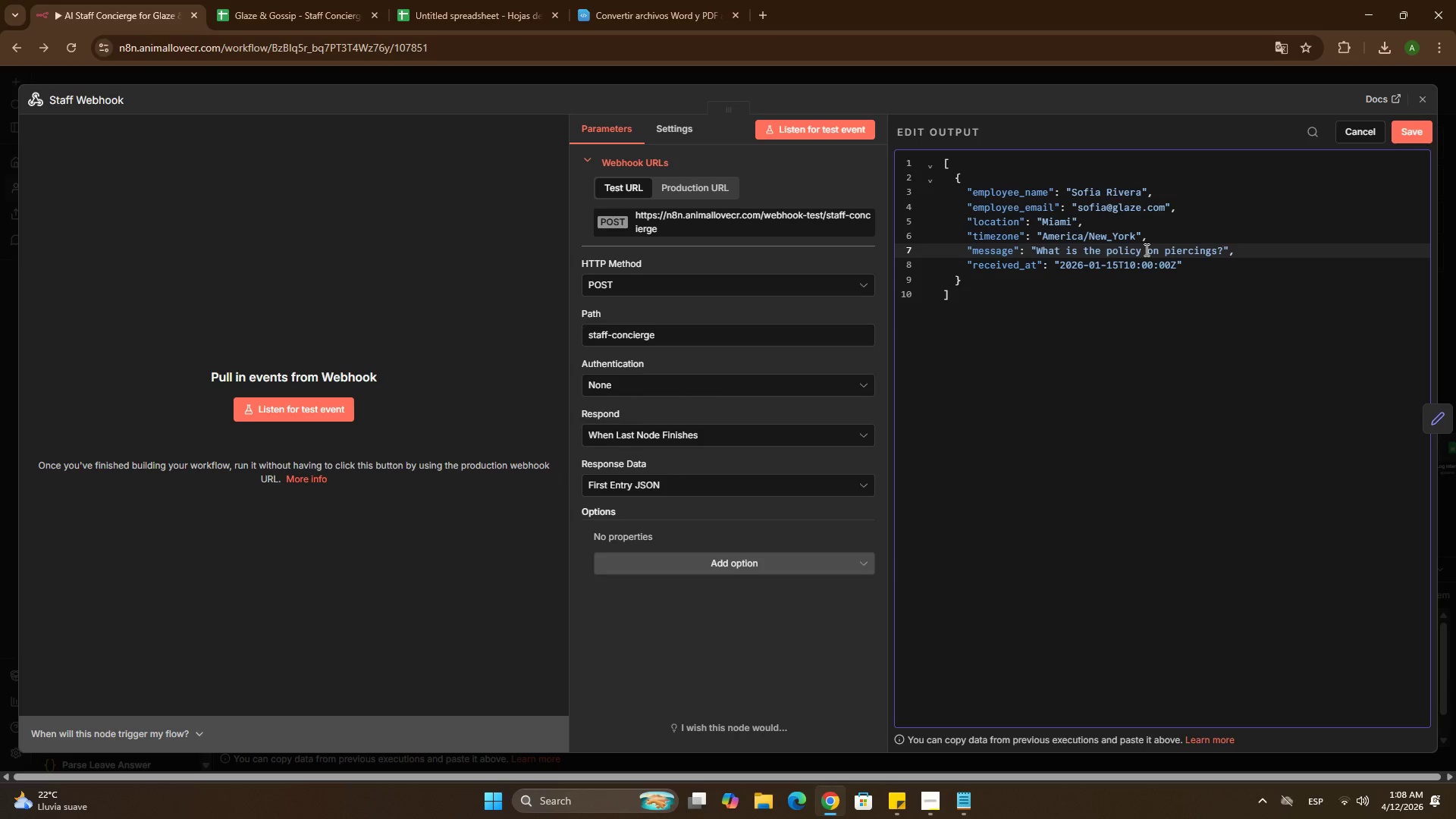 
left_click([1131, 80])
 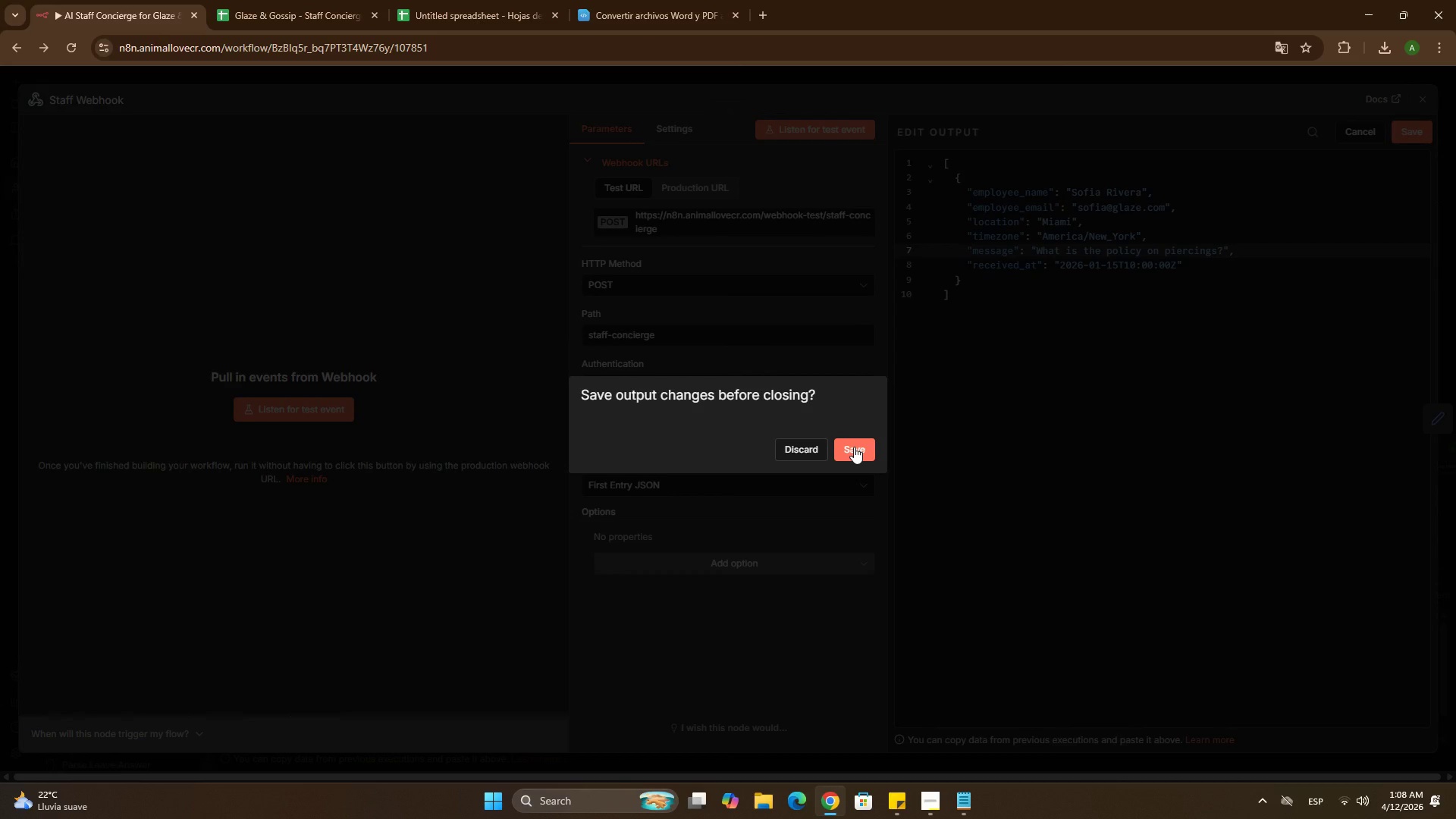 
left_click([854, 447])
 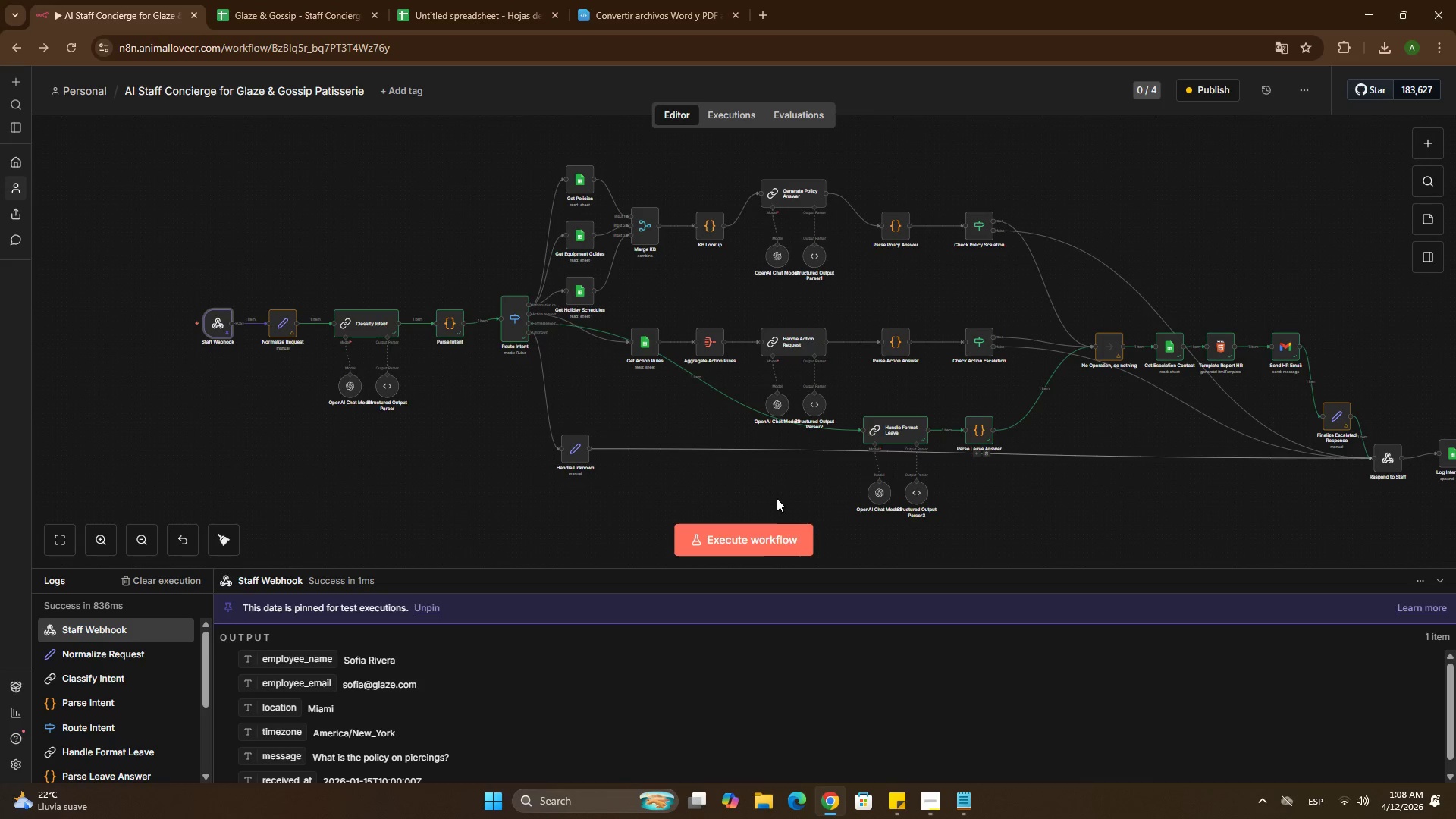 
left_click([758, 539])
 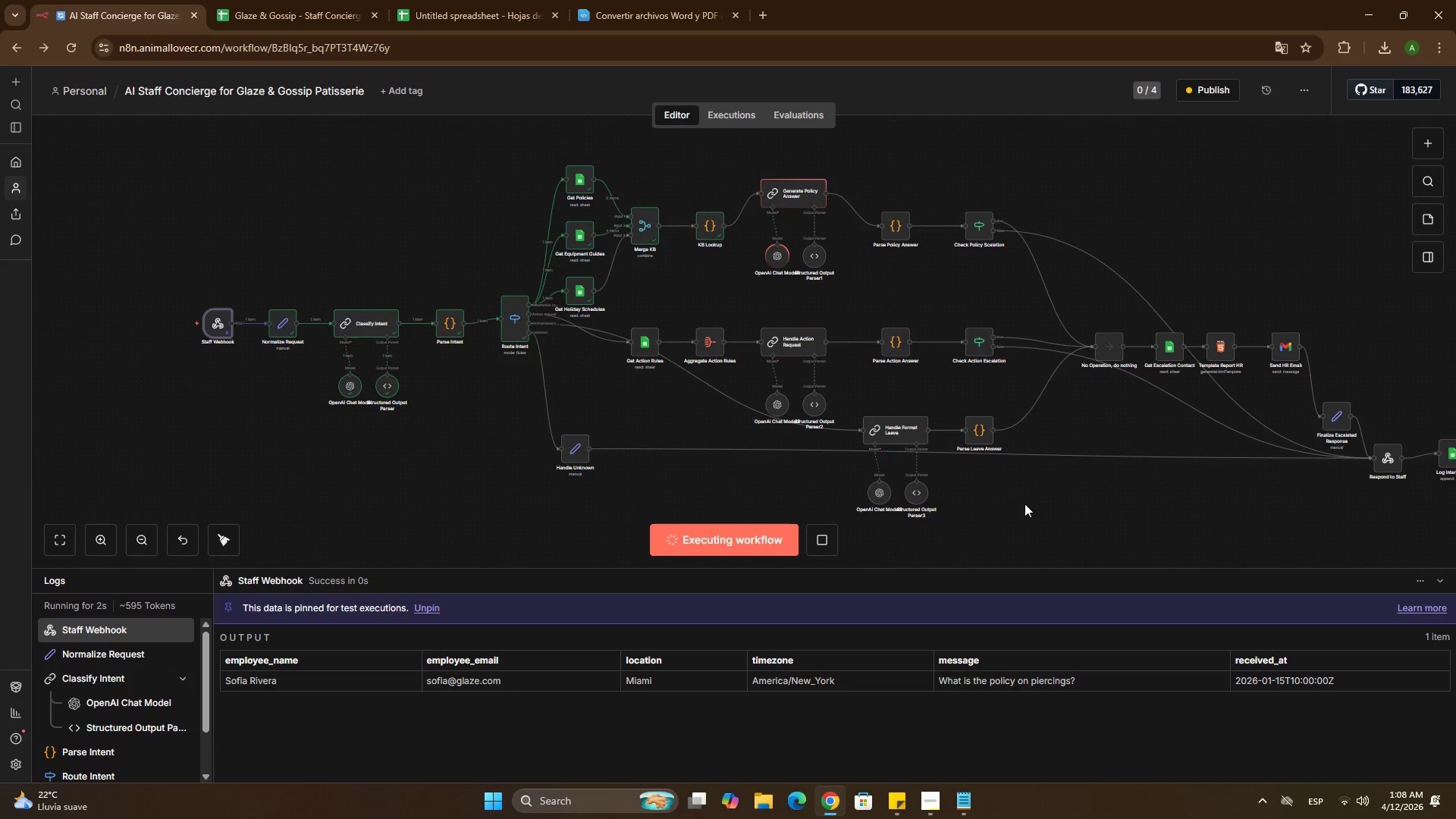 
wait(9.05)
 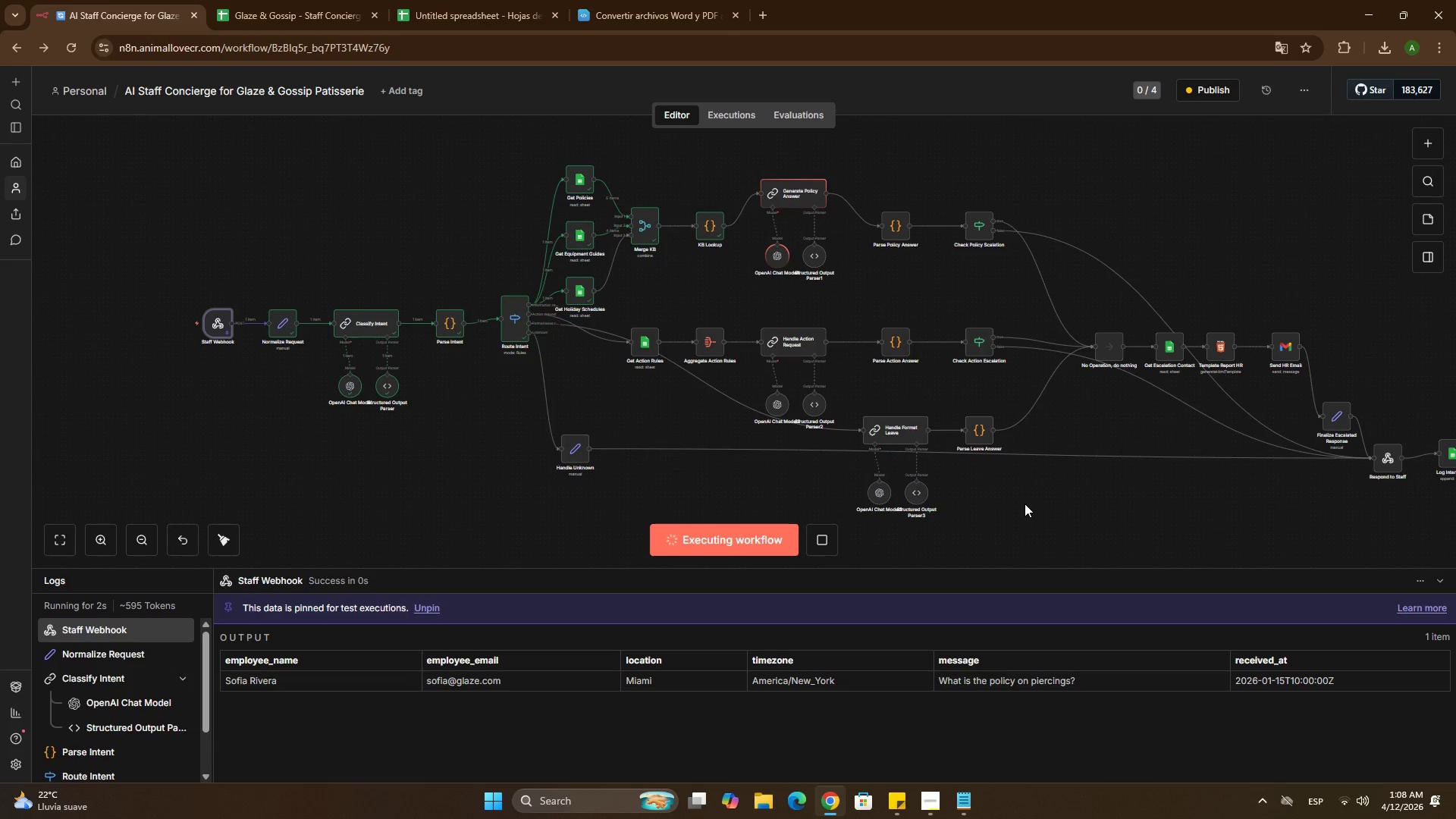 
hold_key(key=ControlLeft, duration=0.66)
left_click_drag(start_coordinate=[1239, 195], to_coordinate=[922, 143])
 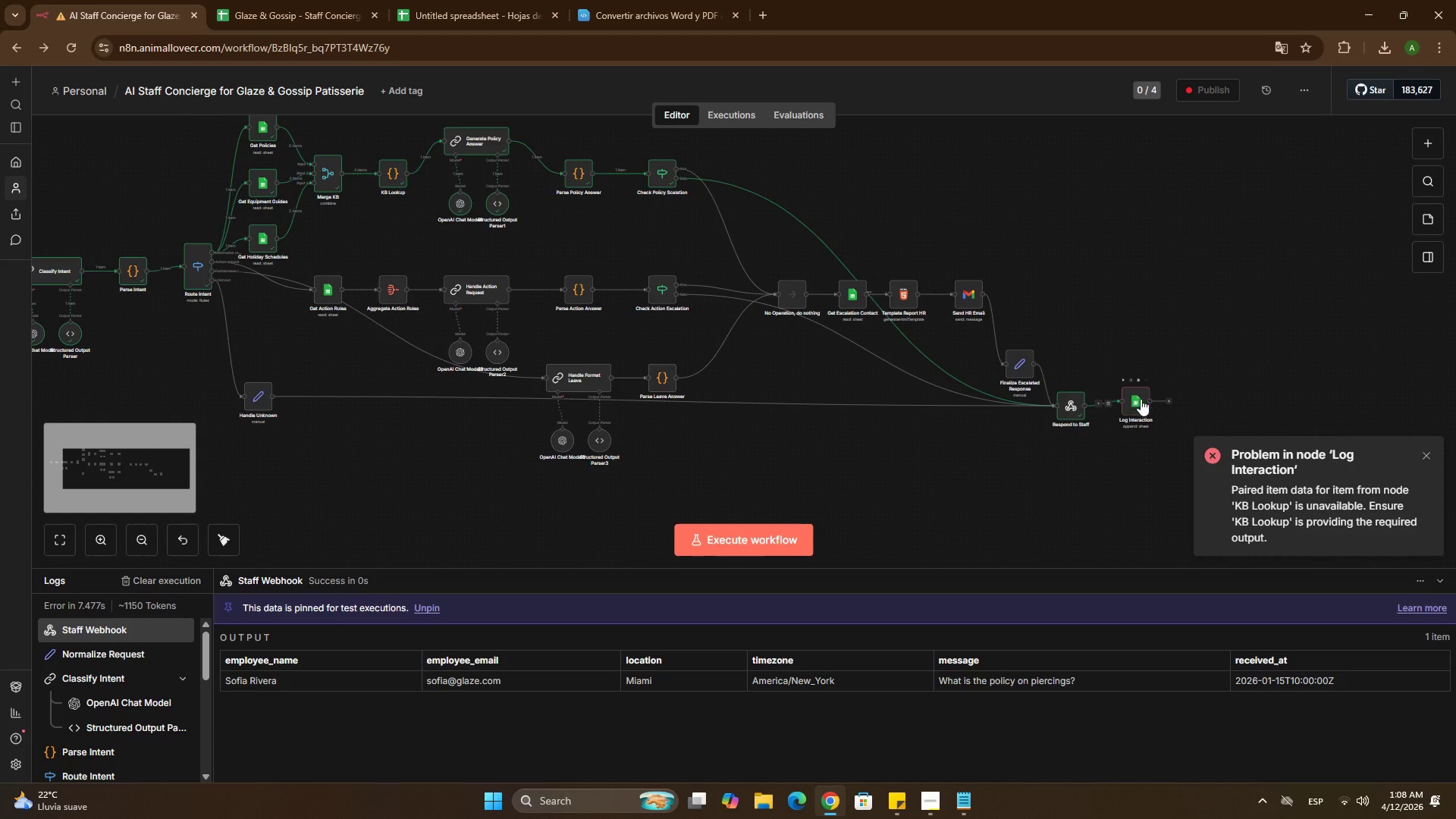 
double_click([1141, 399])
 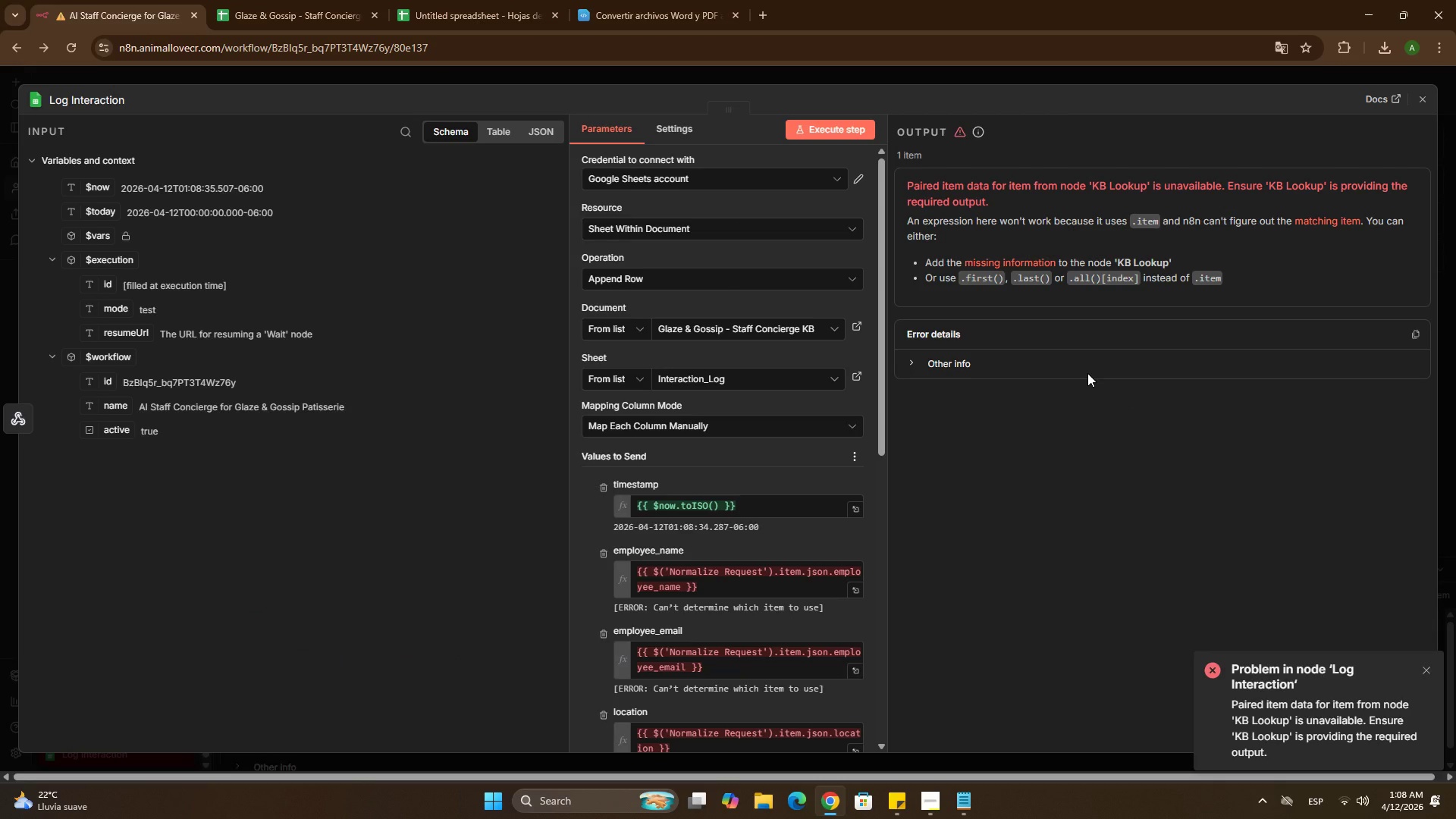 
scroll: coordinate [794, 362], scroll_direction: down, amount: 3.0
 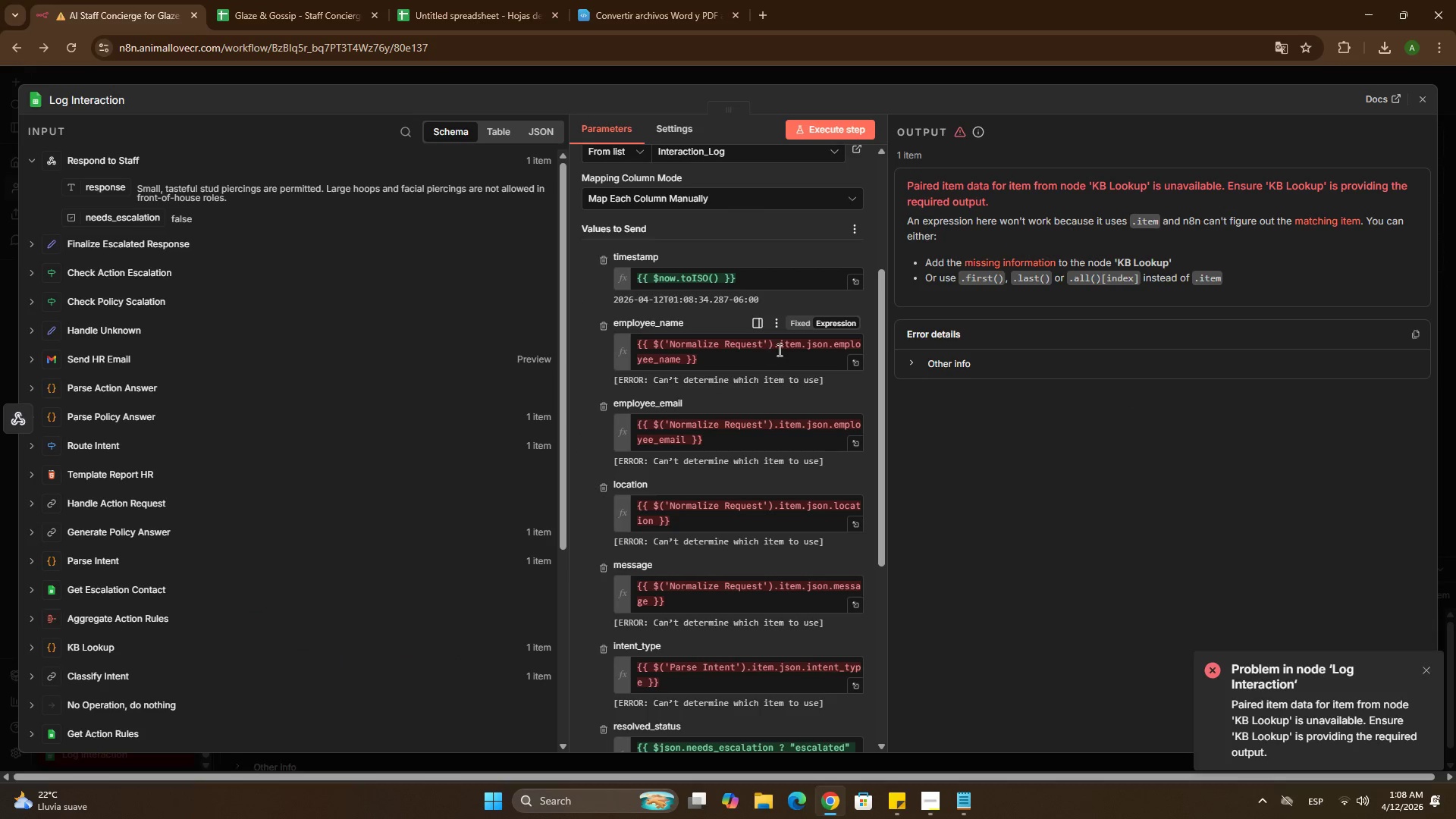 
double_click([784, 347])
 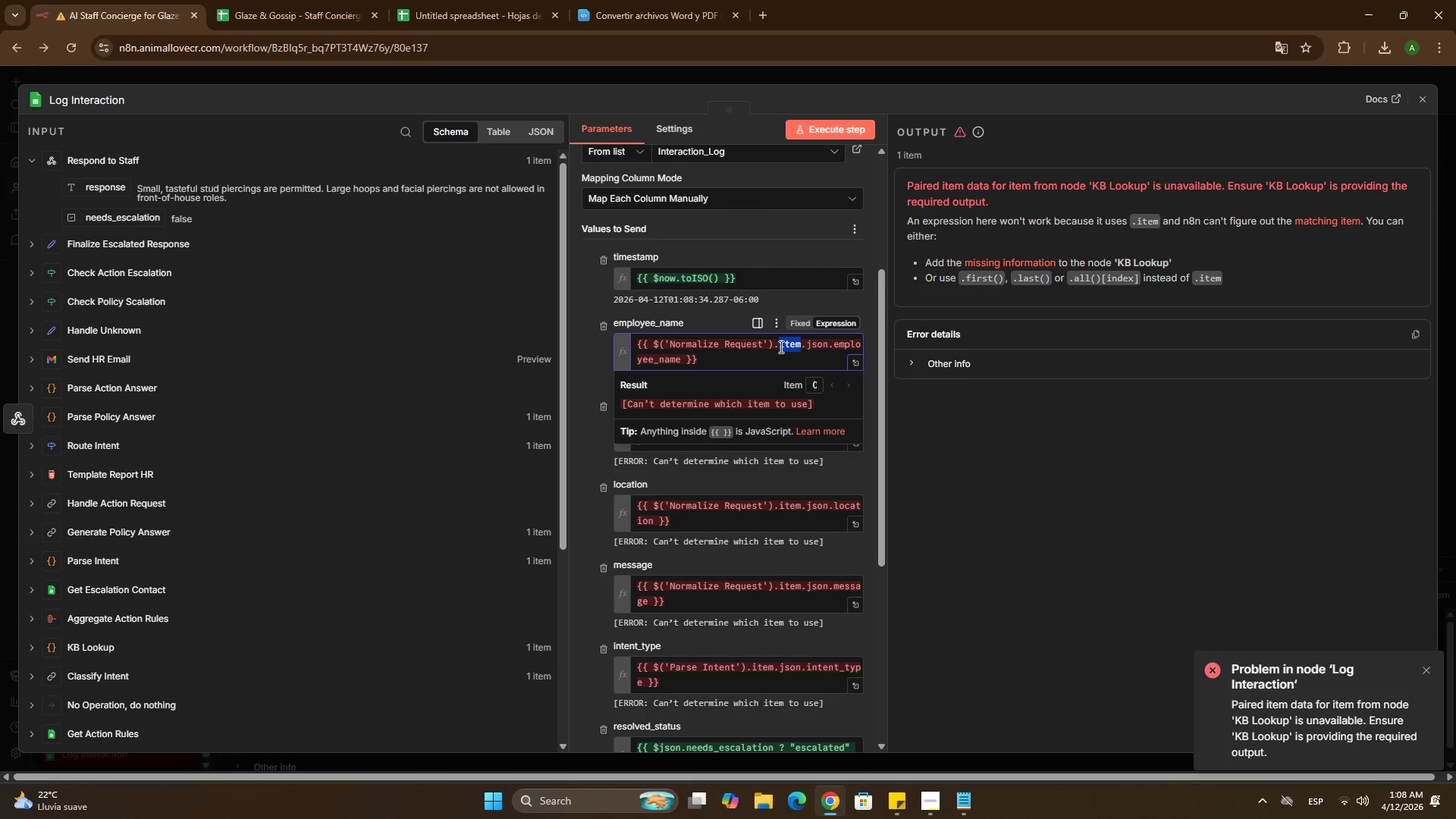 
type(fi)
 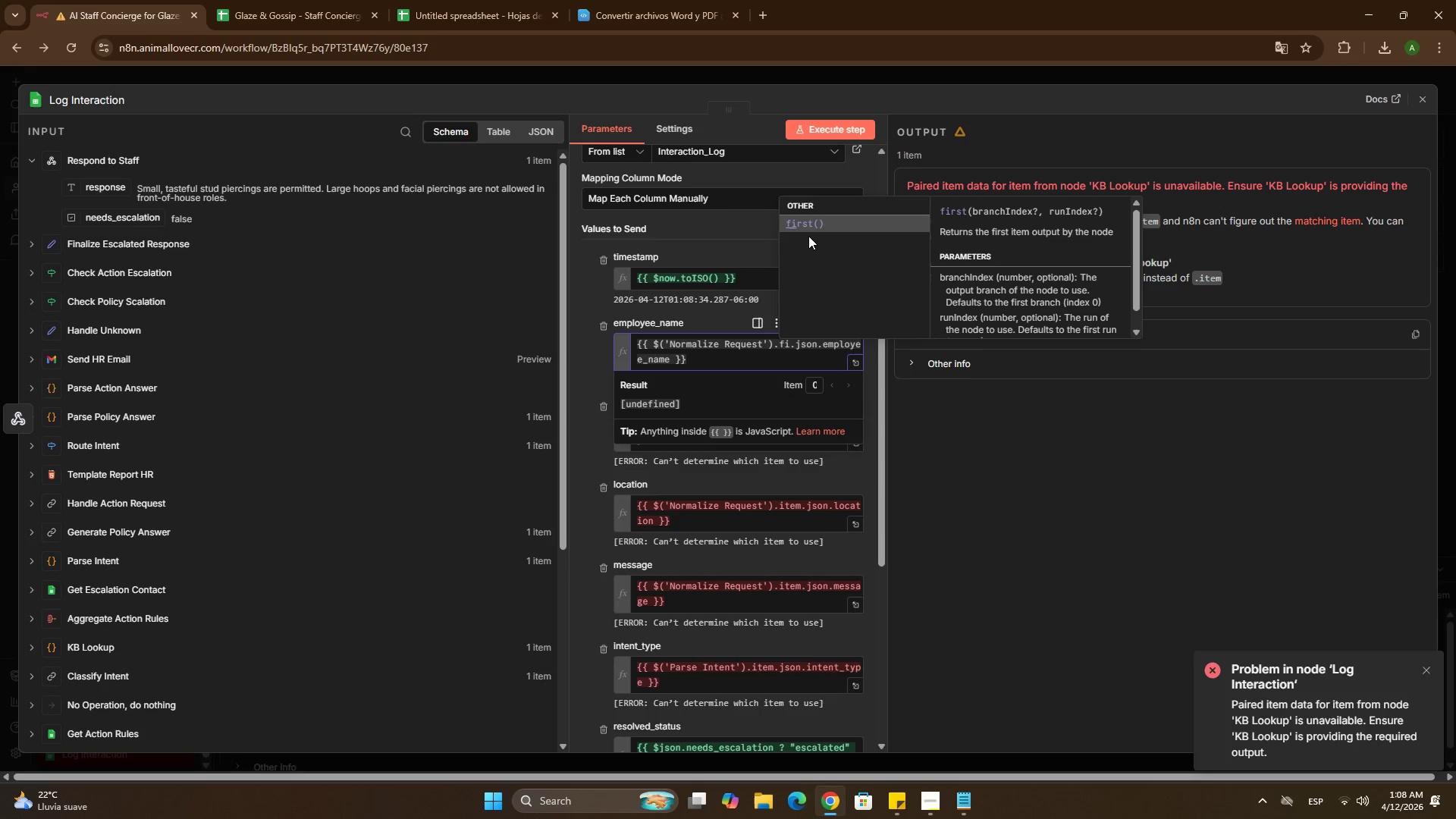 
left_click([807, 222])
 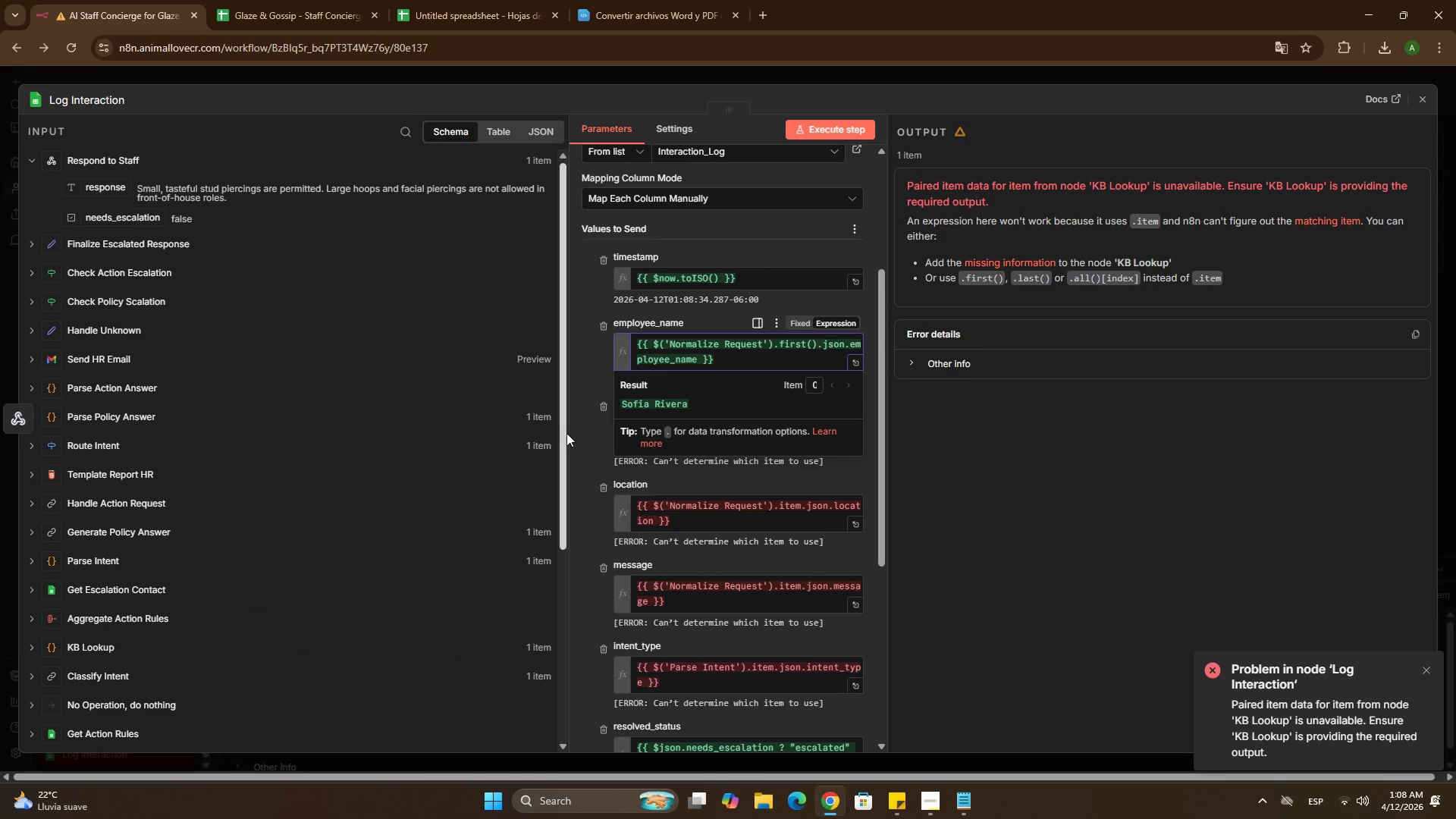 
left_click([581, 437])
 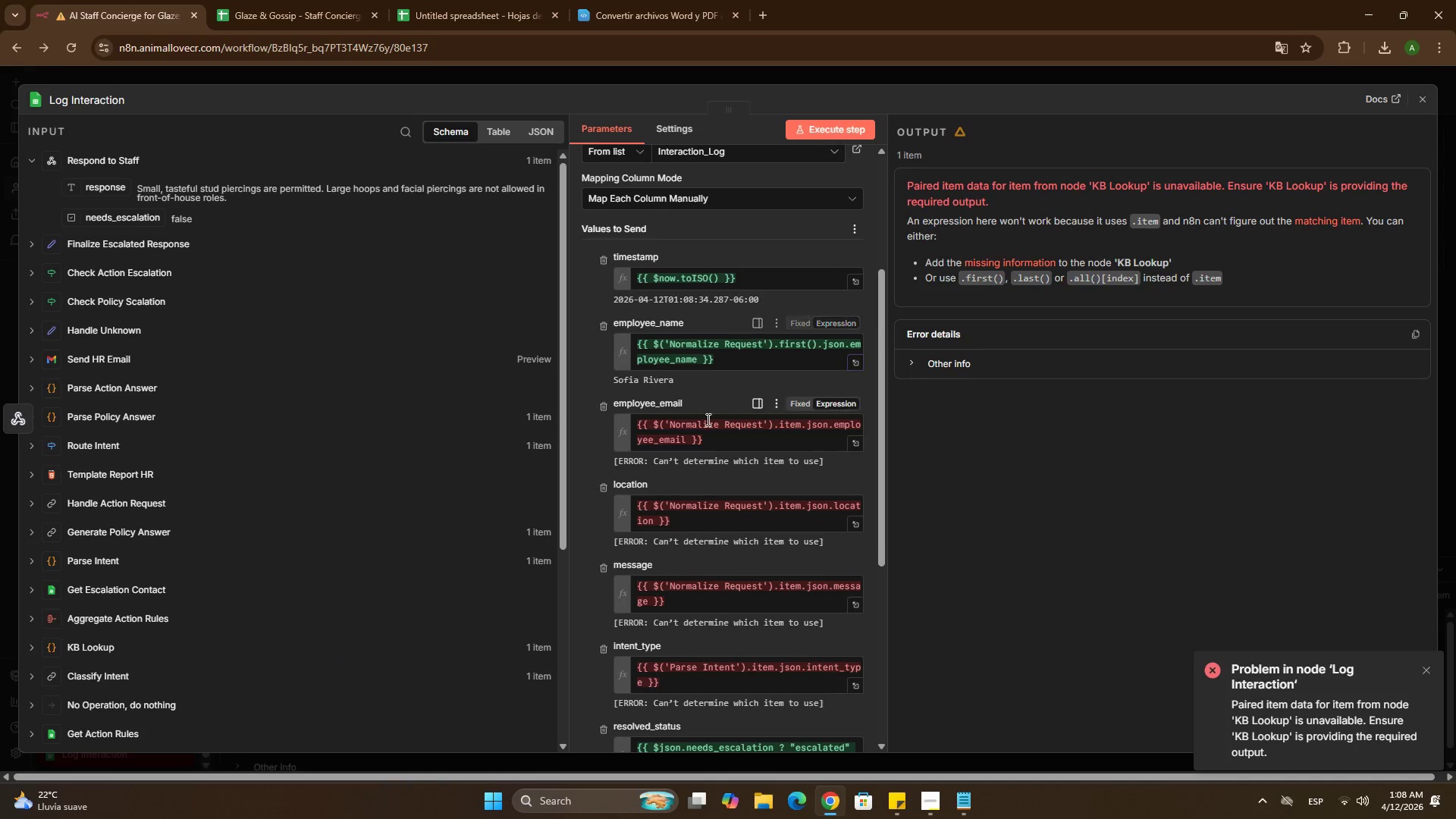 
scroll: coordinate [708, 420], scroll_direction: down, amount: 2.0
 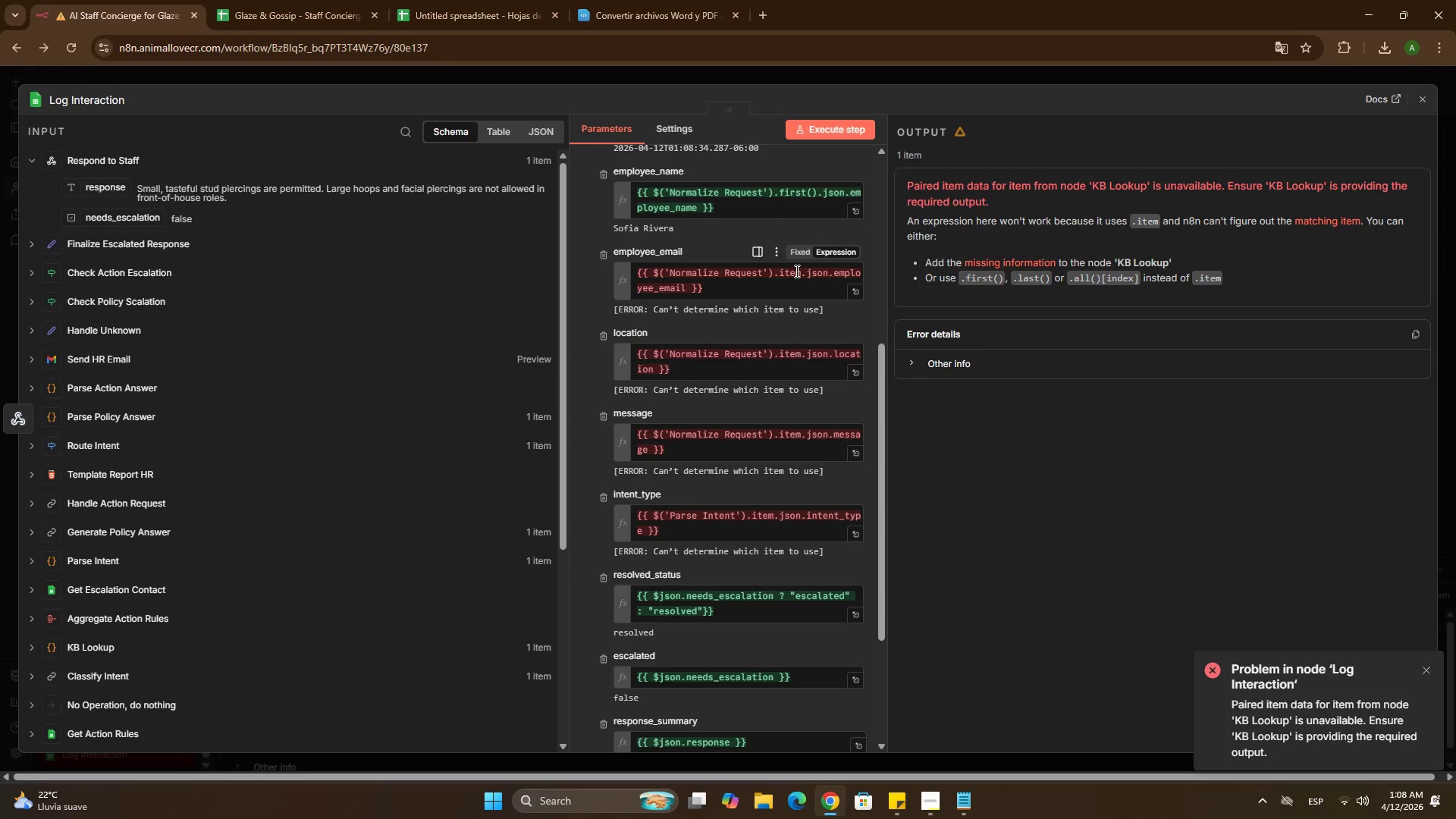 
double_click([795, 271])
 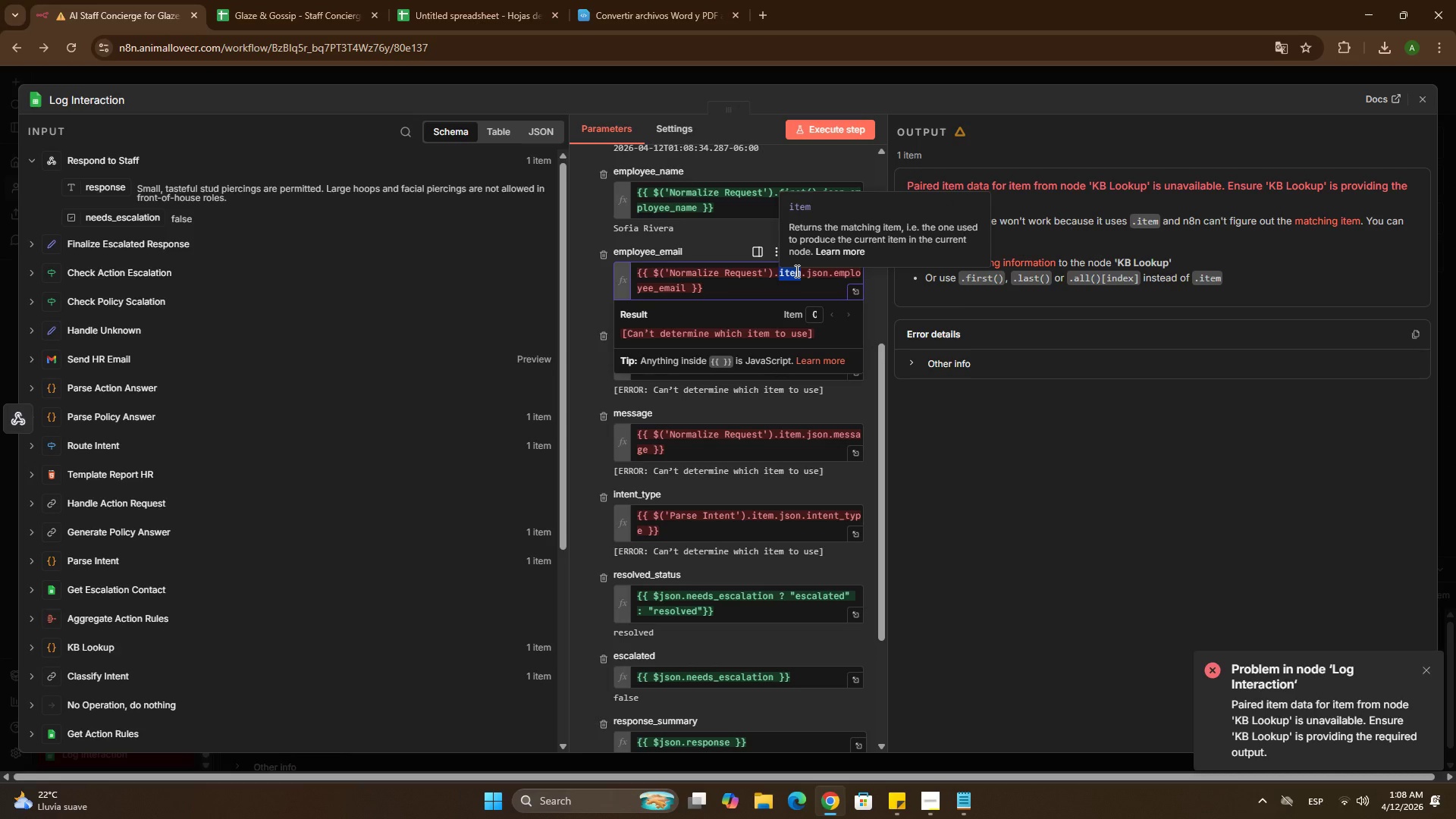 
type(fir)
 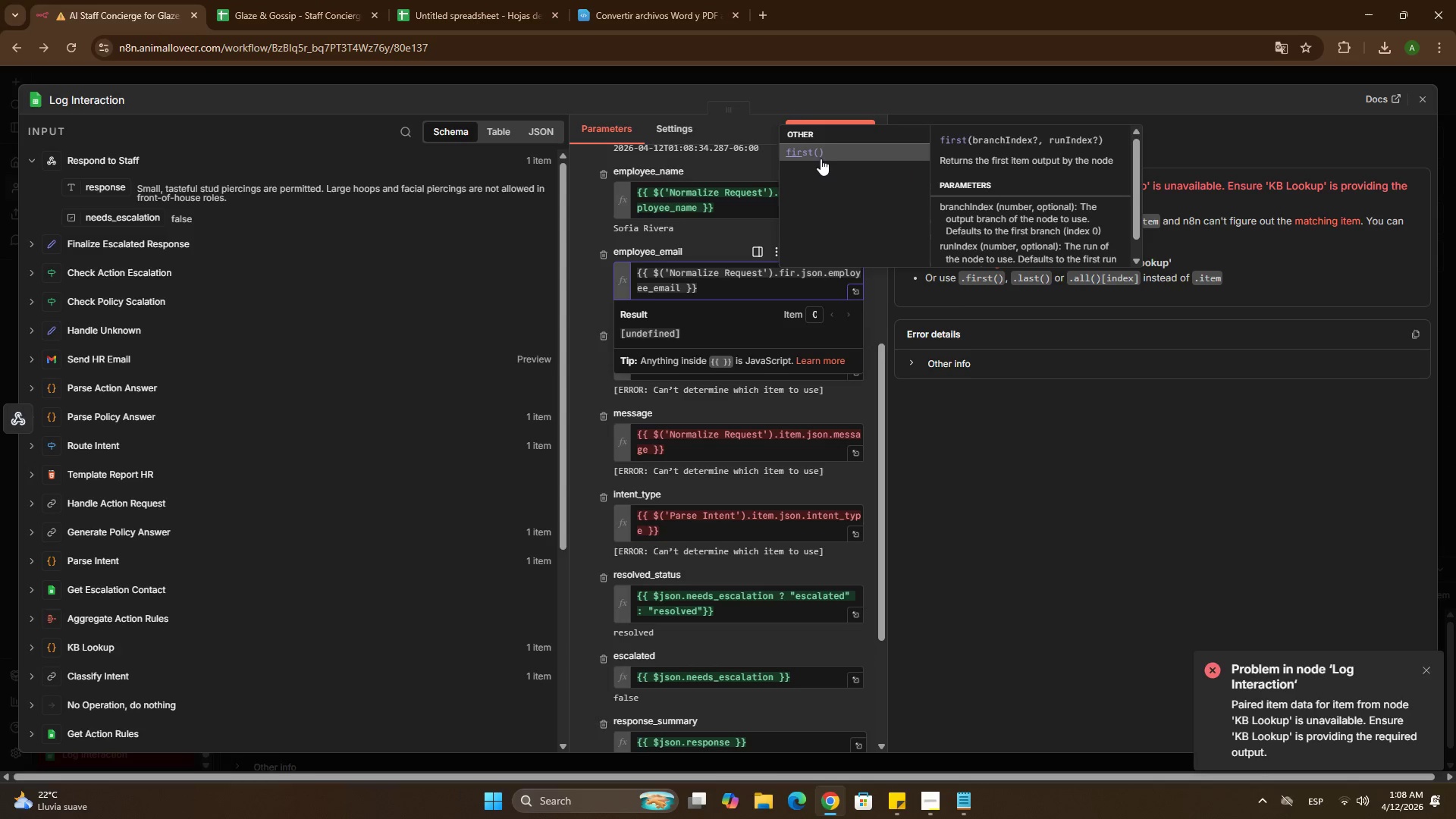 
left_click([820, 152])
 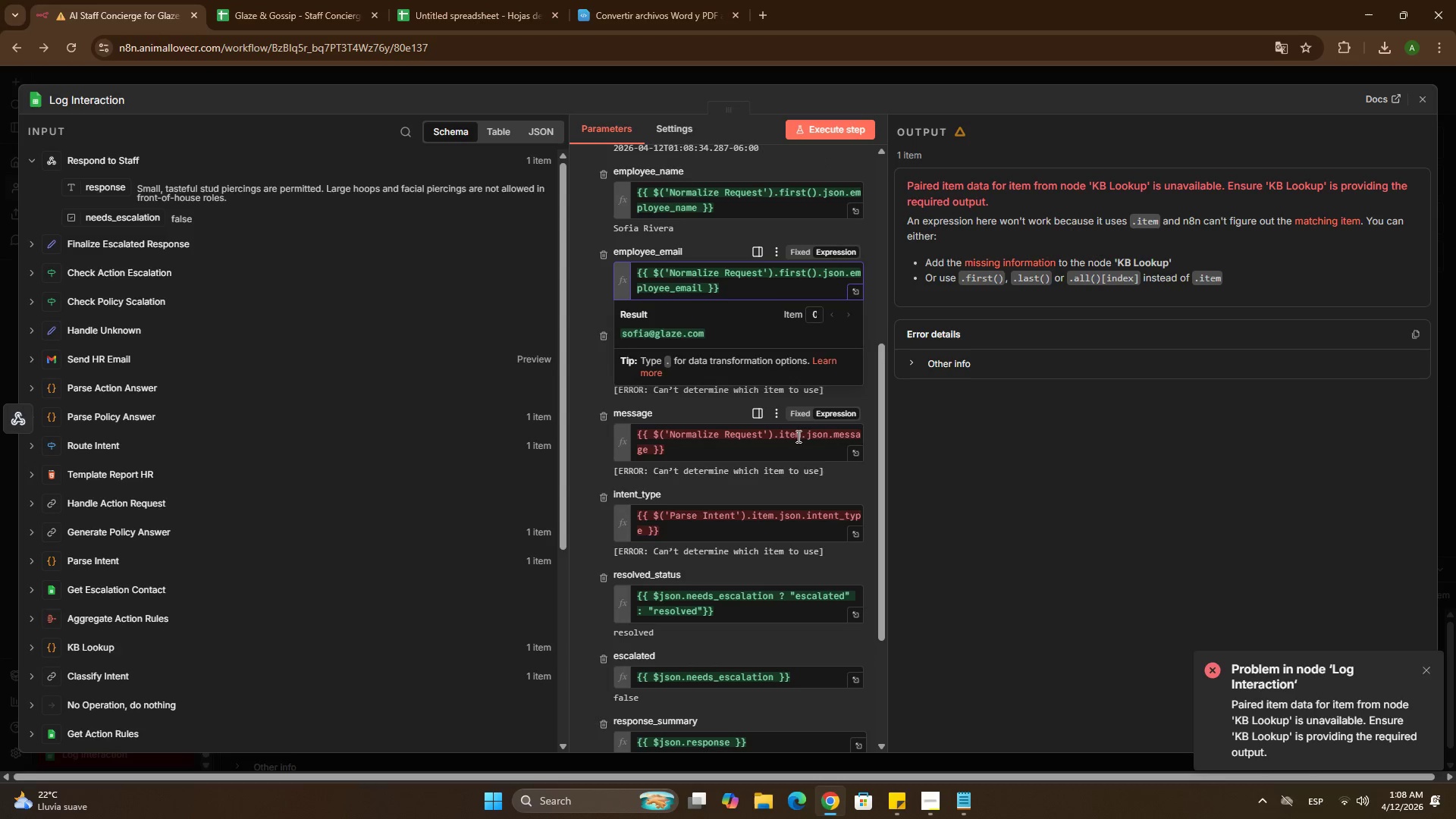 
double_click([796, 436])
 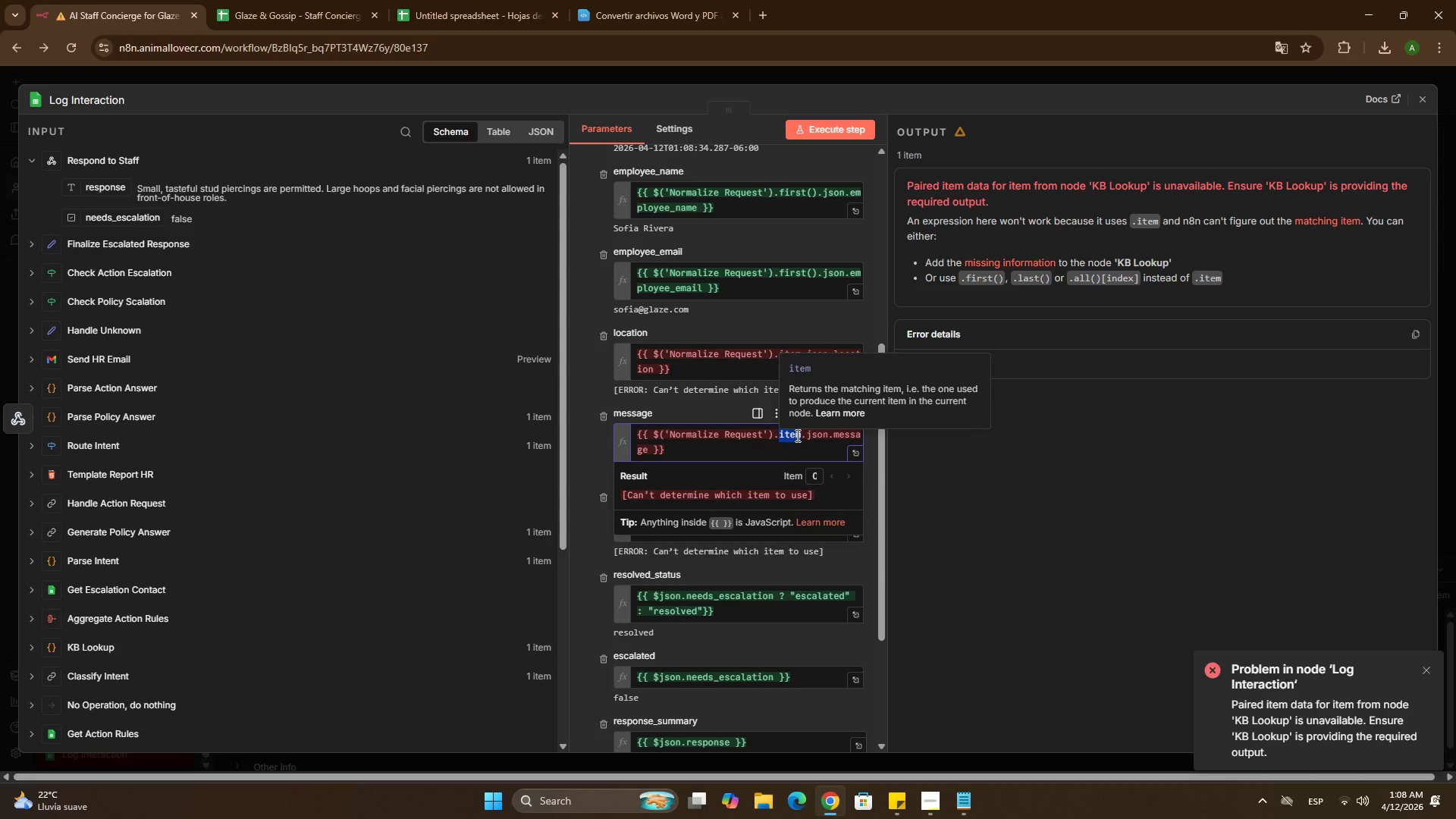 
type(fi)
 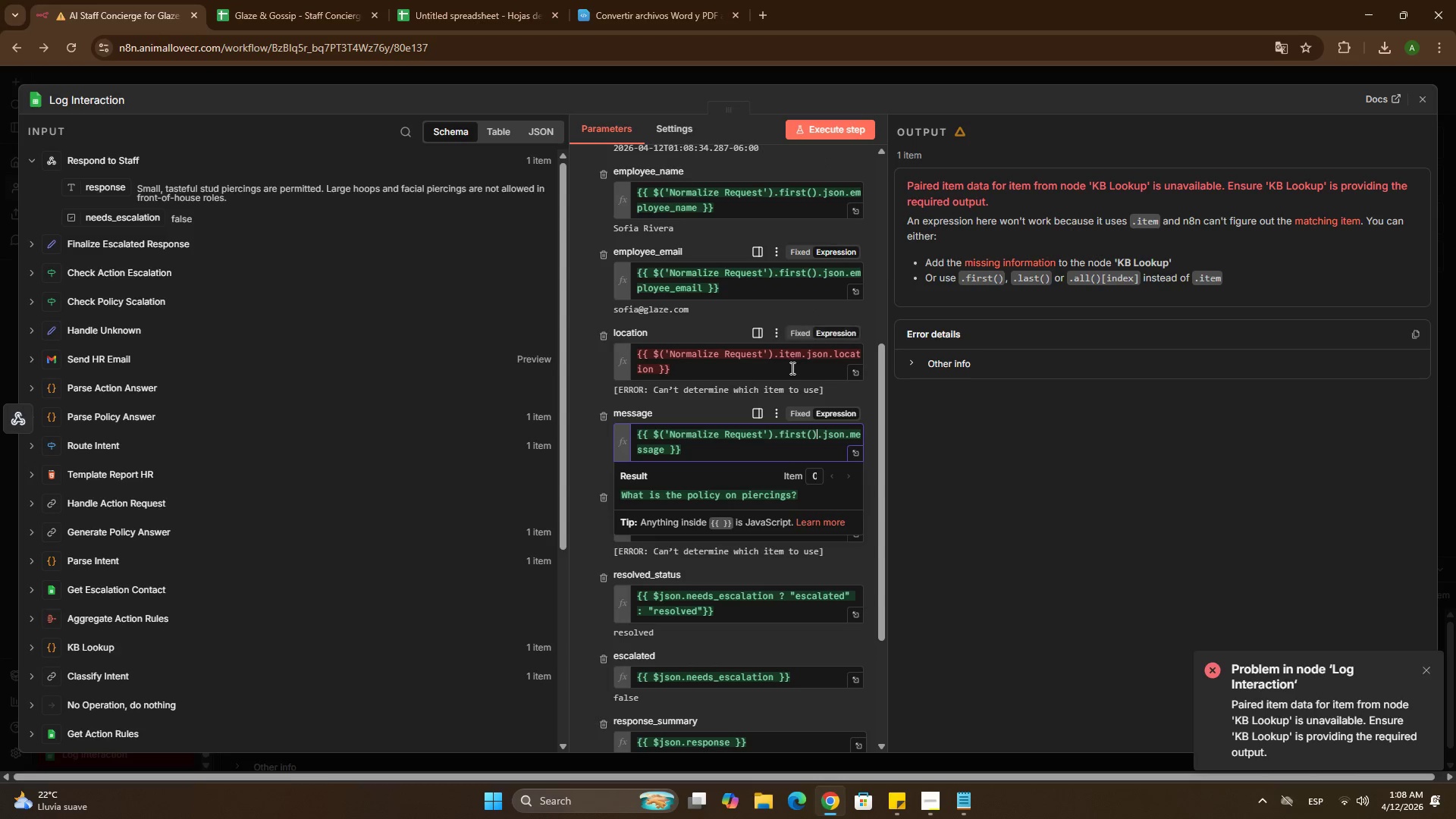 
double_click([792, 358])
 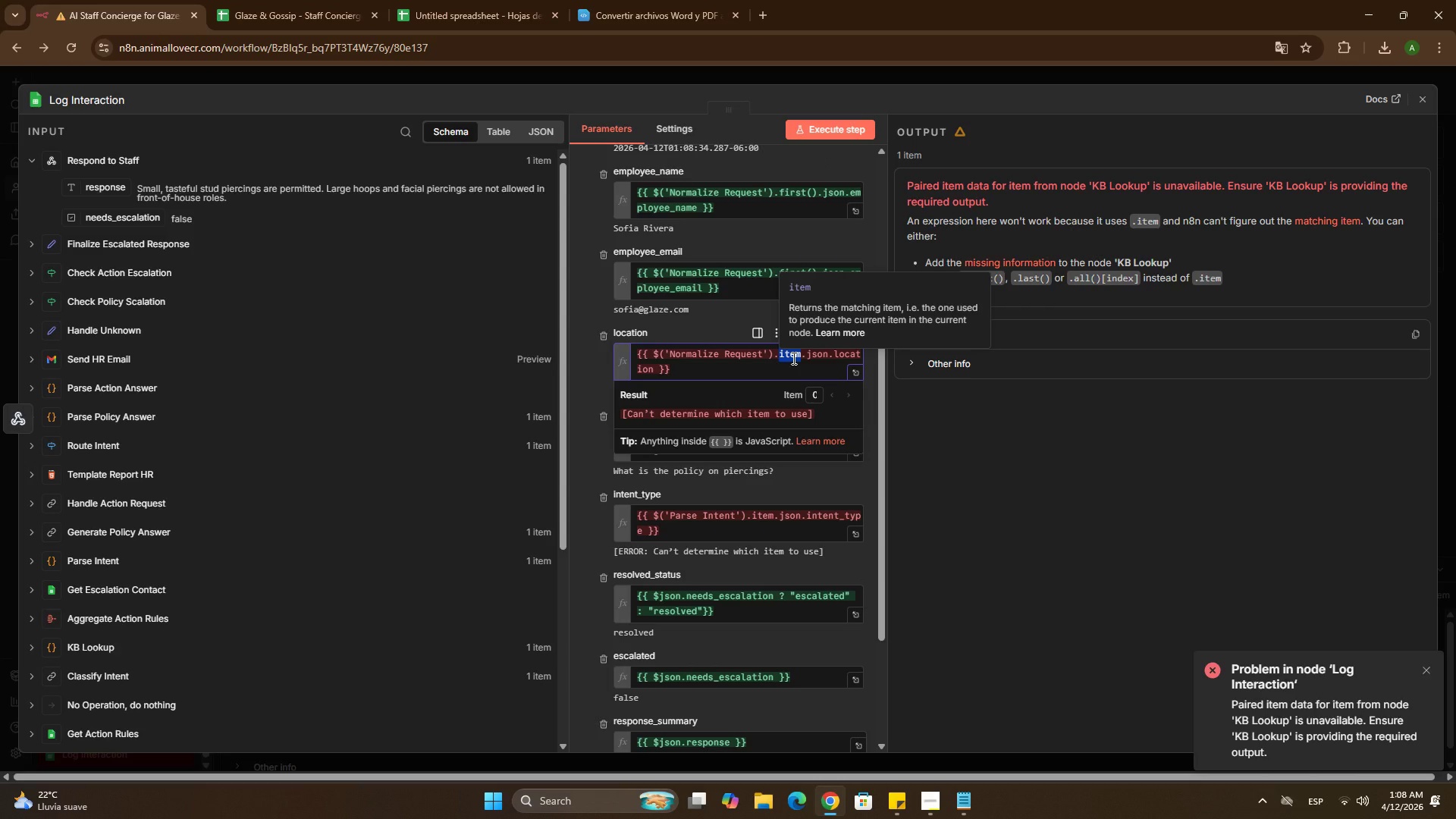 
type(fi)
 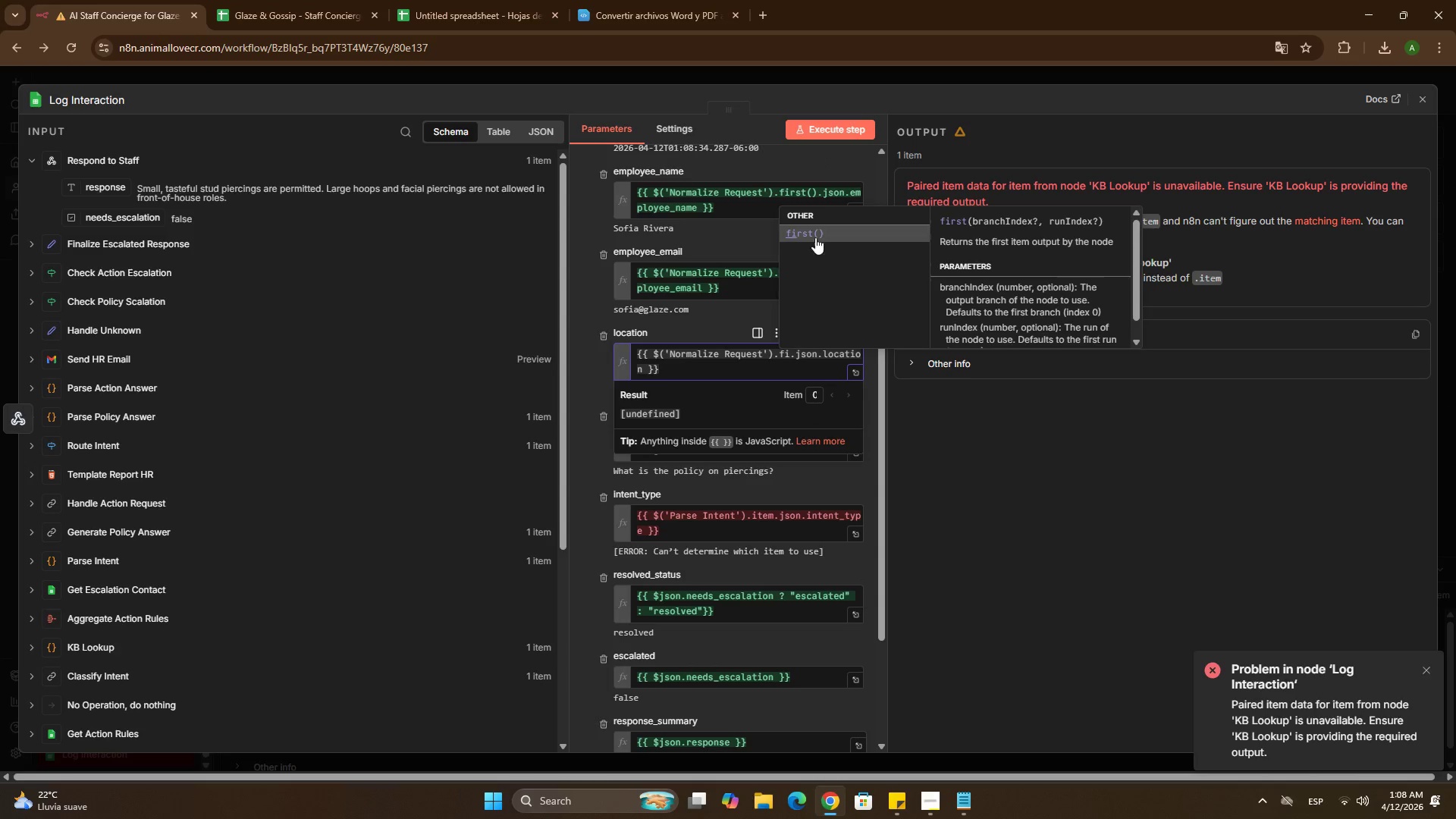 
left_click([814, 235])
 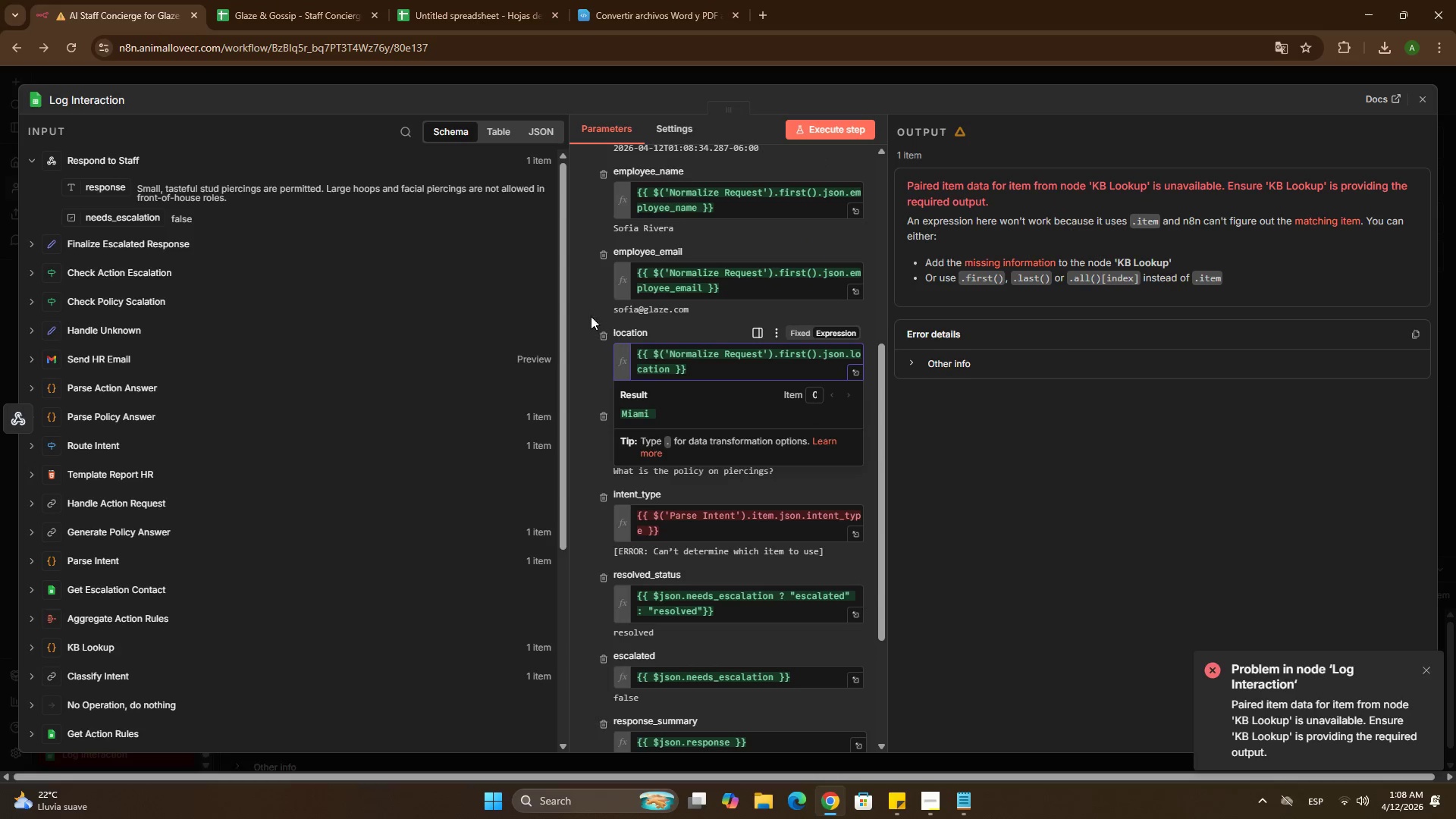 
left_click([587, 305])
 